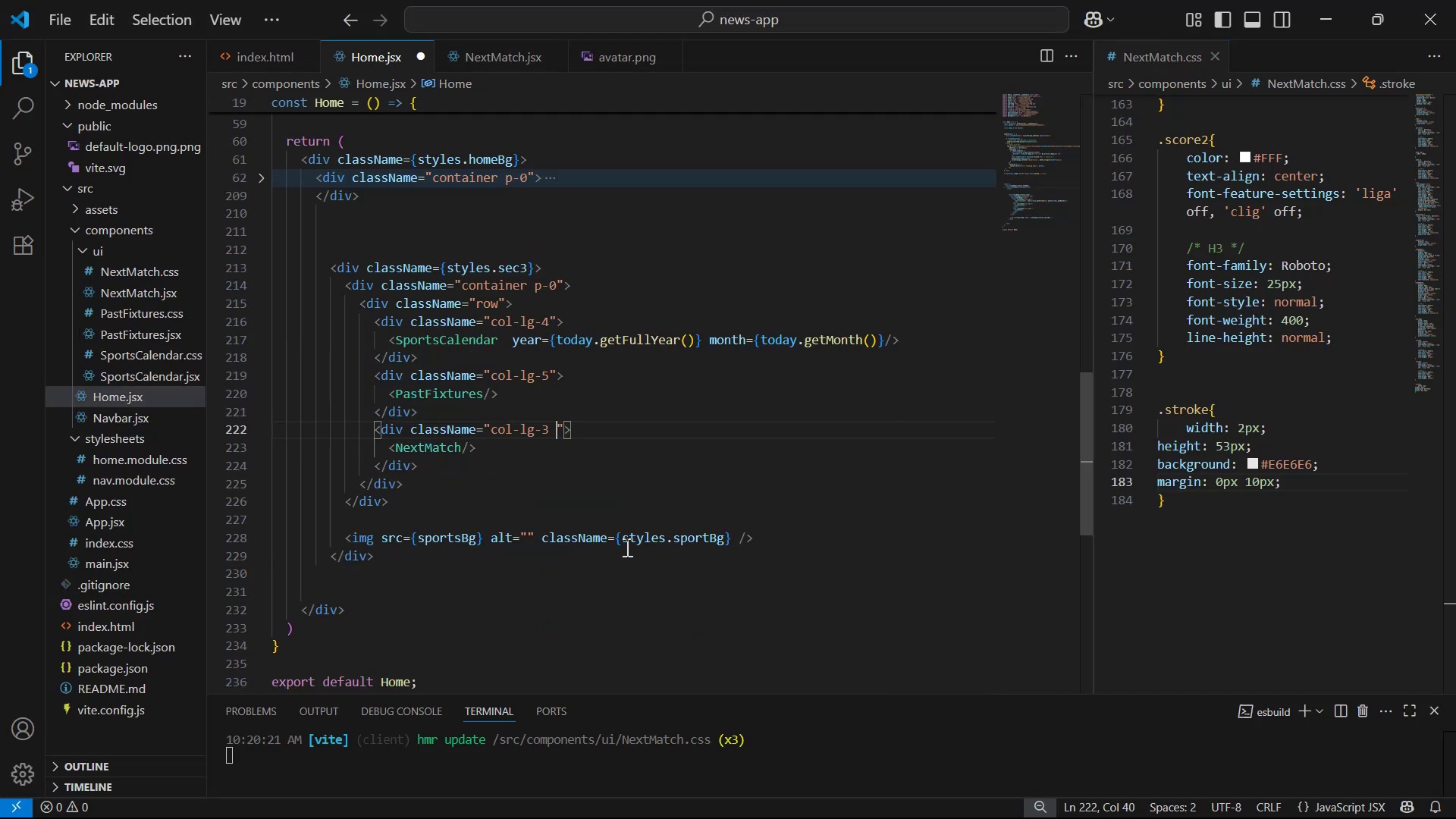 
key(P)
 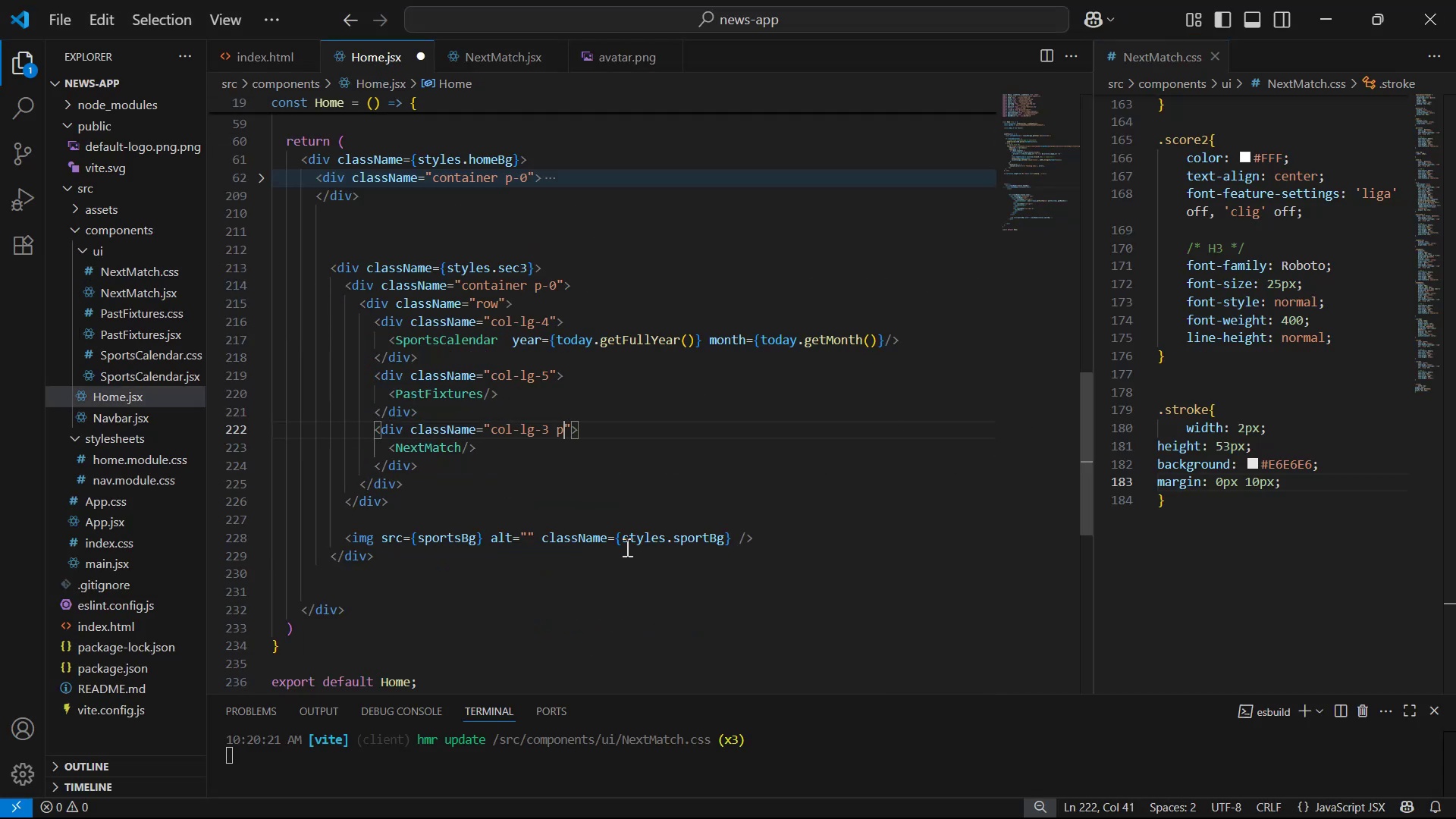 
key(Equal)
 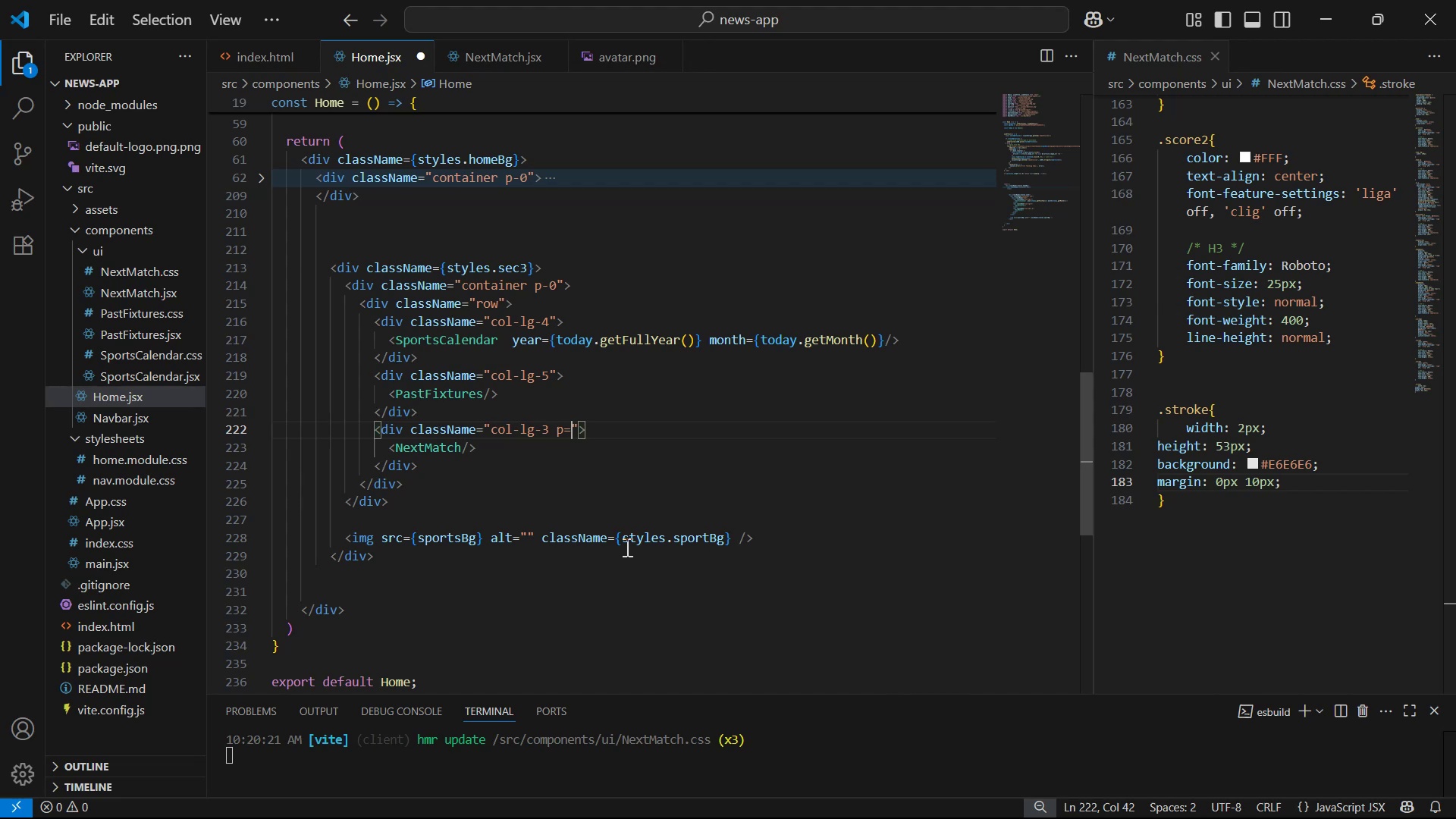 
key(Backspace)
 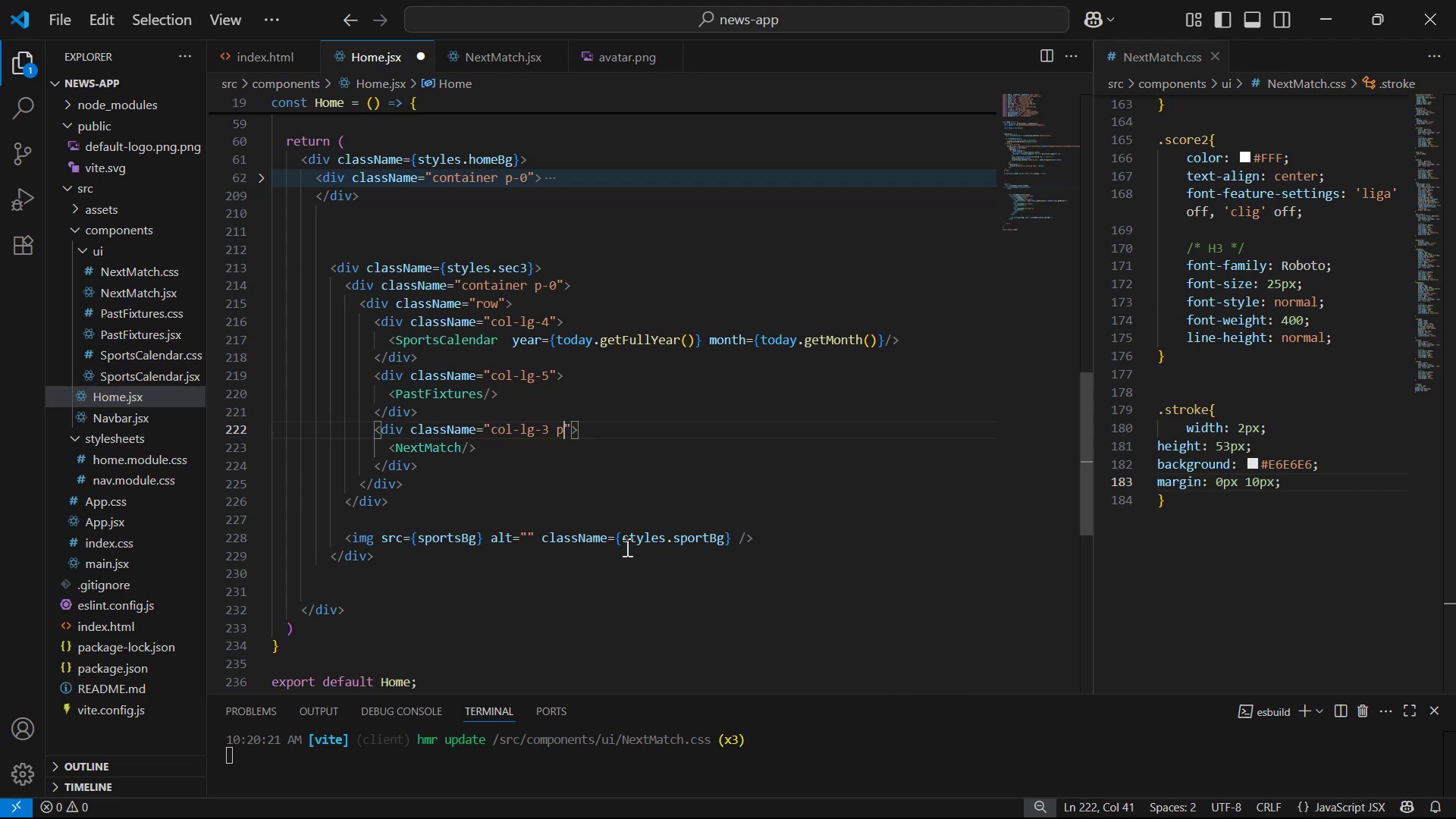 
key(Minus)
 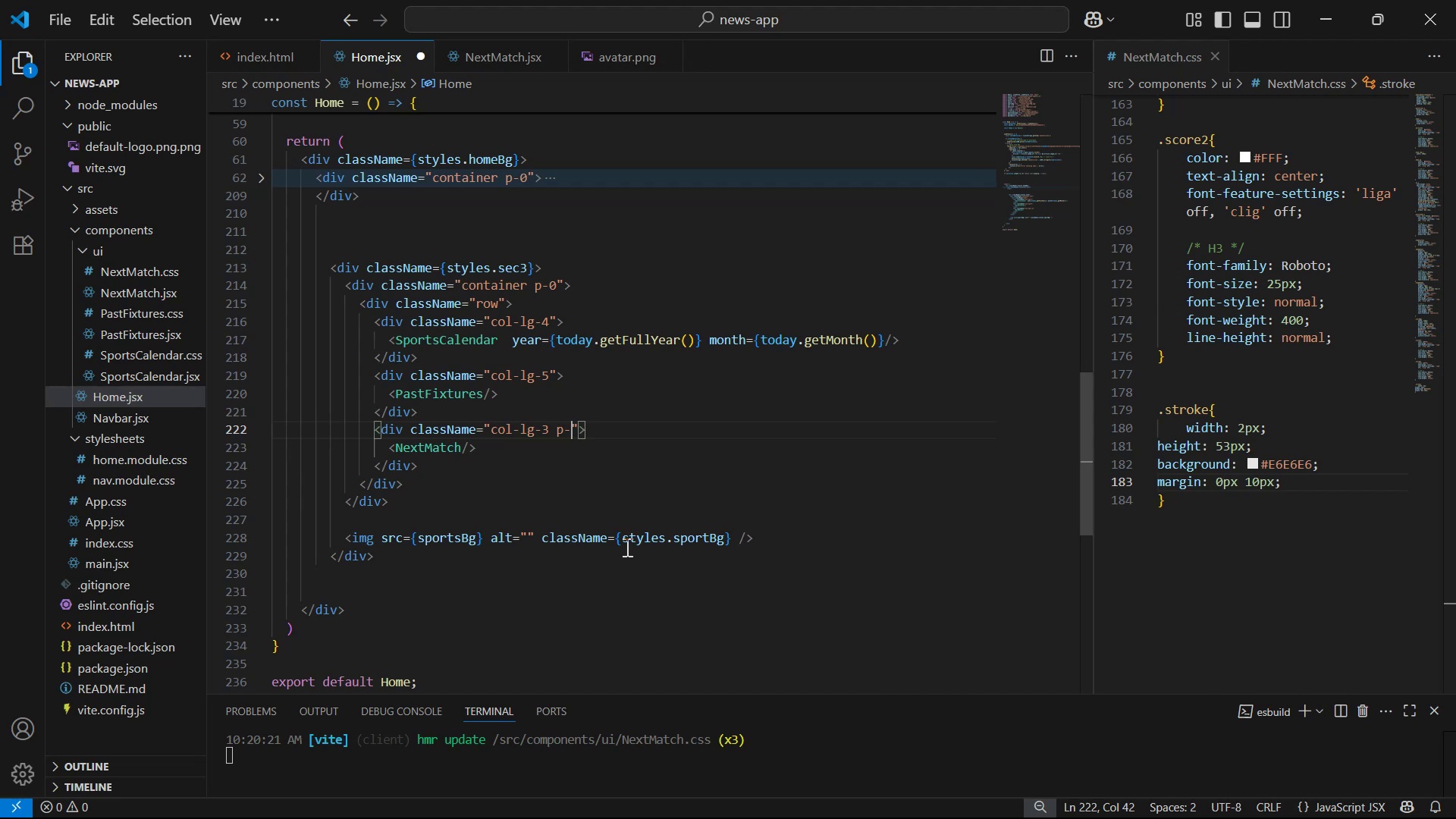 
key(0)
 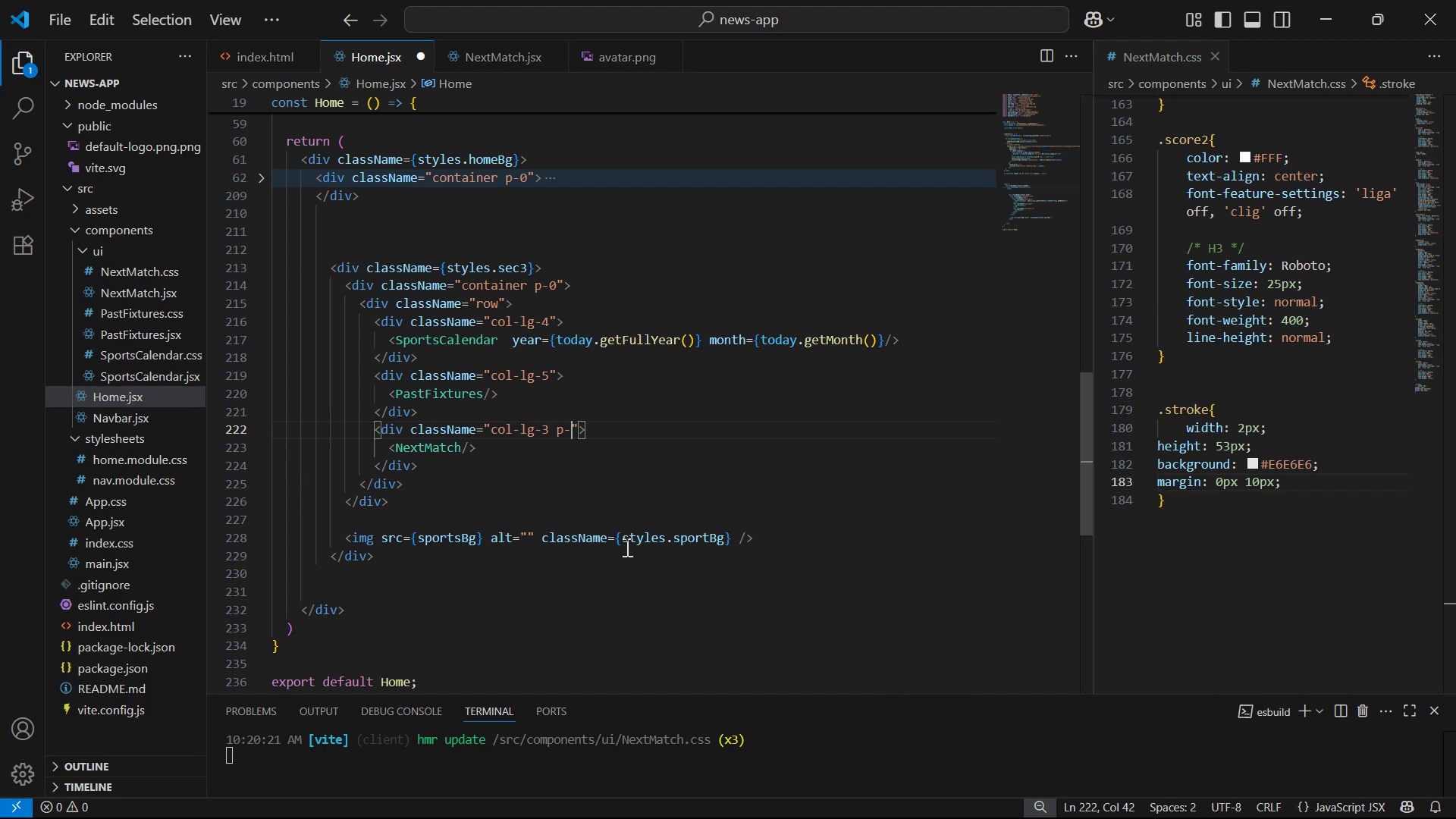 
key(Space)
 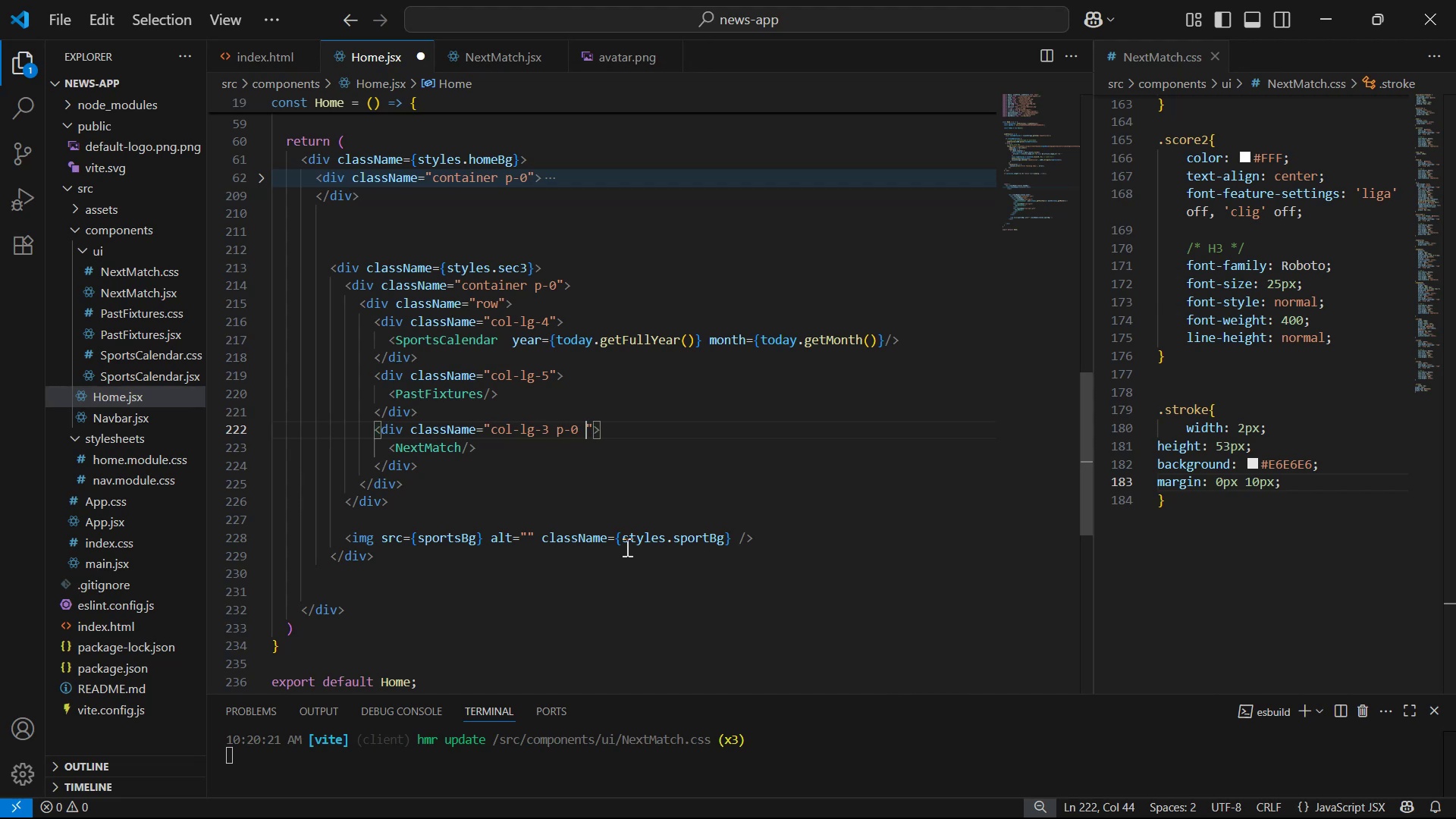 
key(M)
 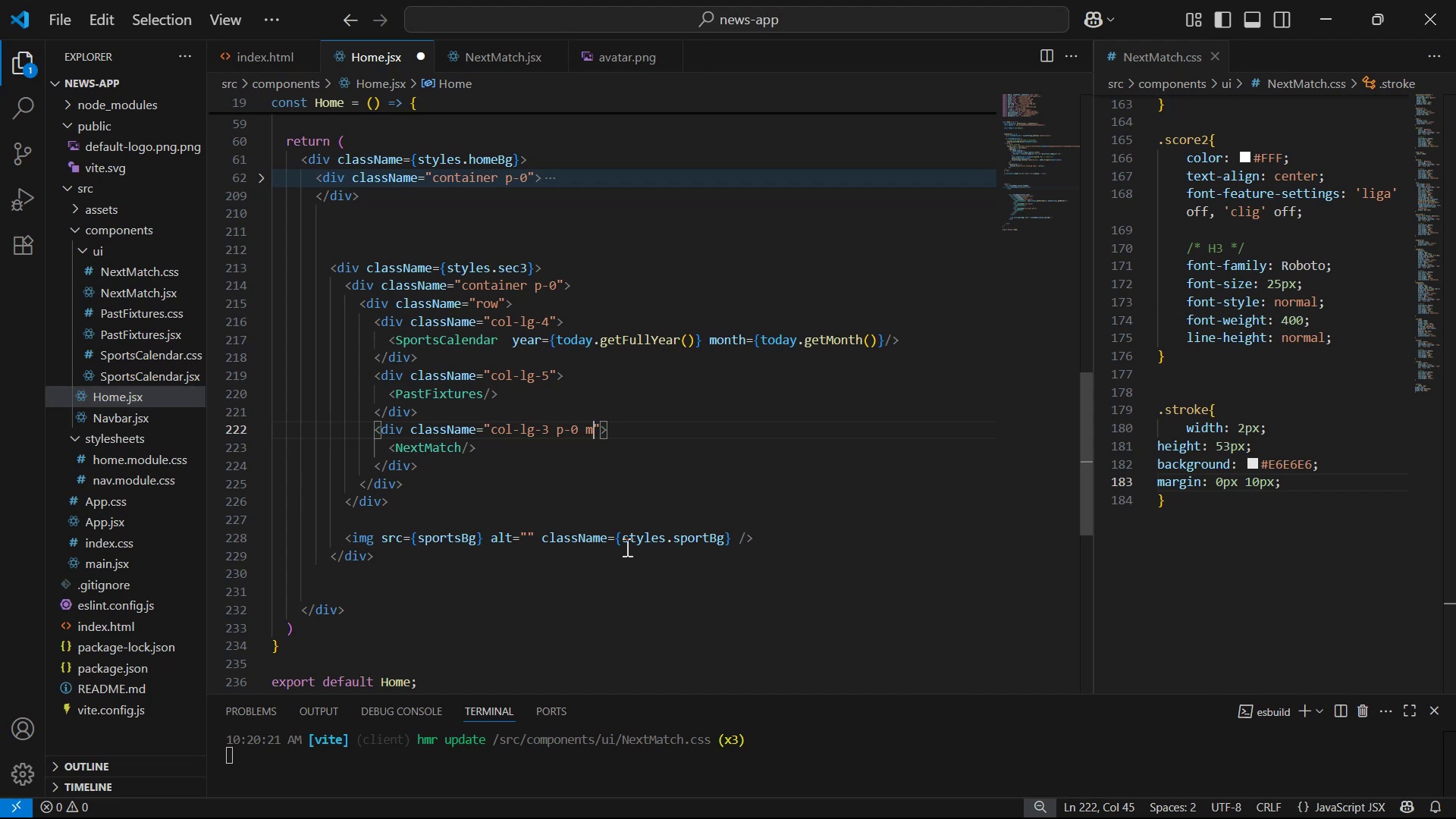 
key(Minus)
 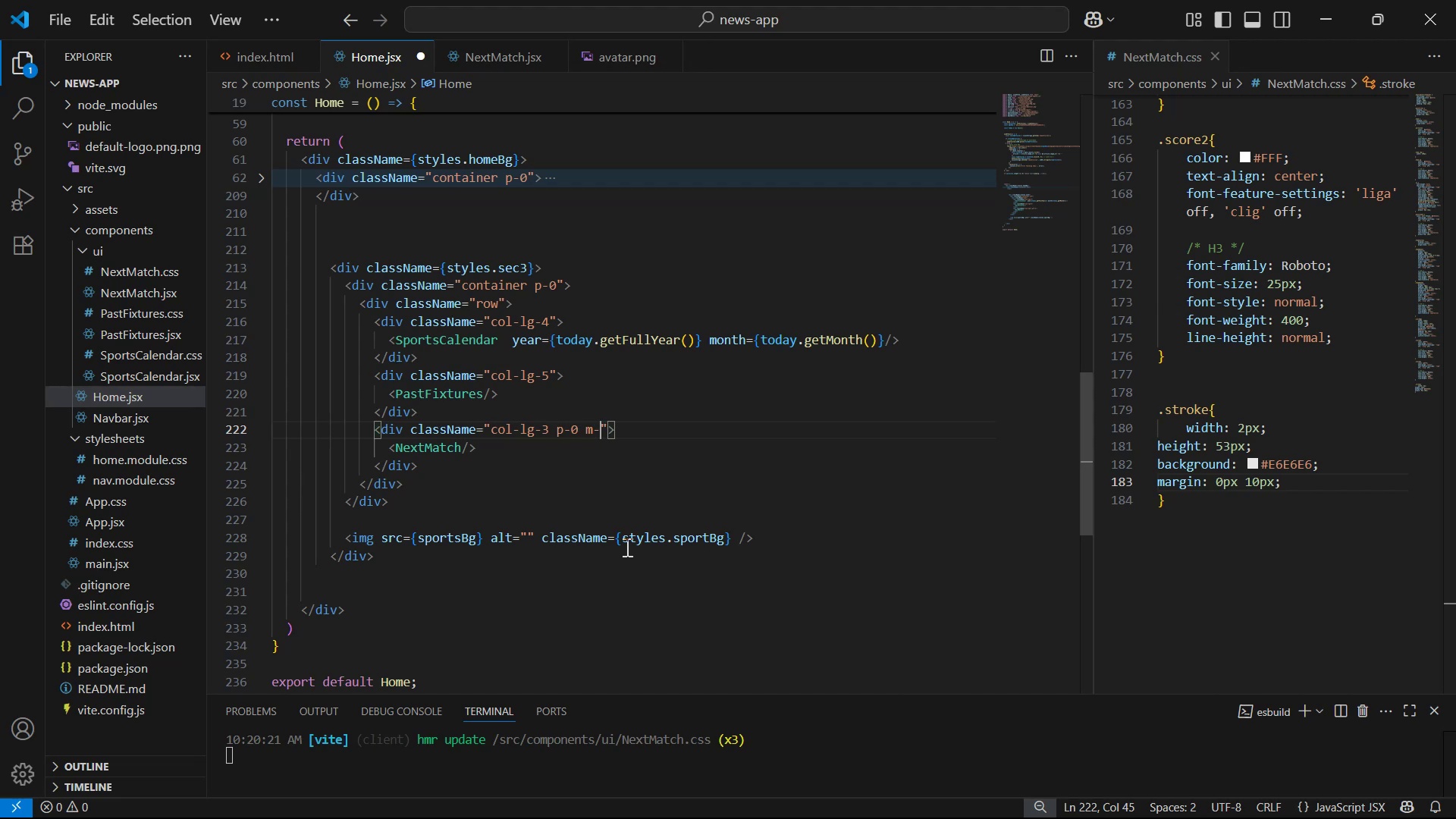 
key(0)
 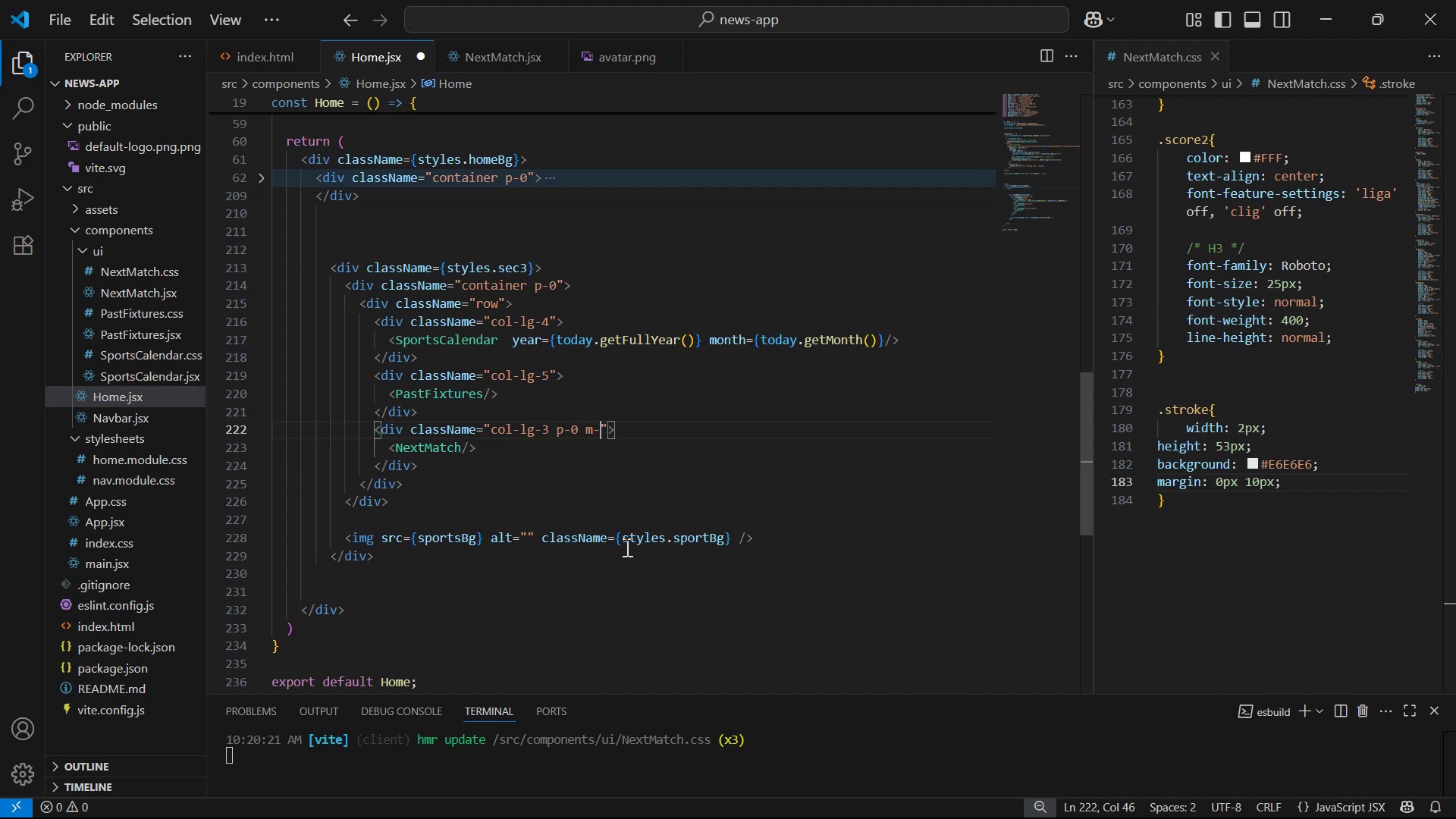 
key(Control+S)
 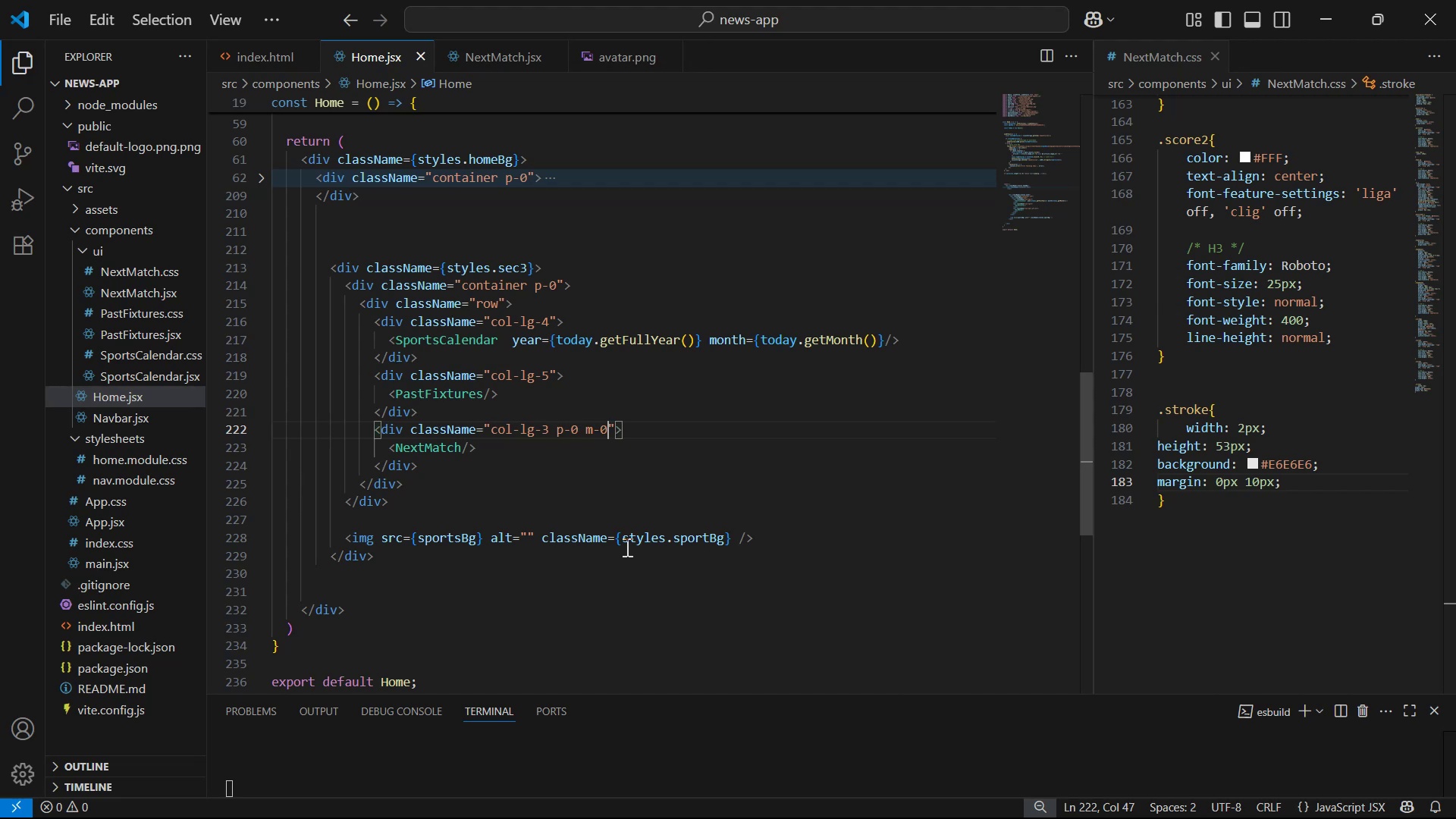 
key(Alt+AltLeft)
 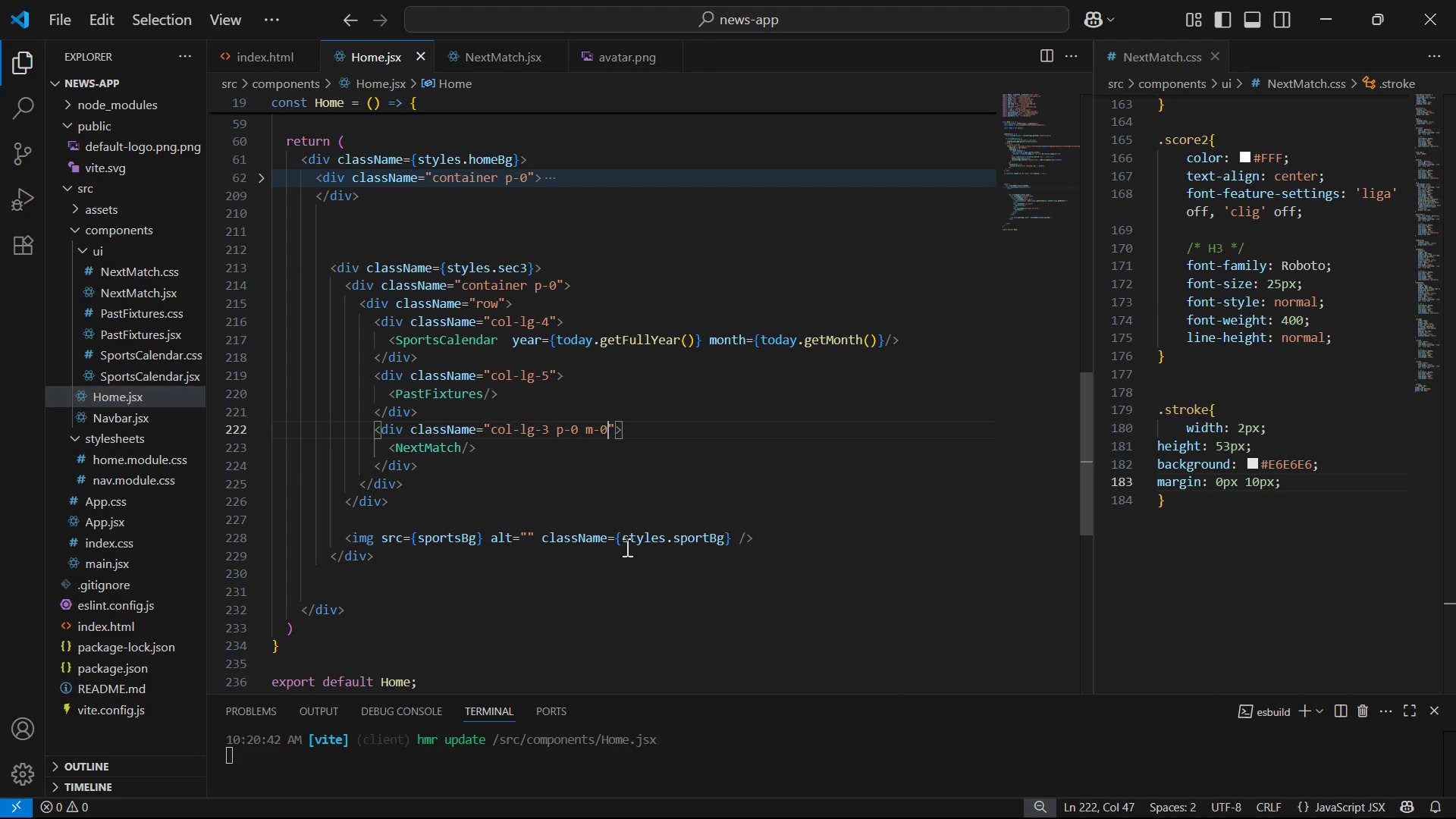 
key(Alt+Tab)
 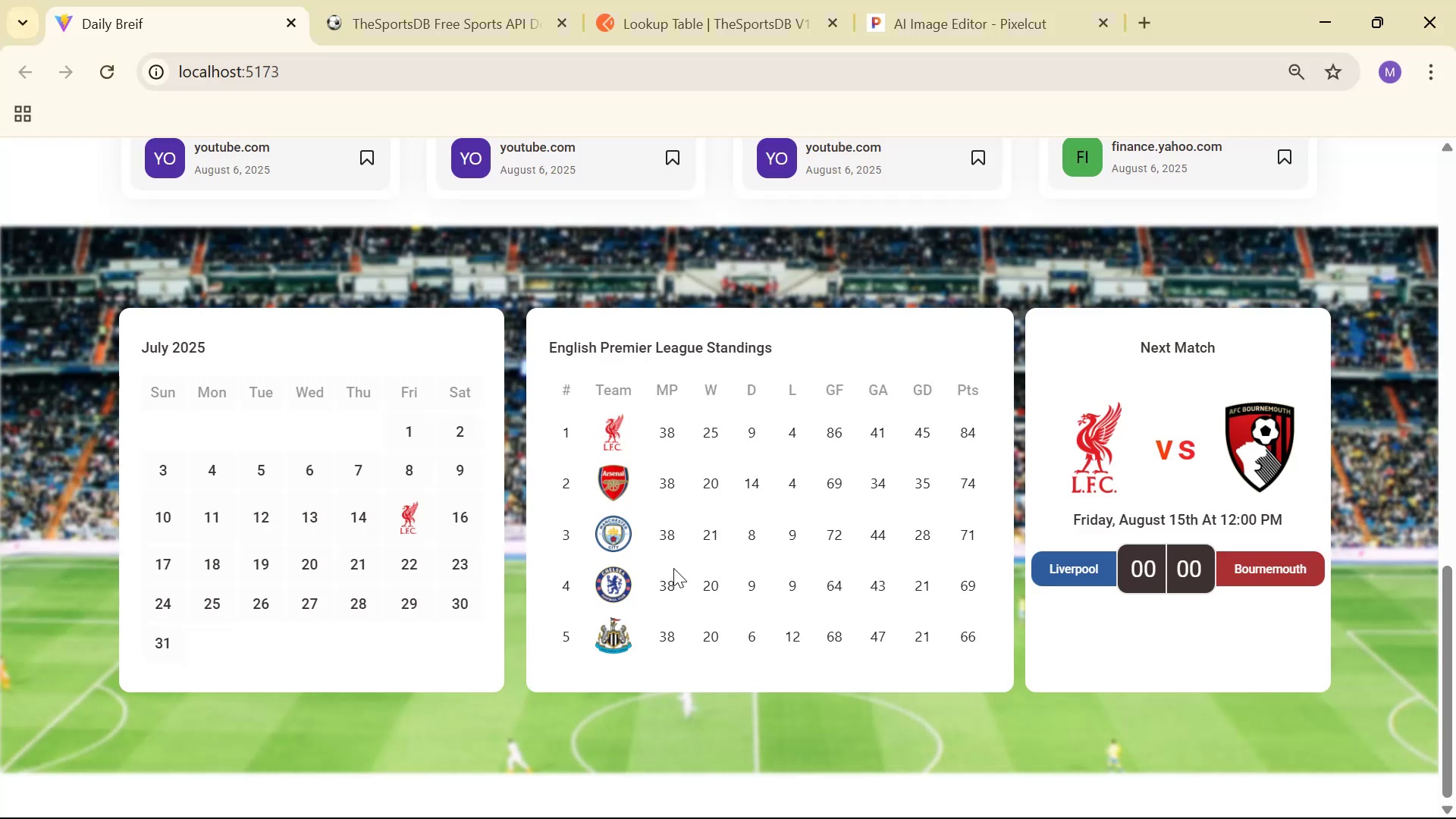 
scroll: coordinate [1122, 424], scroll_direction: down, amount: 5.0
 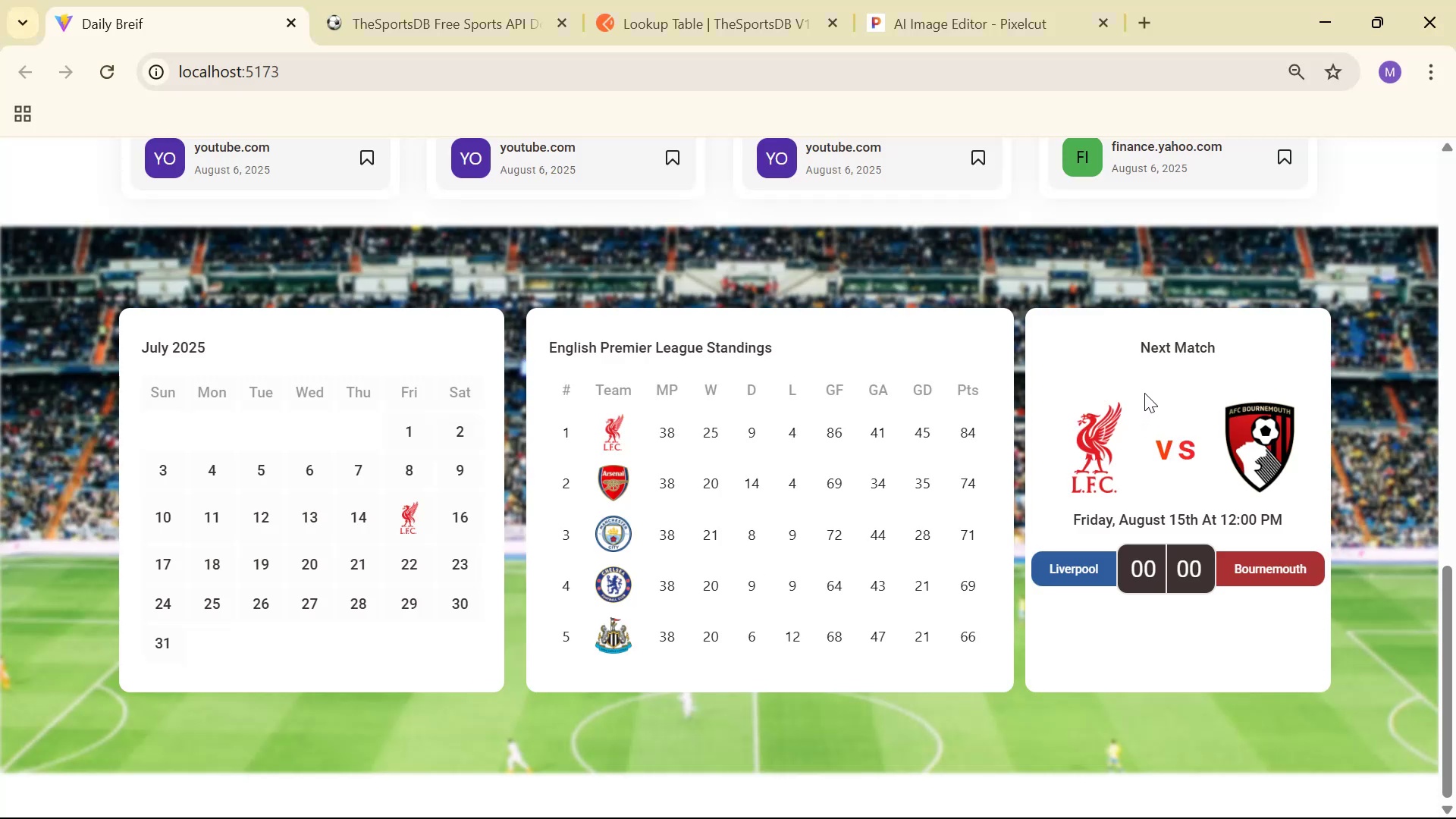 
wait(5.37)
 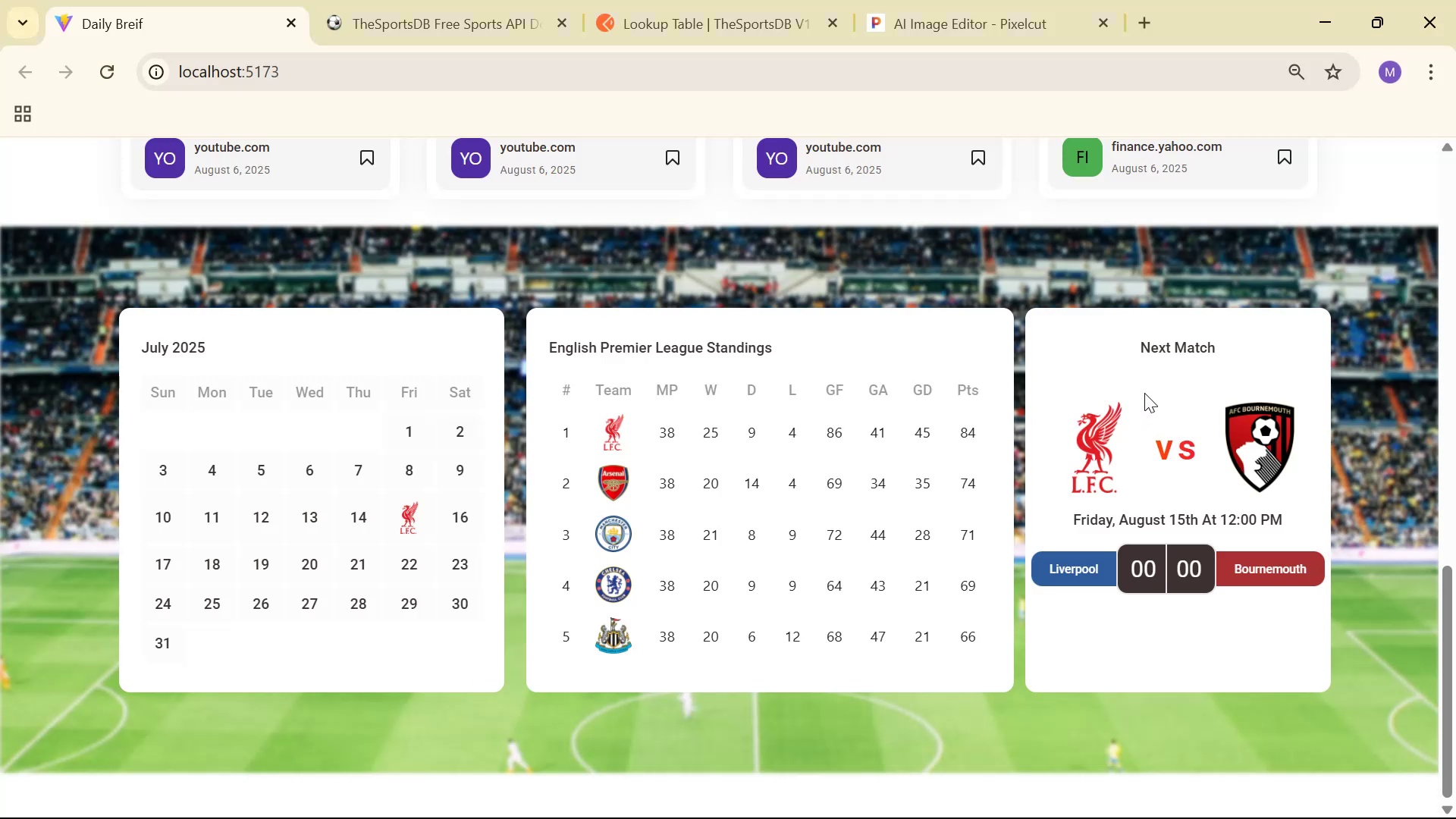 
scroll: coordinate [1141, 400], scroll_direction: down, amount: 7.0
 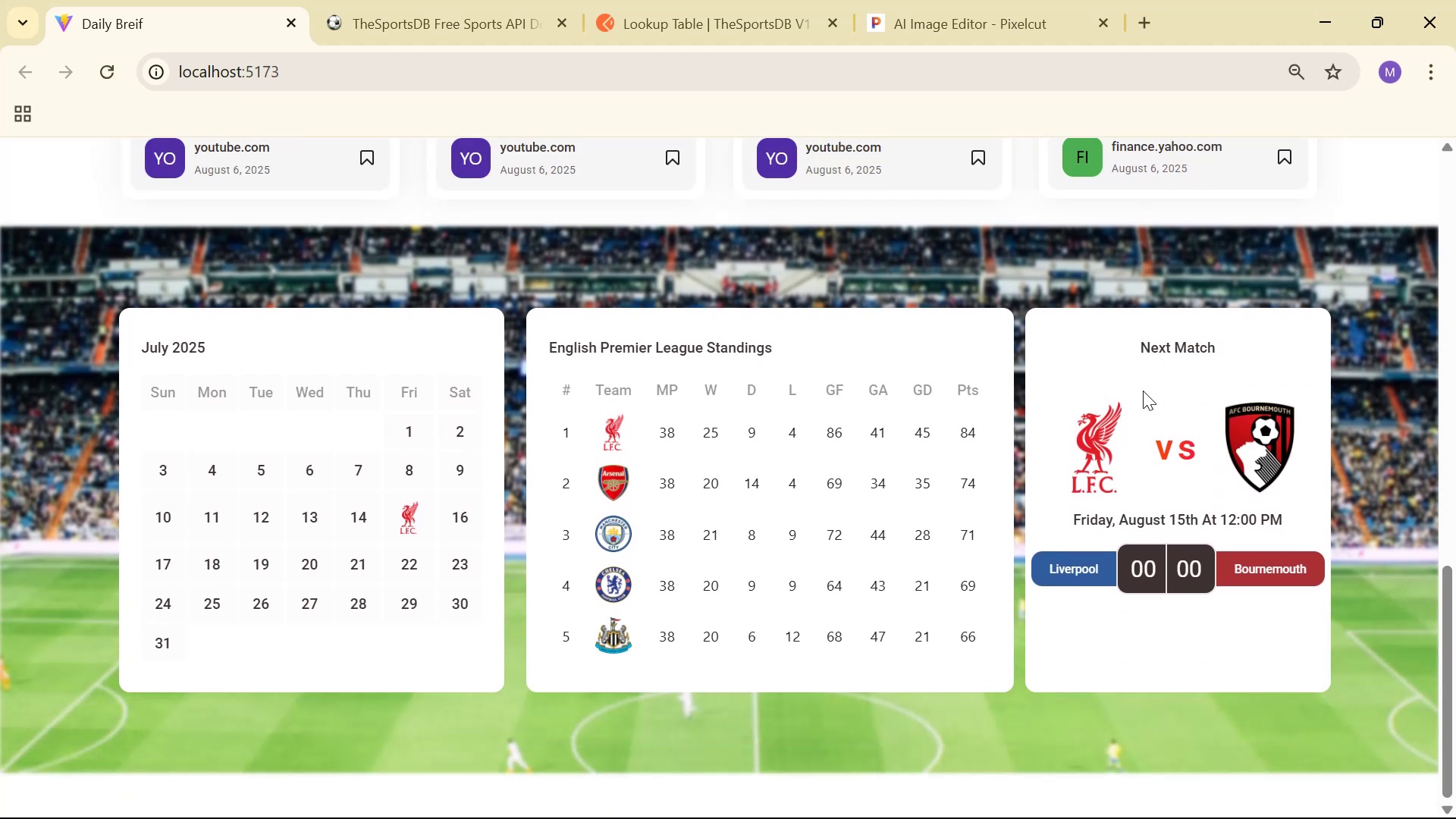 
right_click([1142, 397])
 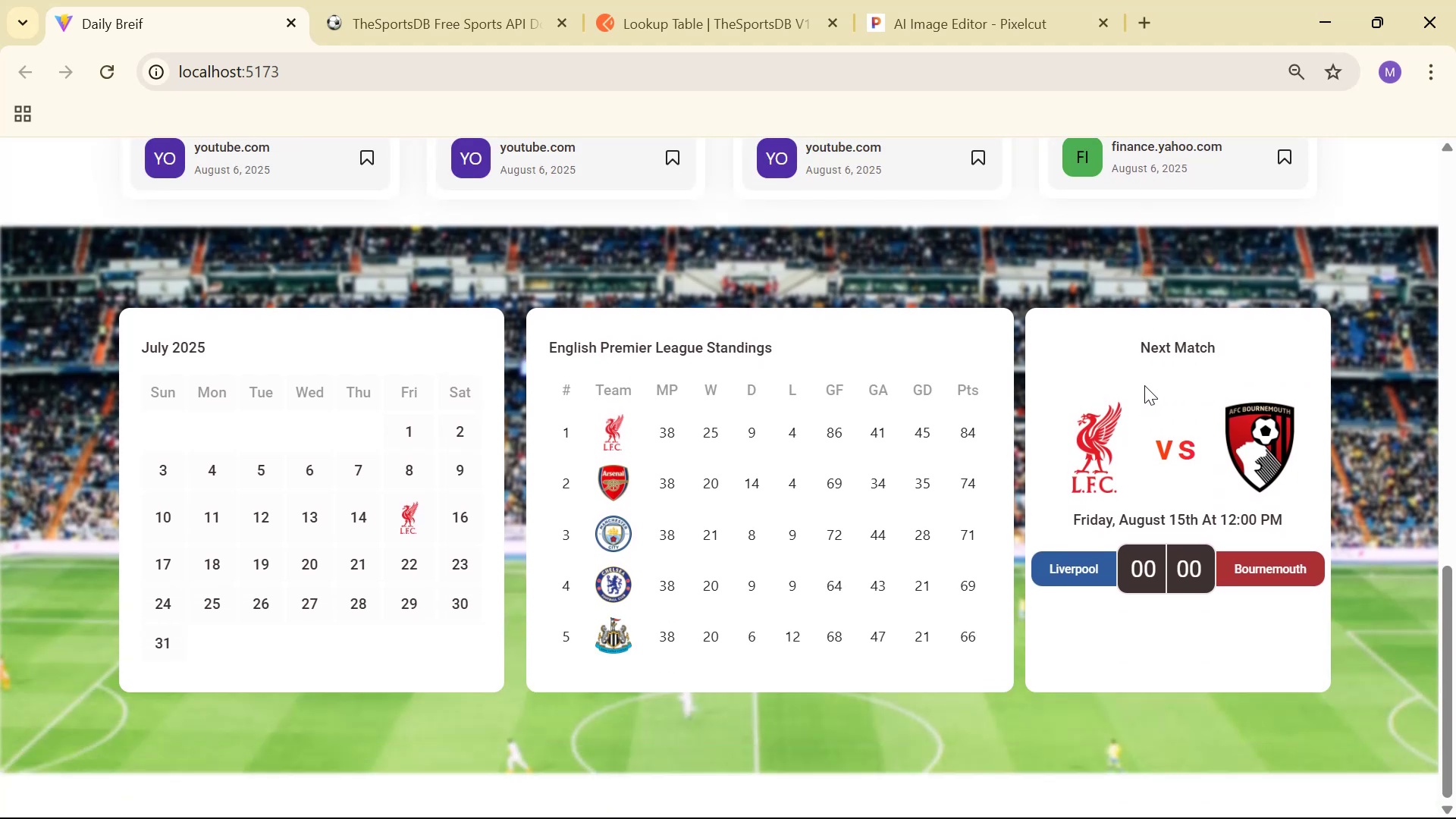 
key(Alt+AltLeft)
 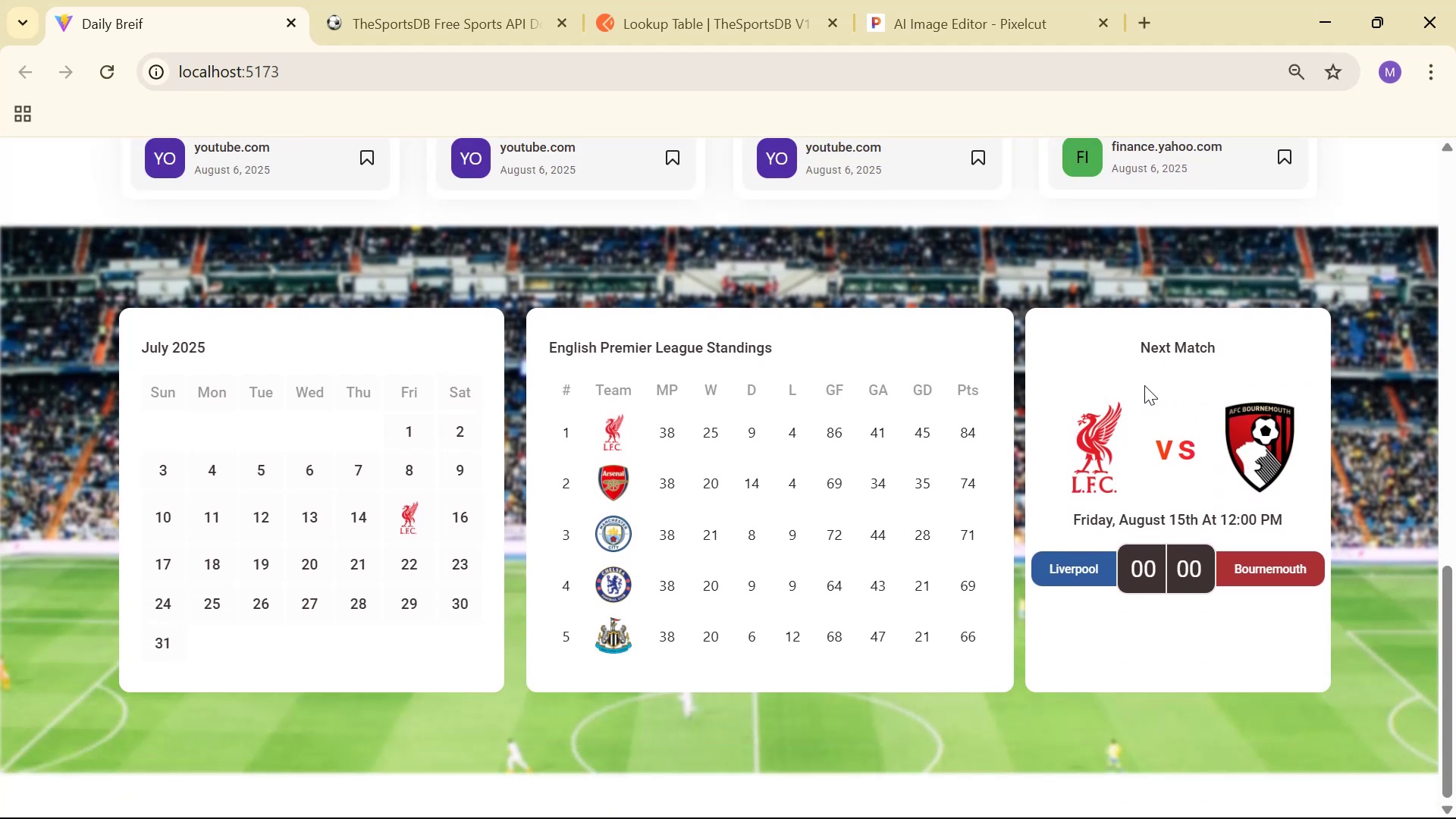 
key(Alt+Tab)
 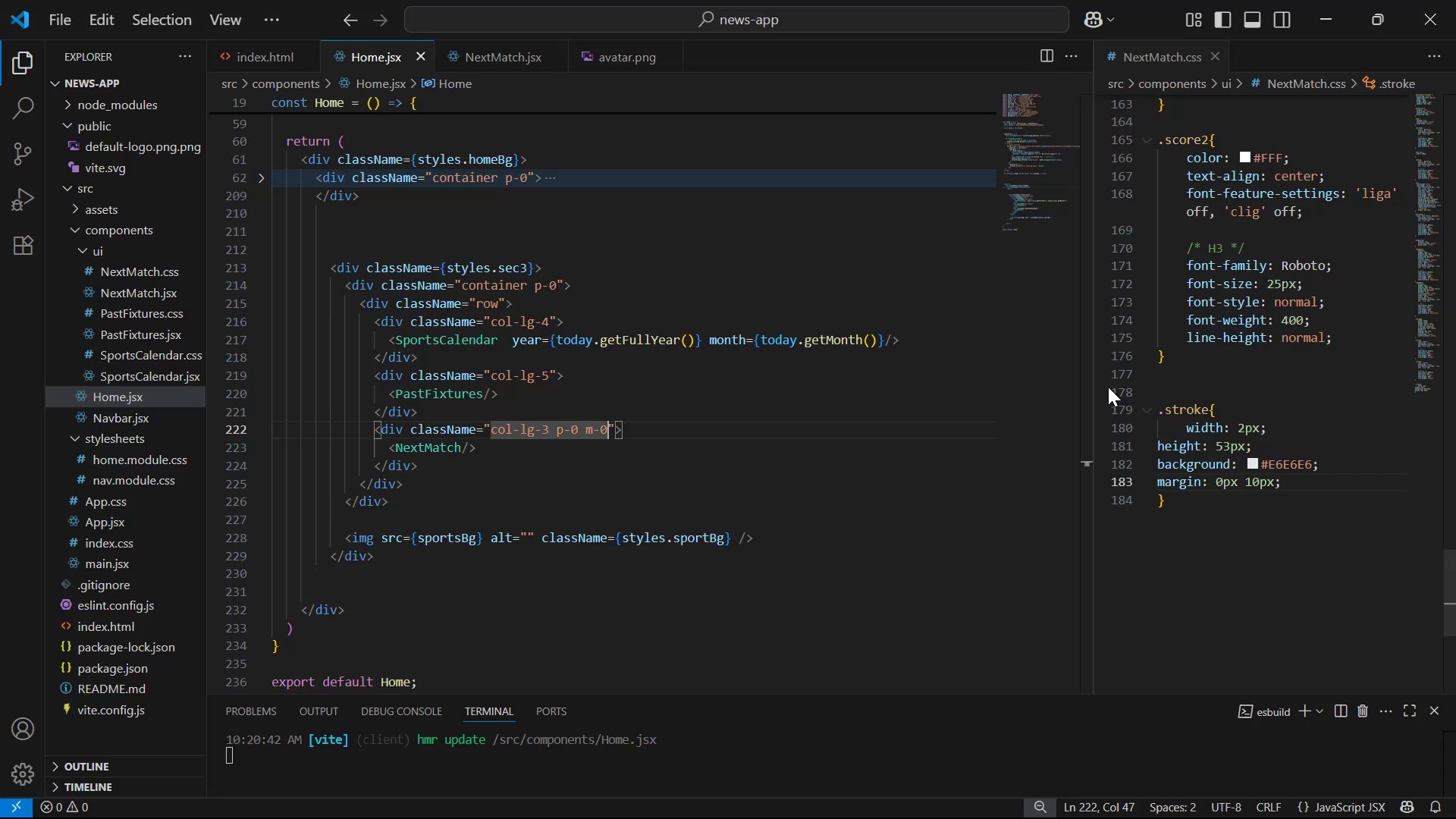 
scroll: coordinate [755, 370], scroll_direction: up, amount: 3.0
 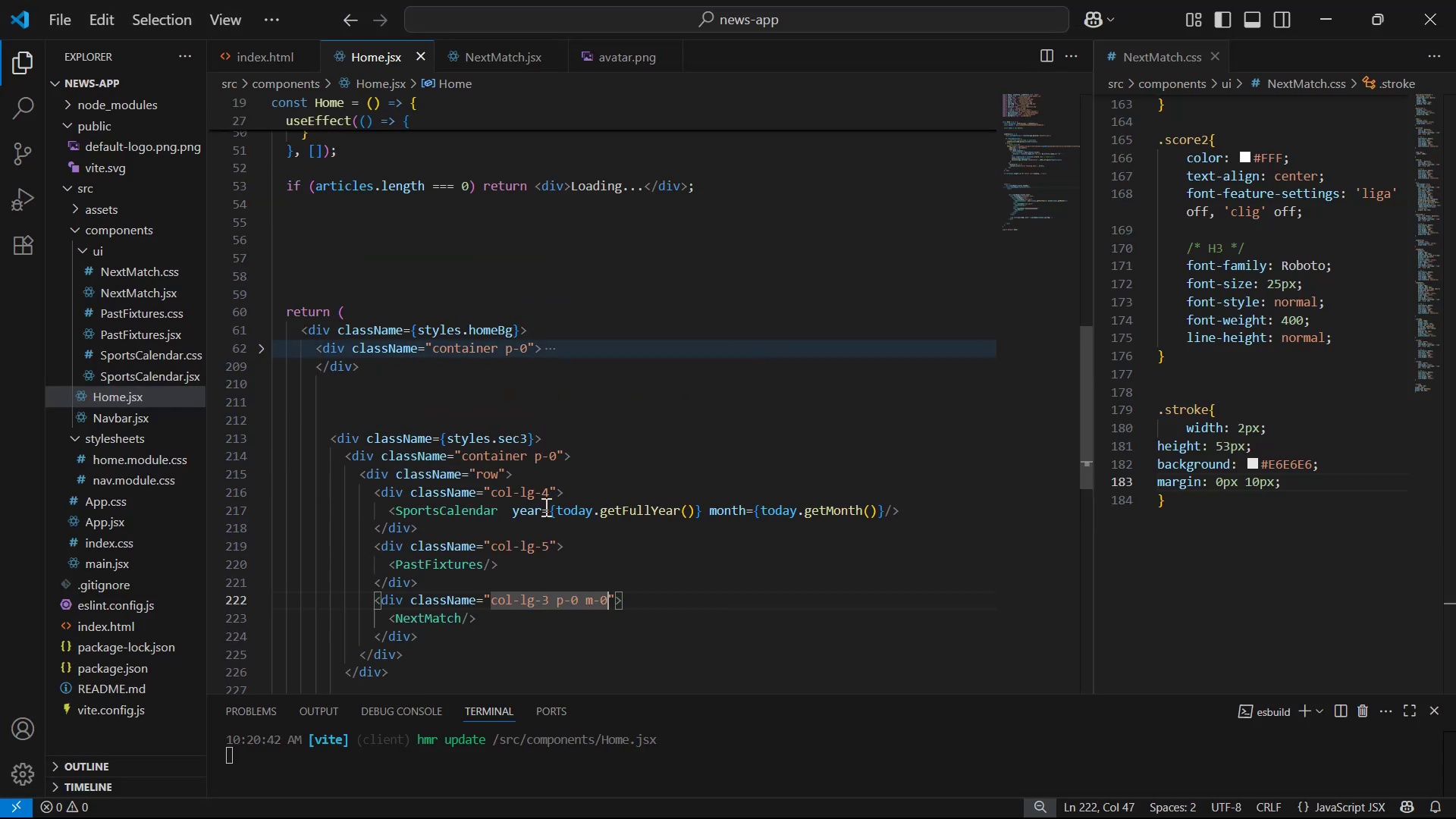 
left_click([551, 499])
 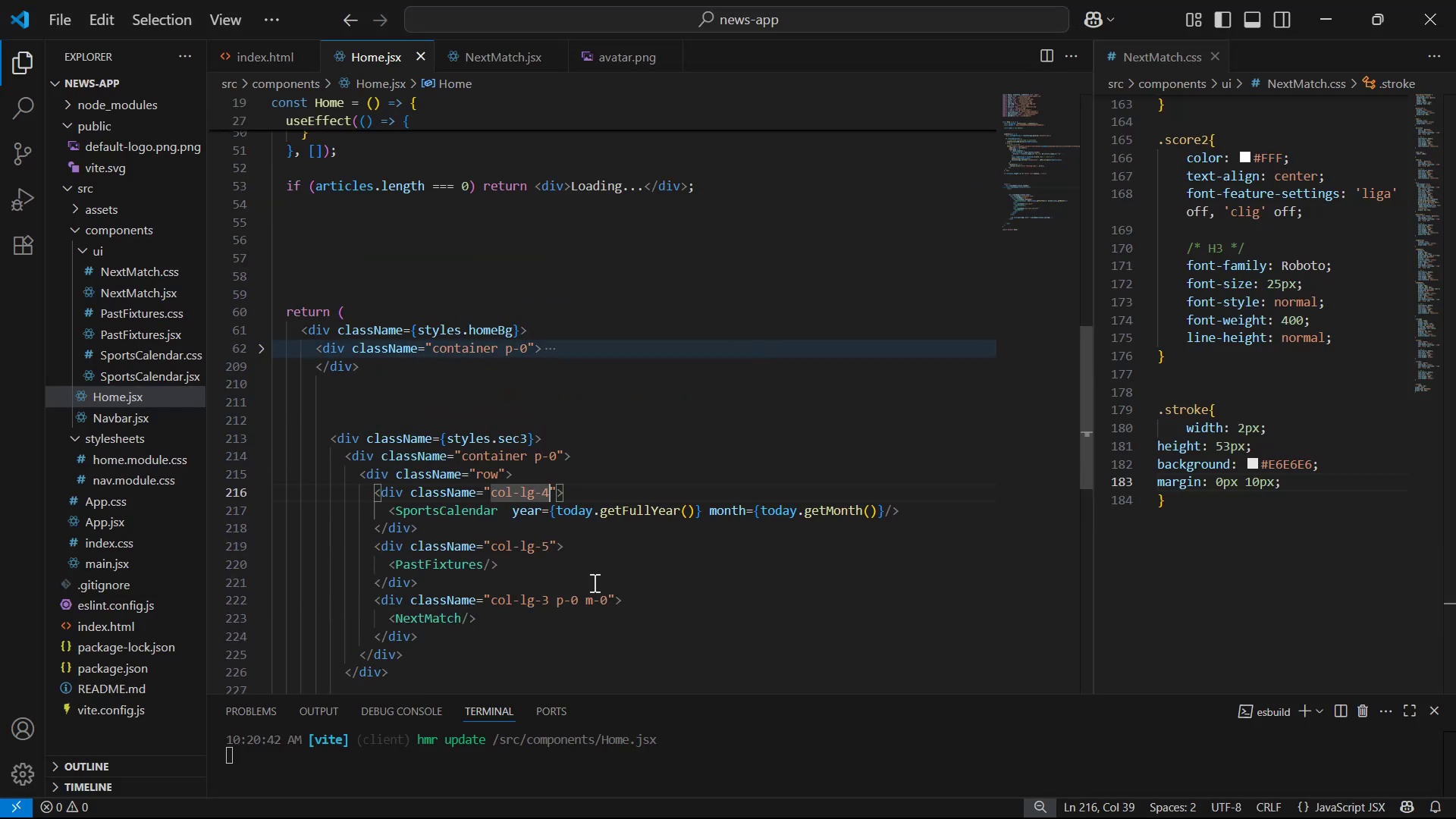 
key(Space)
 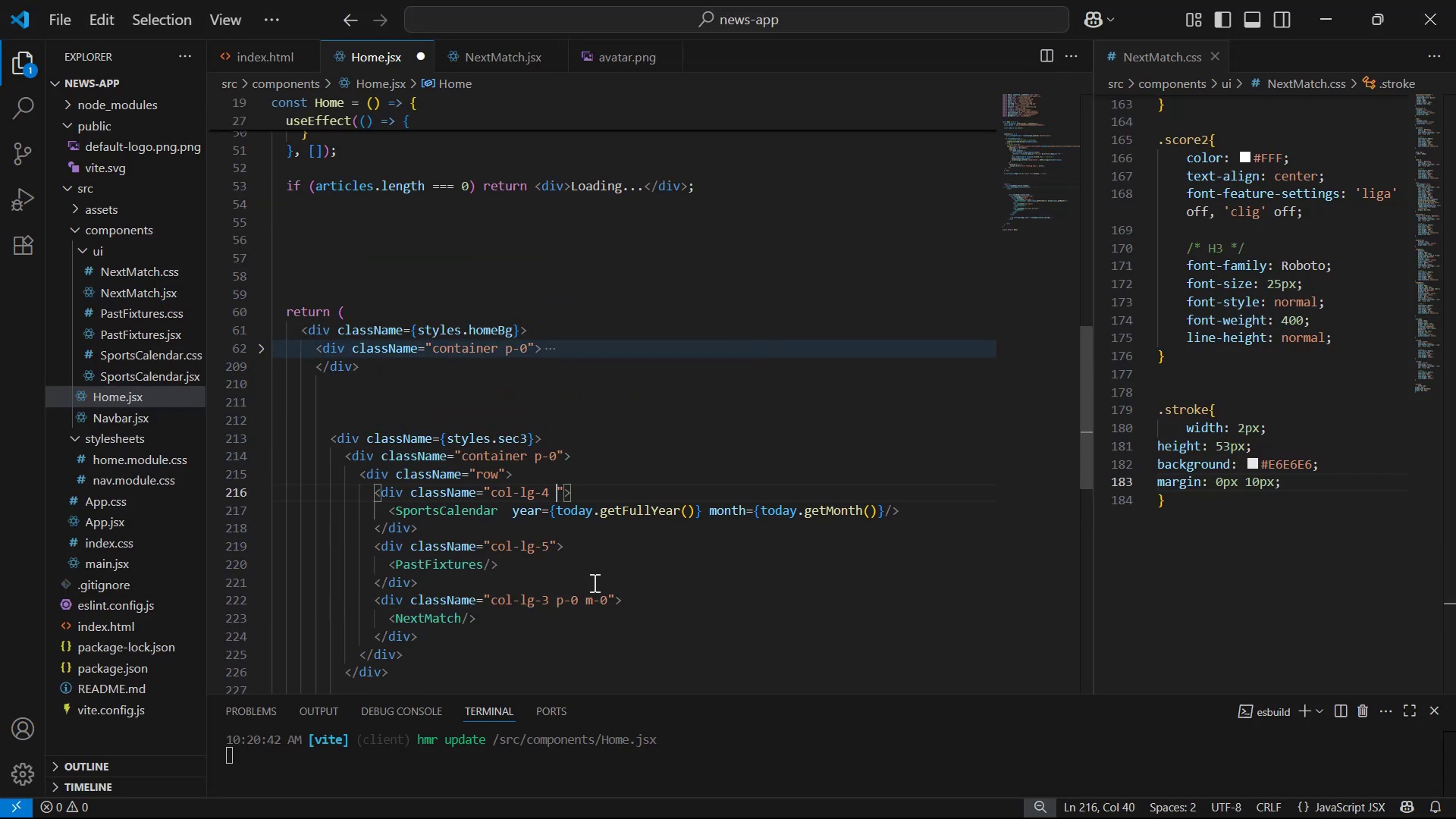 
key(P)
 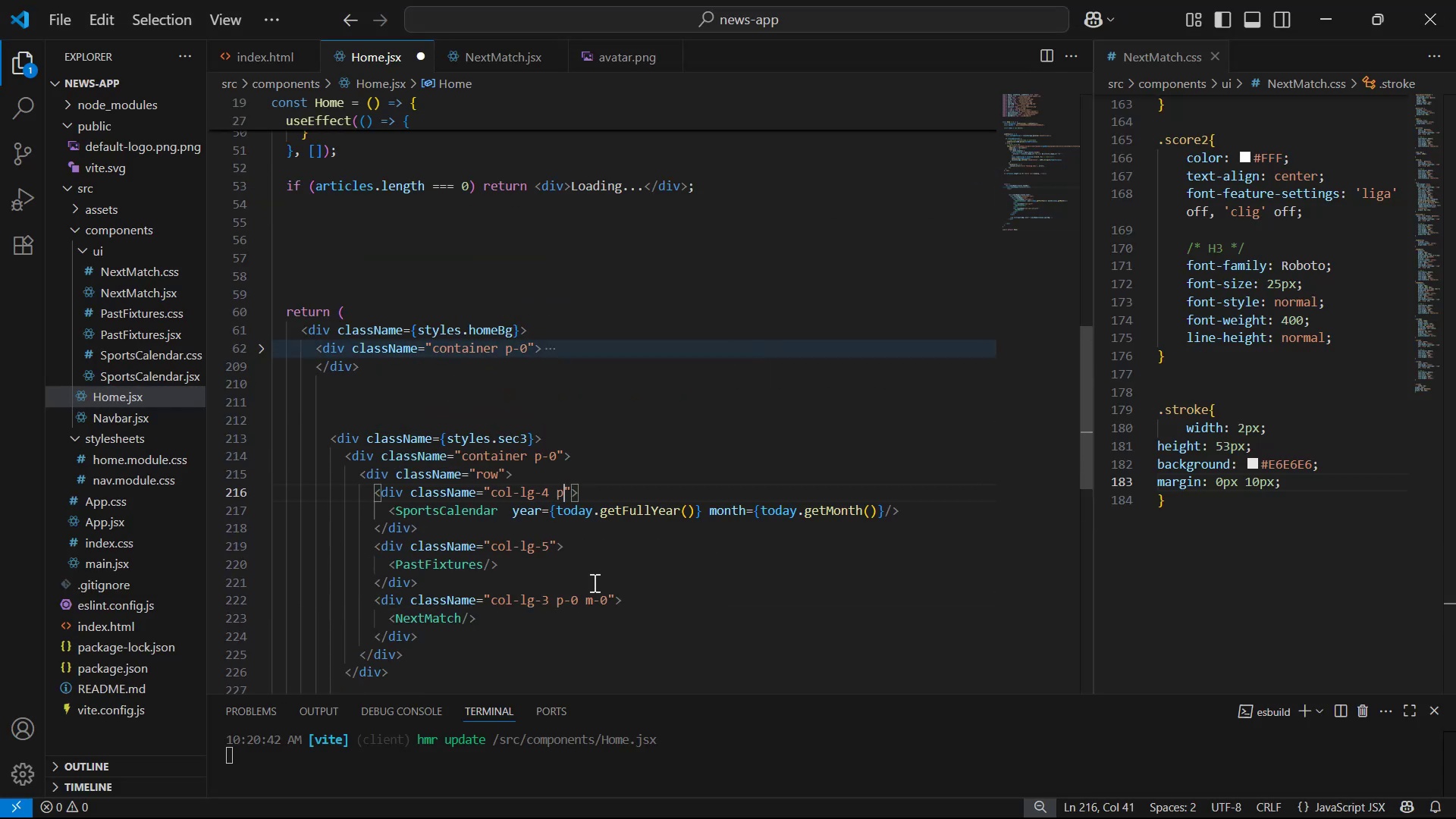 
key(Minus)
 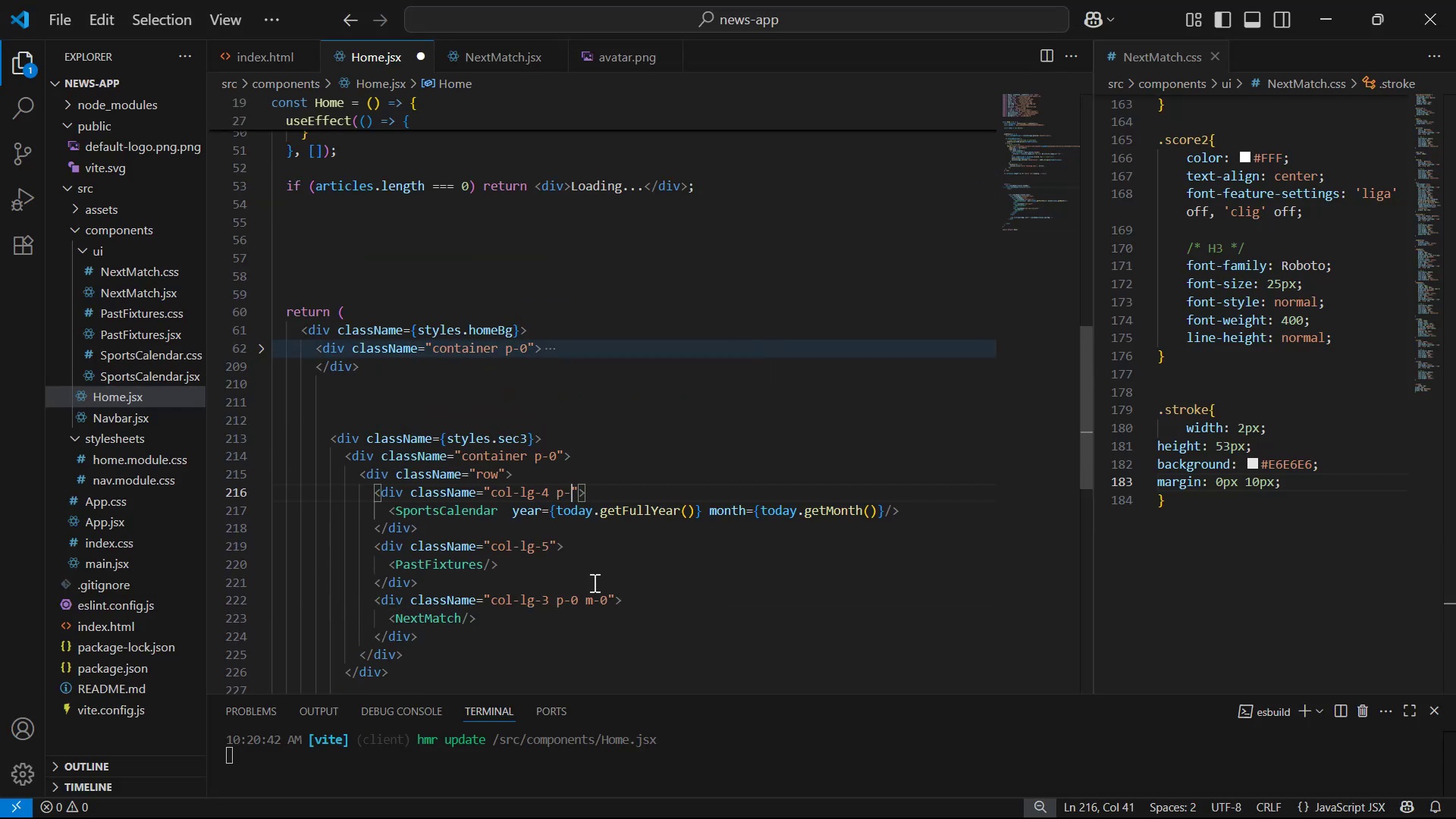 
key(0)
 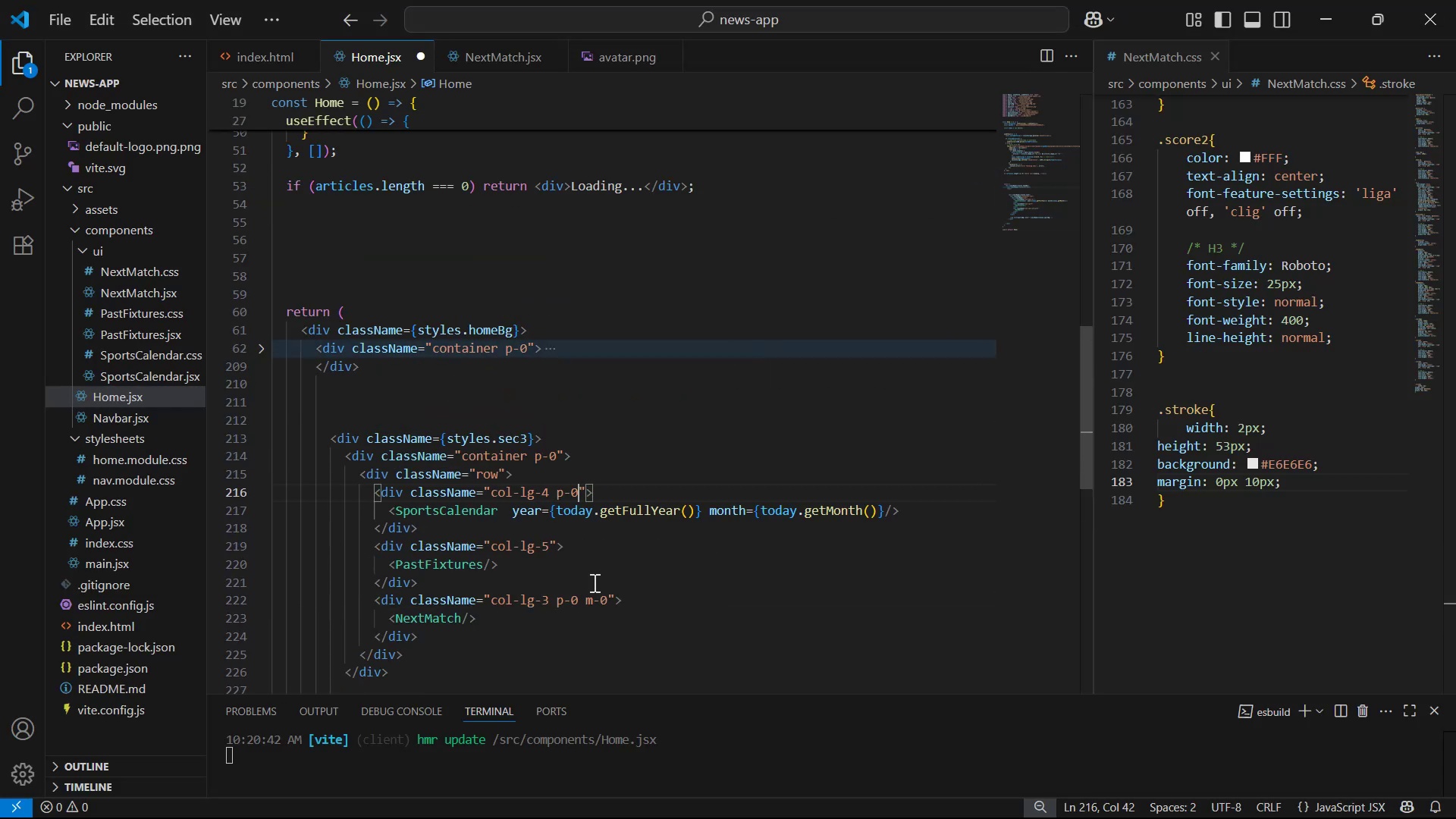 
key(Space)
 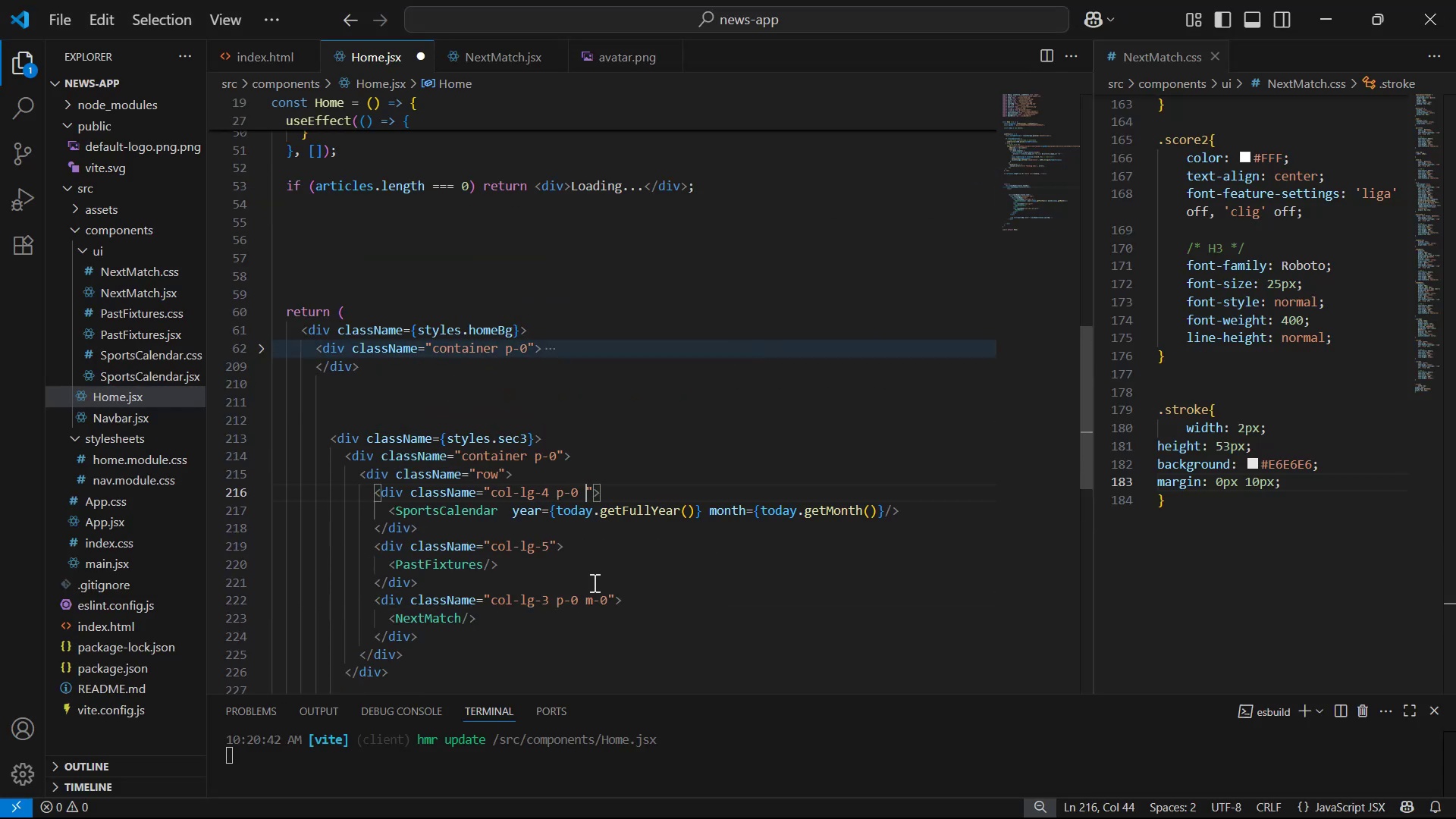 
key(M)
 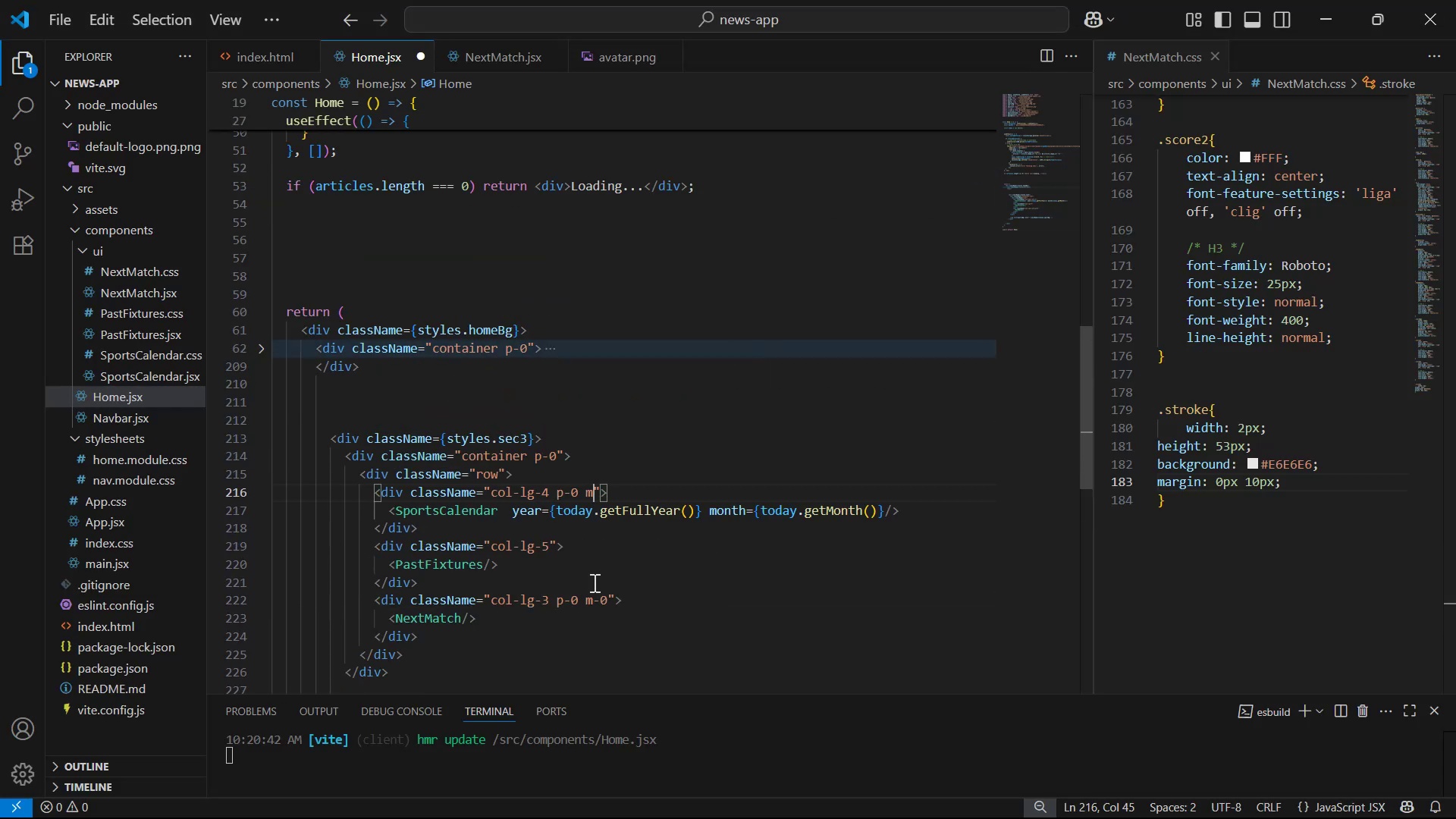 
key(Minus)
 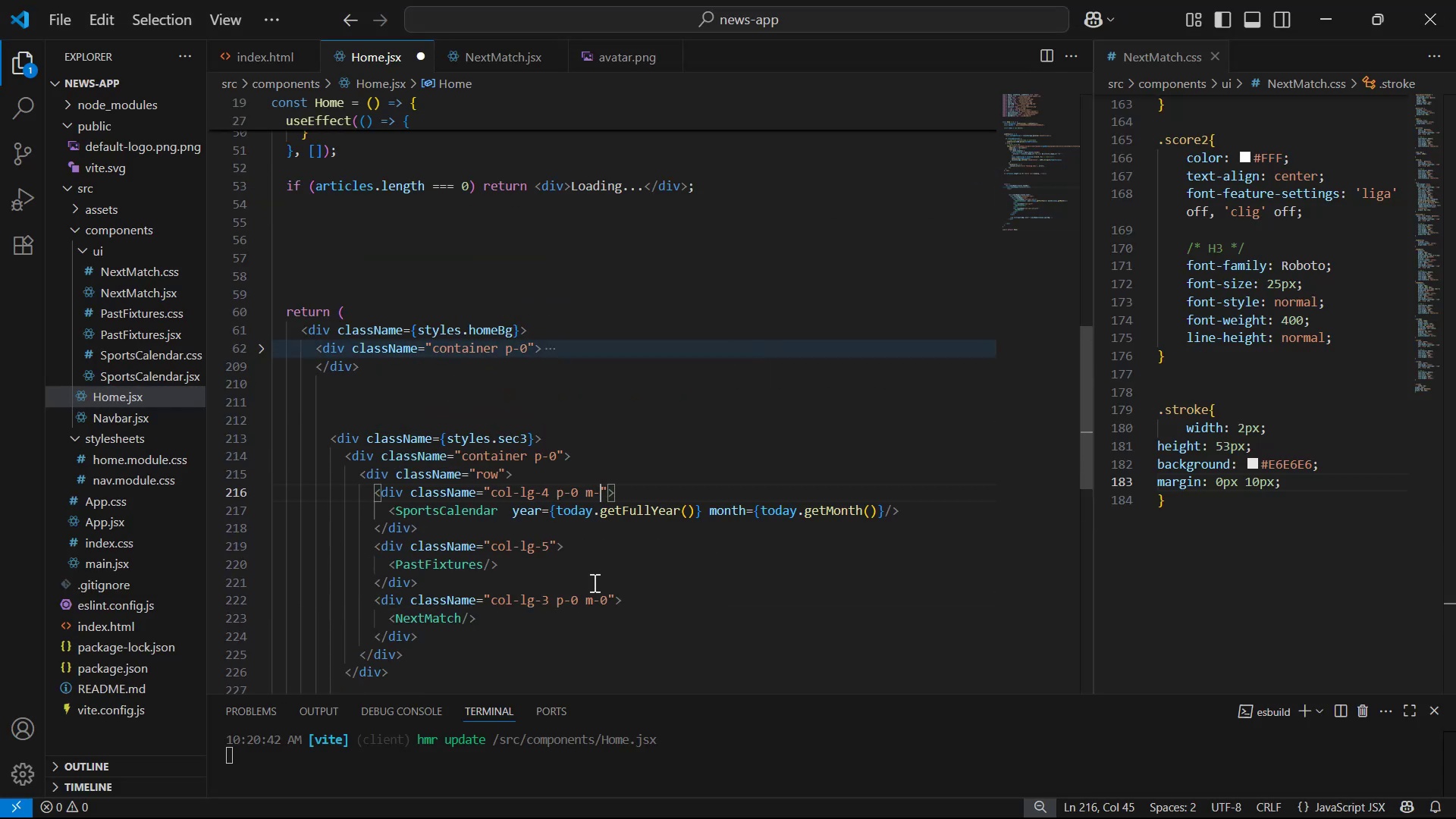 
key(0)
 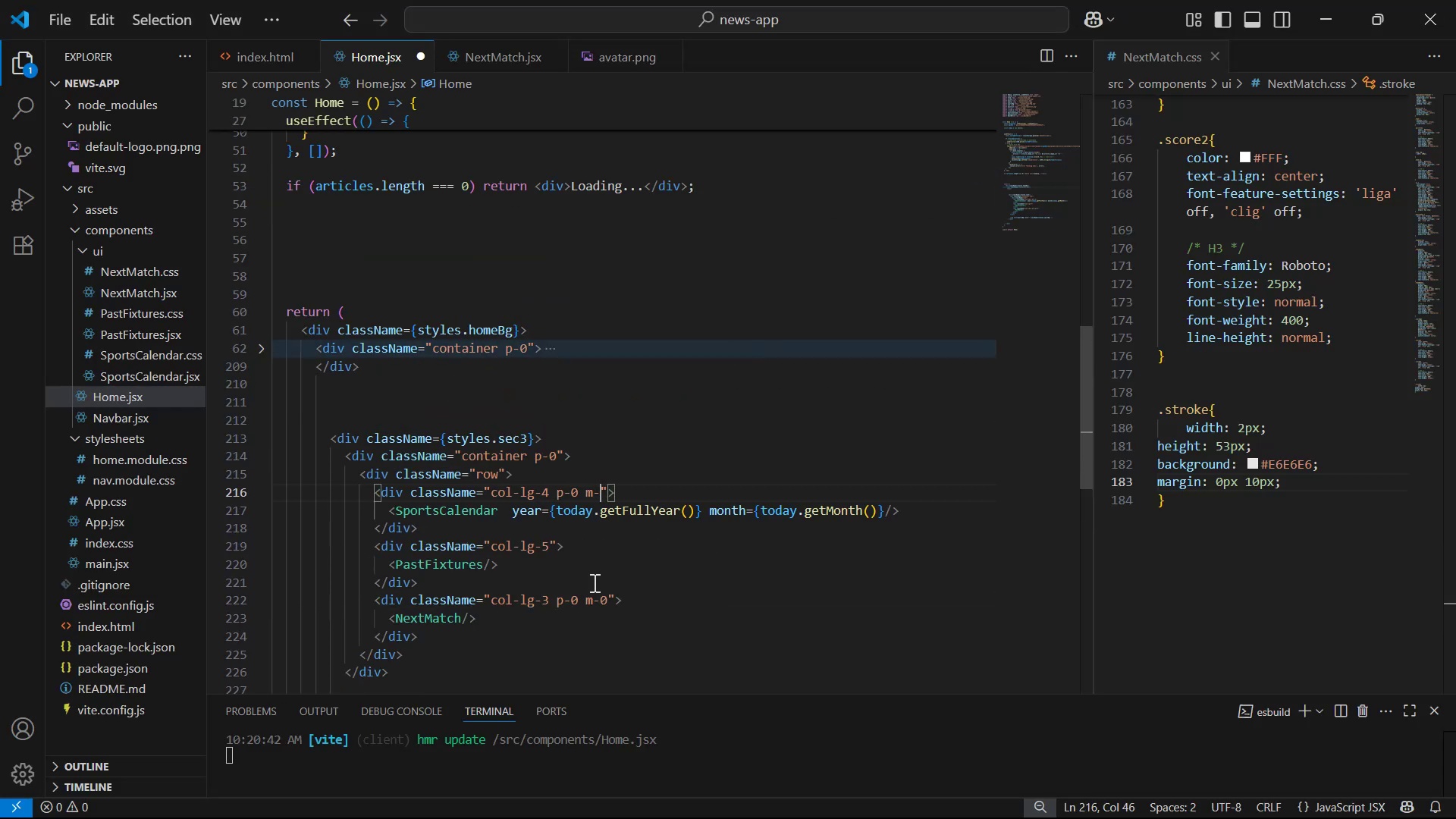 
key(Control+ControlLeft)
 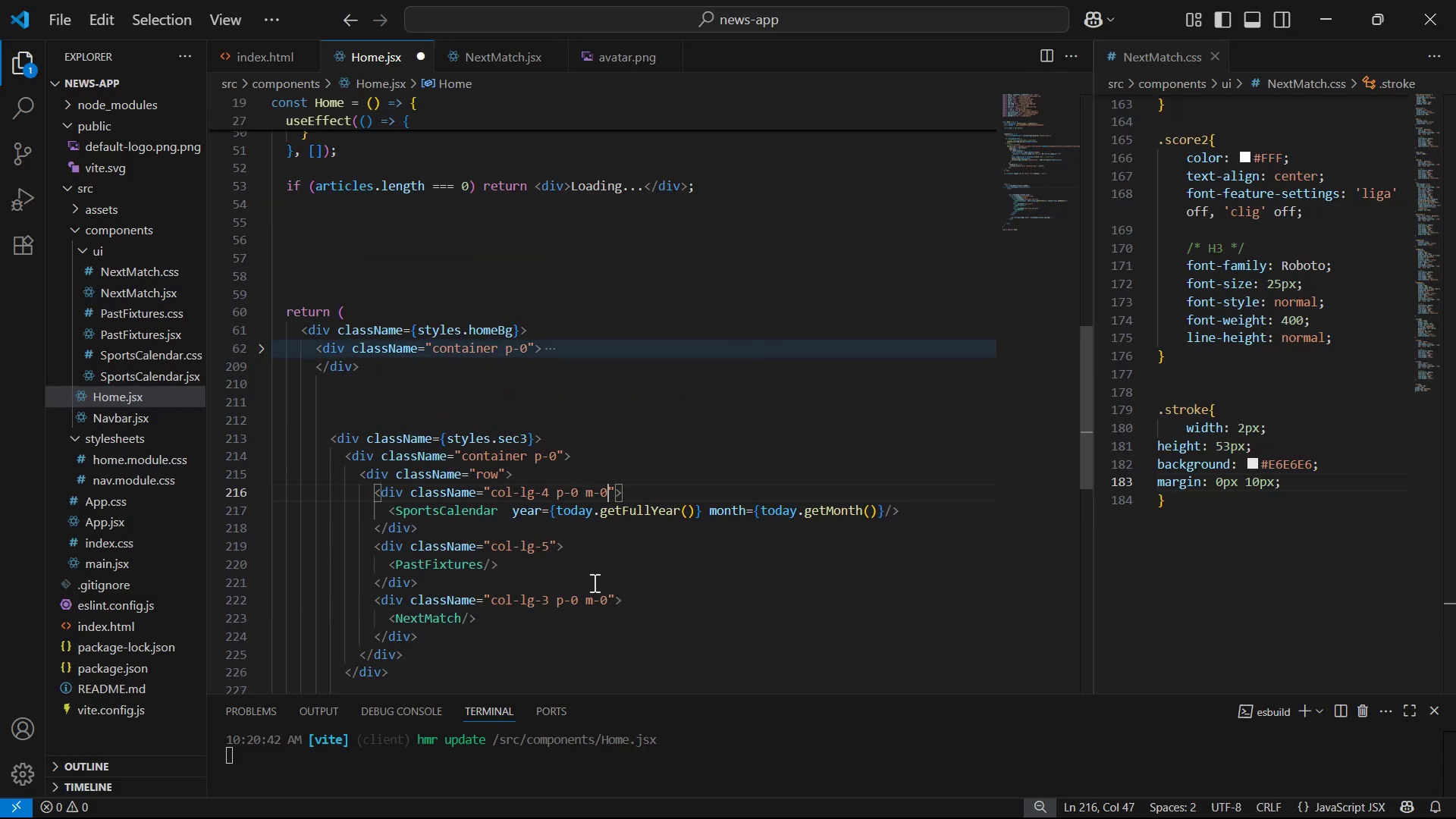 
key(Control+S)
 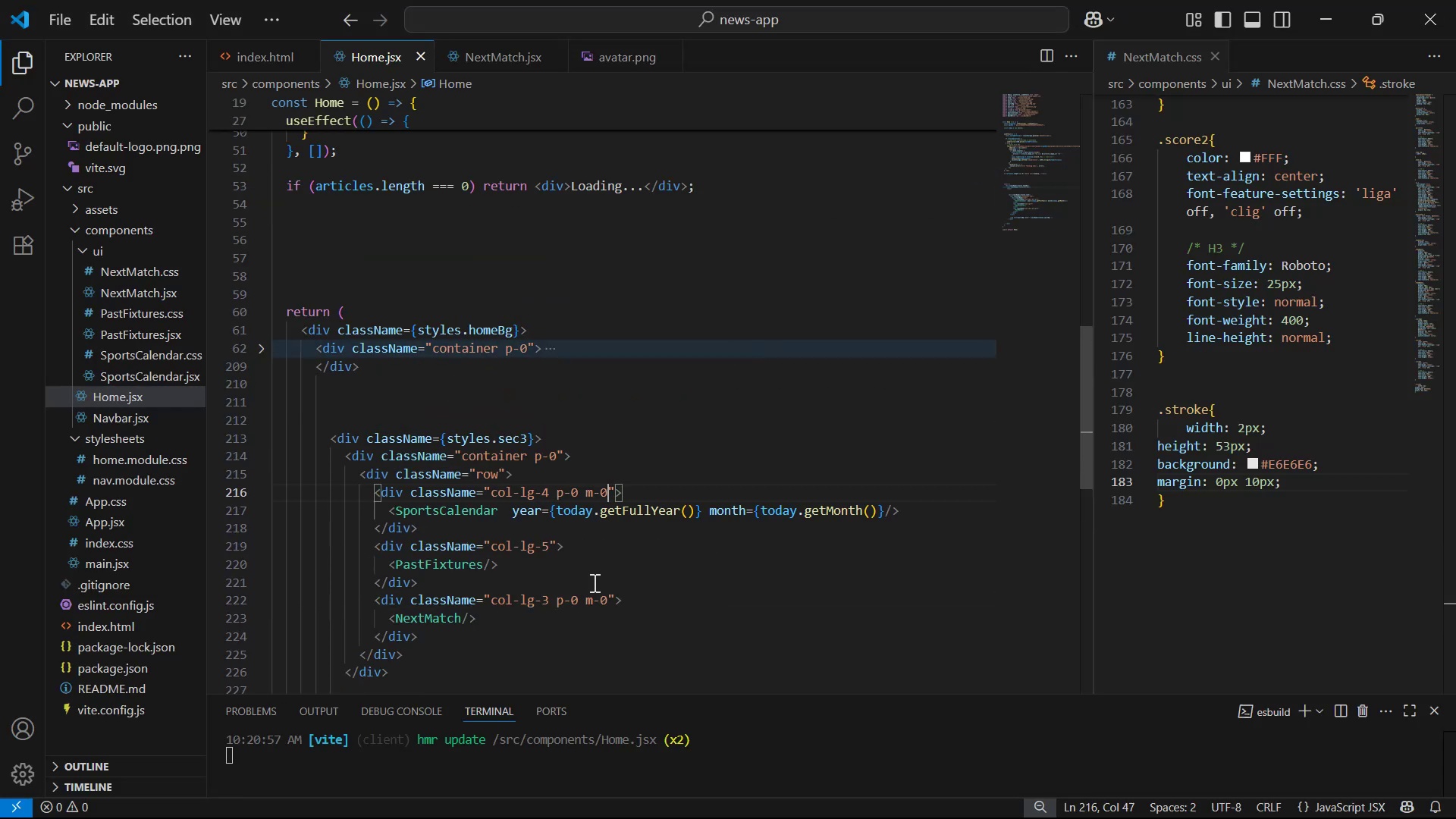 
key(Alt+AltLeft)
 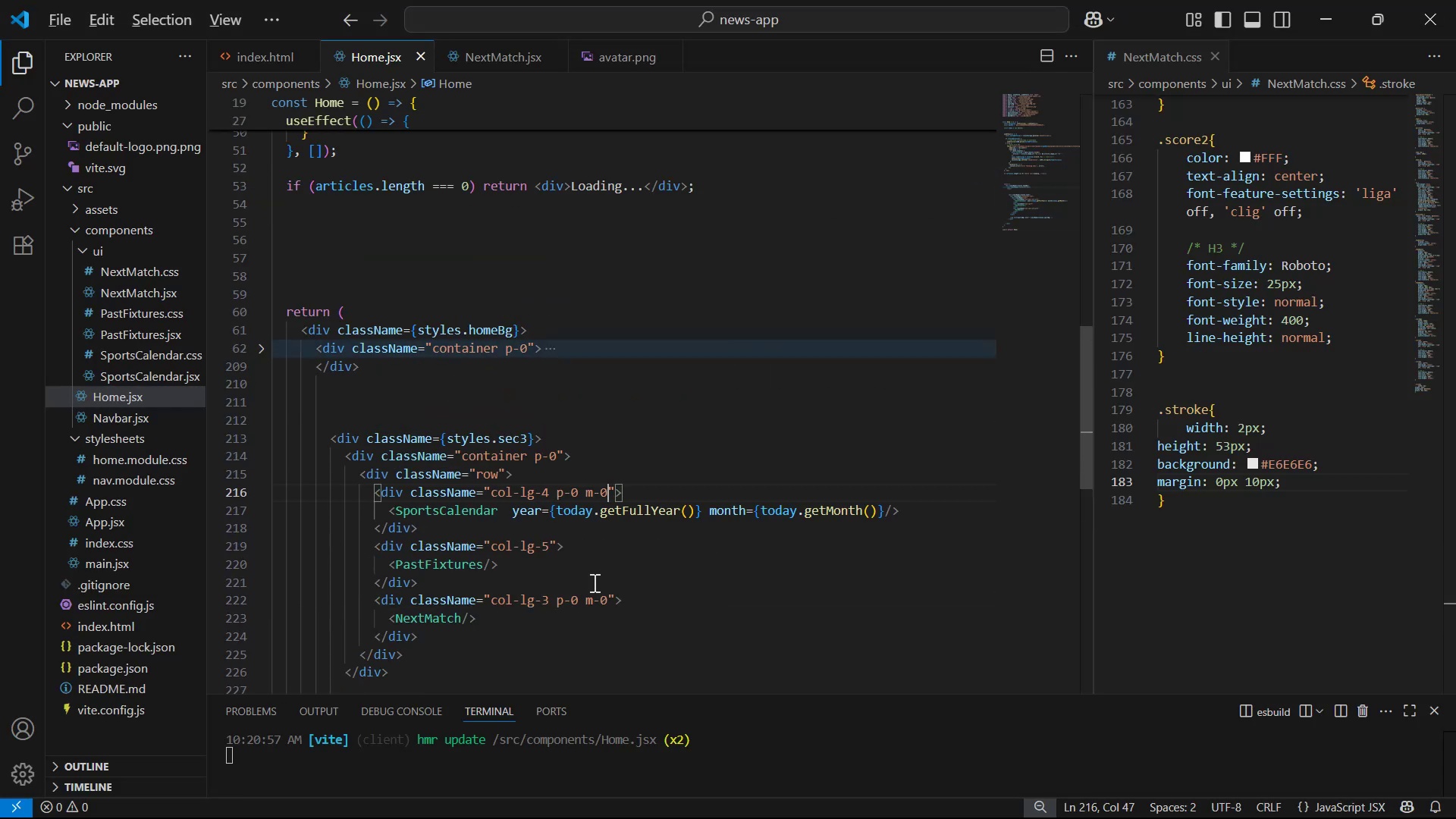 
key(Alt+Tab)
 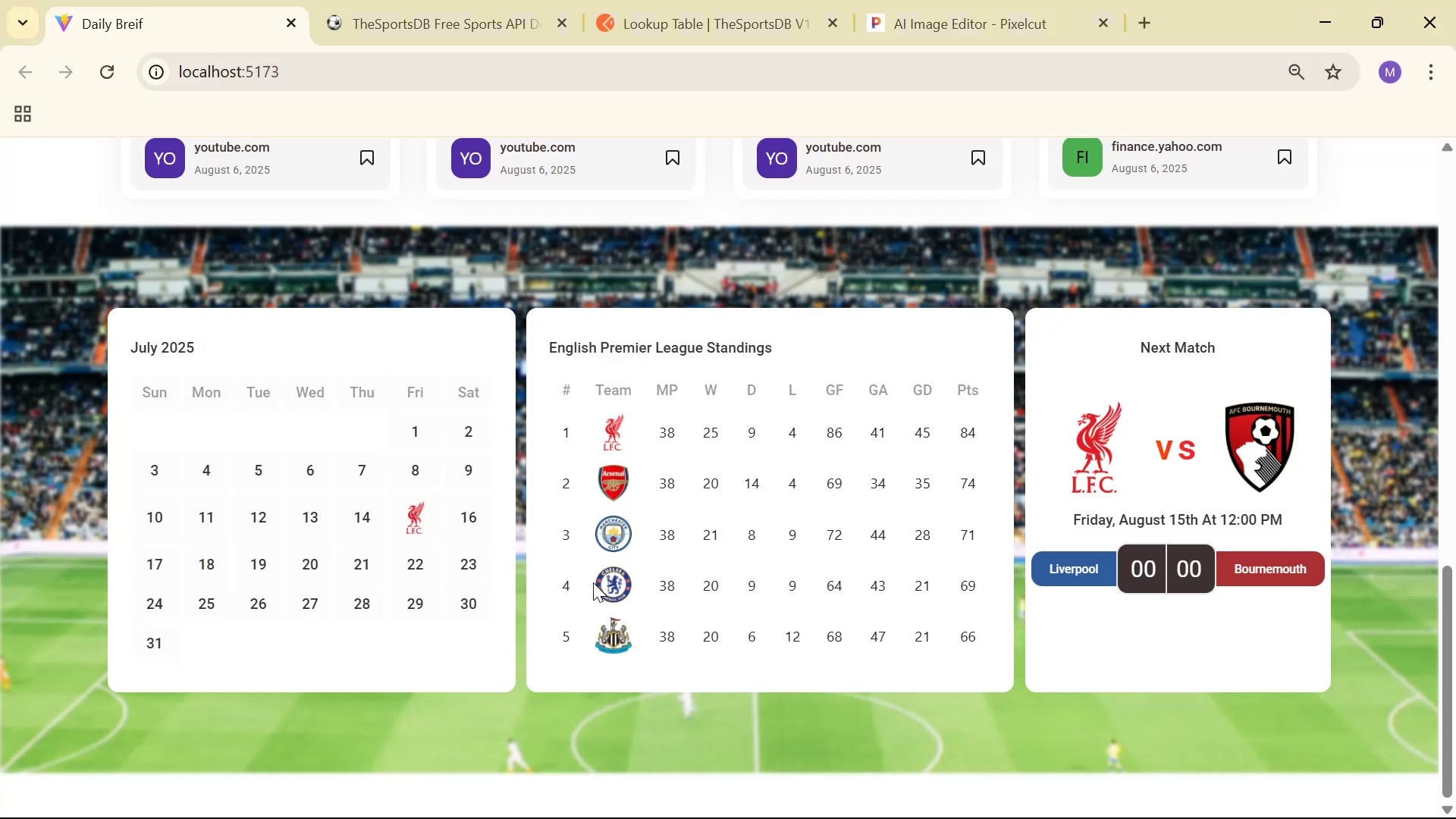 
scroll: coordinate [1069, 396], scroll_direction: down, amount: 3.0
 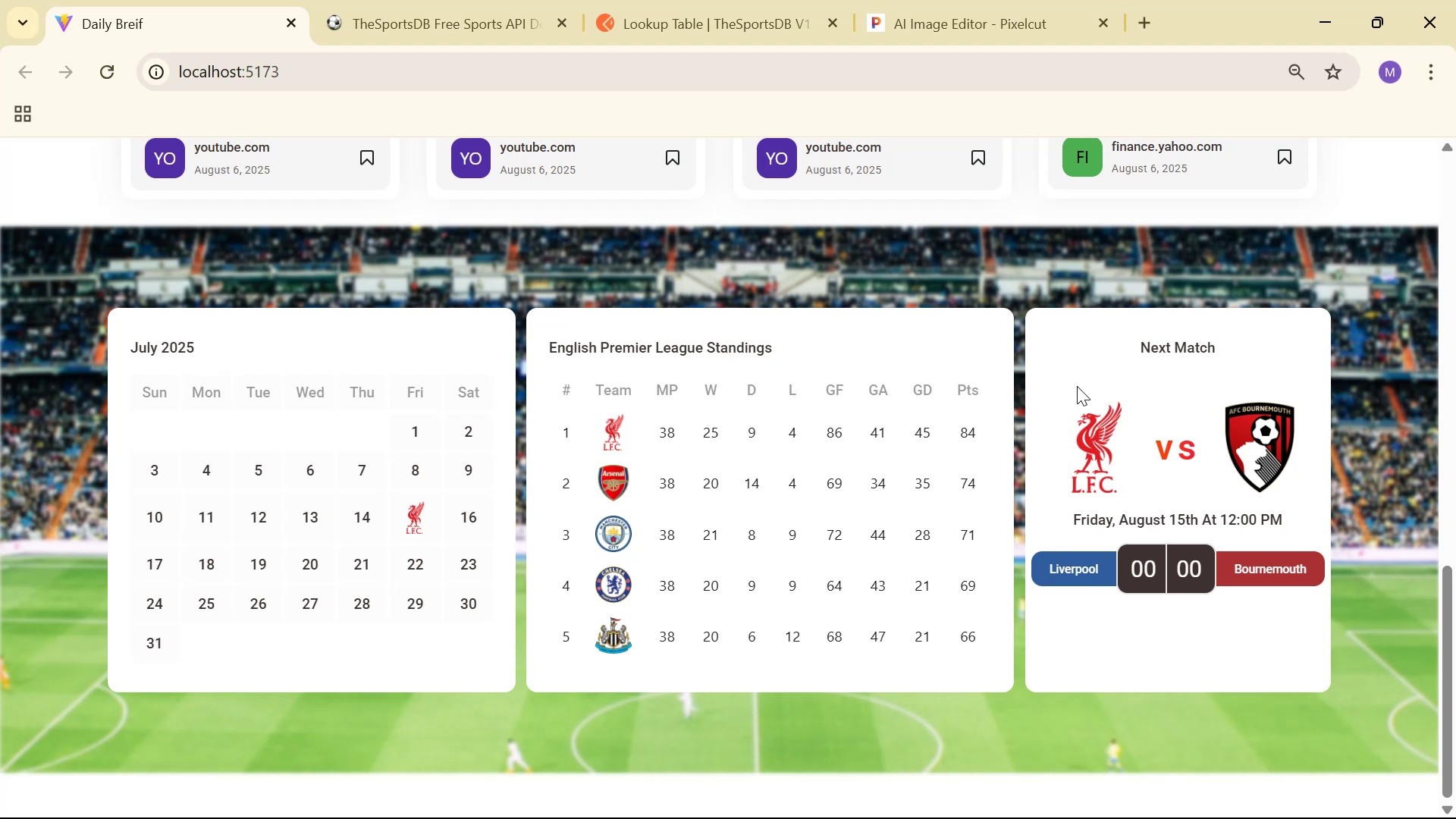 
key(Alt+AltLeft)
 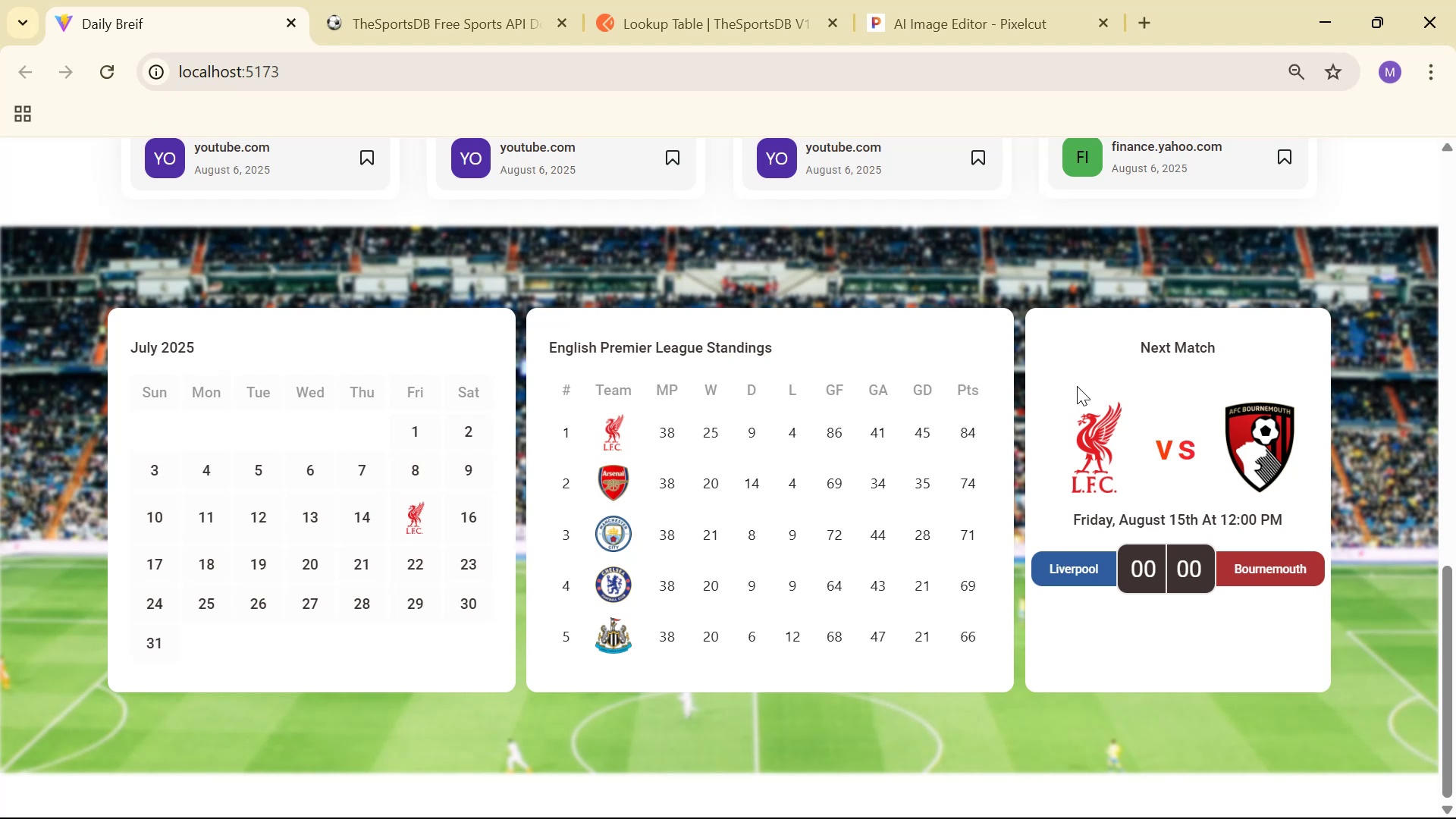 
key(Alt+Tab)
 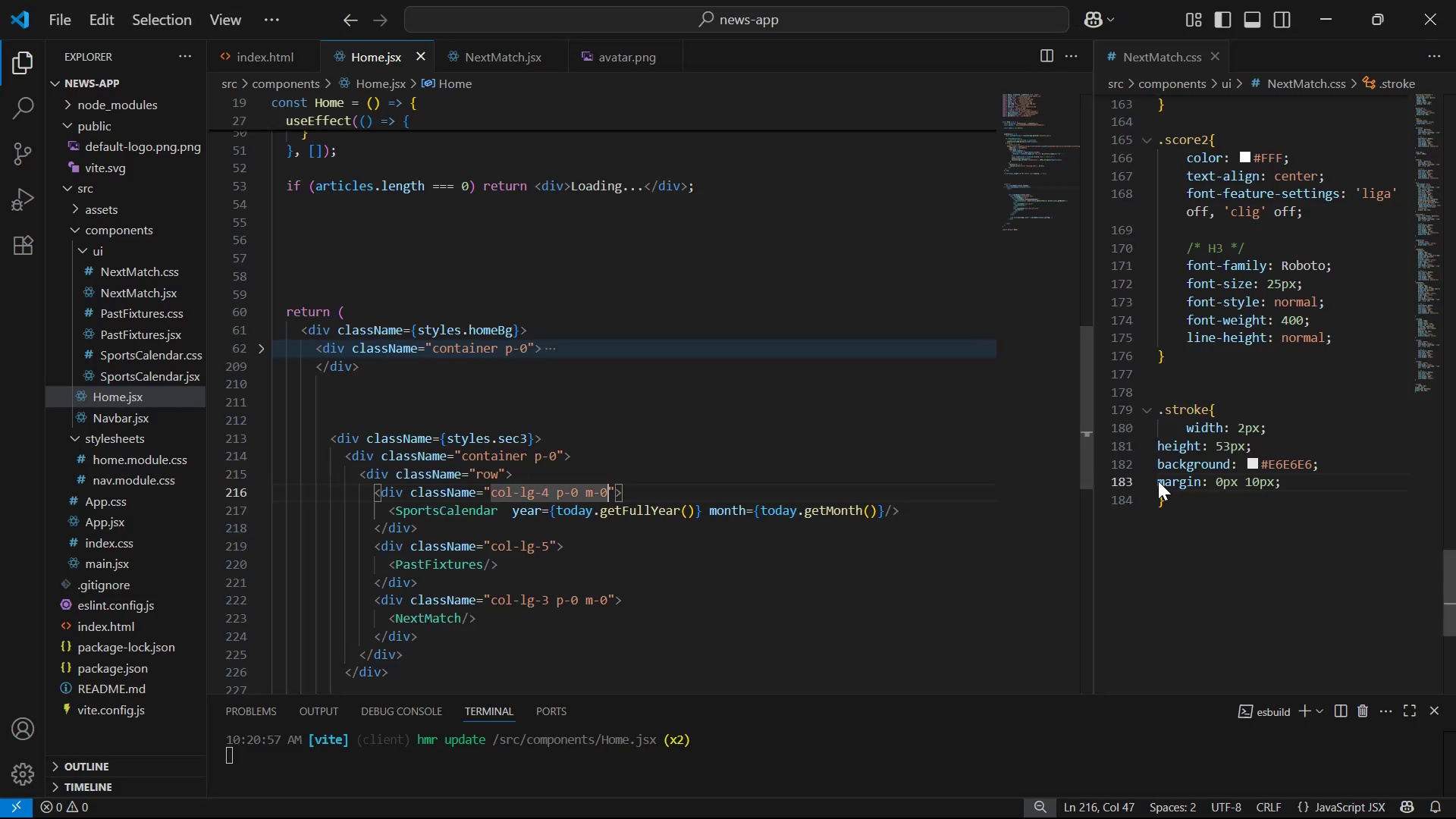 
scroll: coordinate [1306, 461], scroll_direction: down, amount: 2.0
 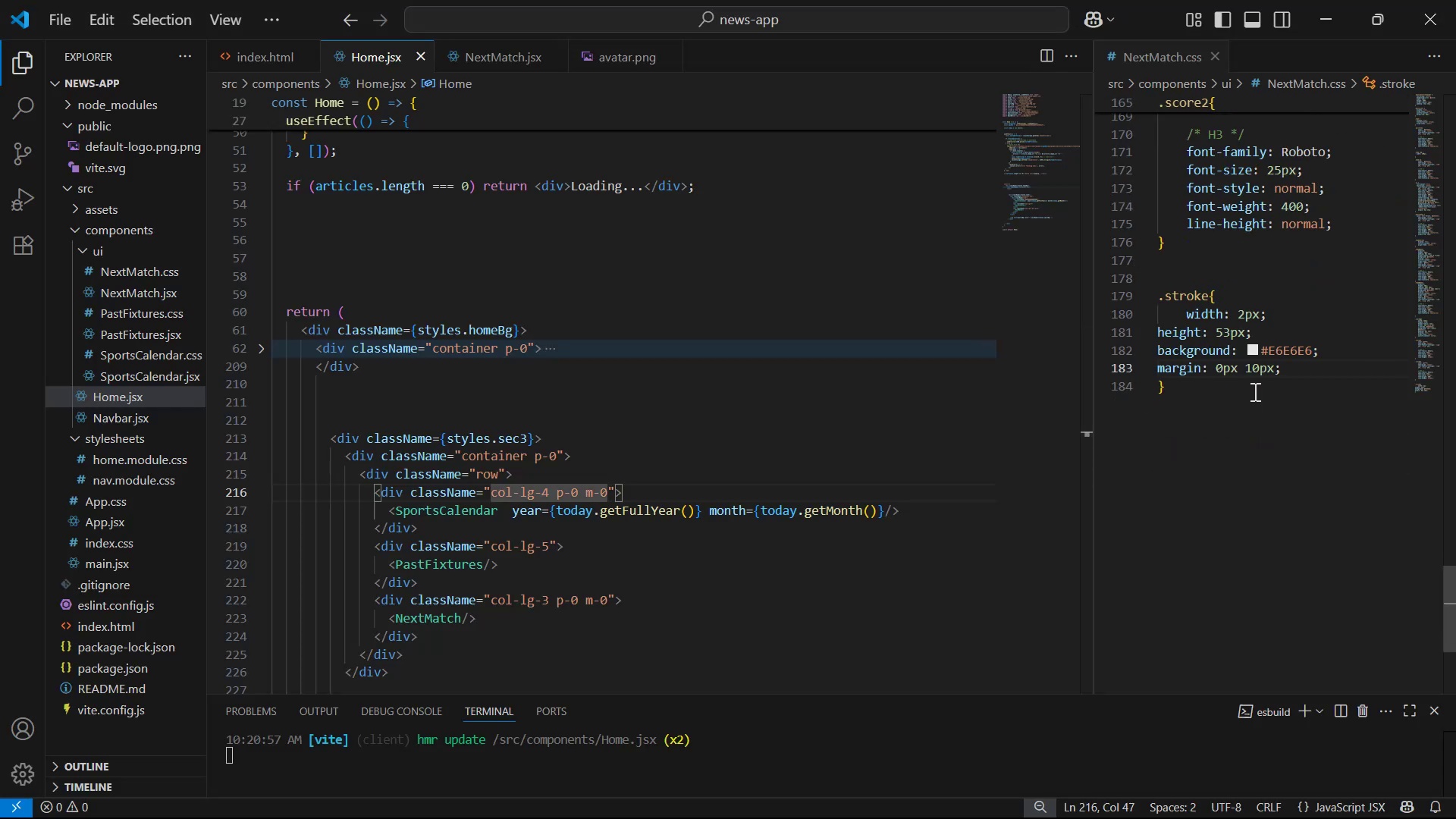 
scroll: coordinate [1261, 403], scroll_direction: up, amount: 1.0
 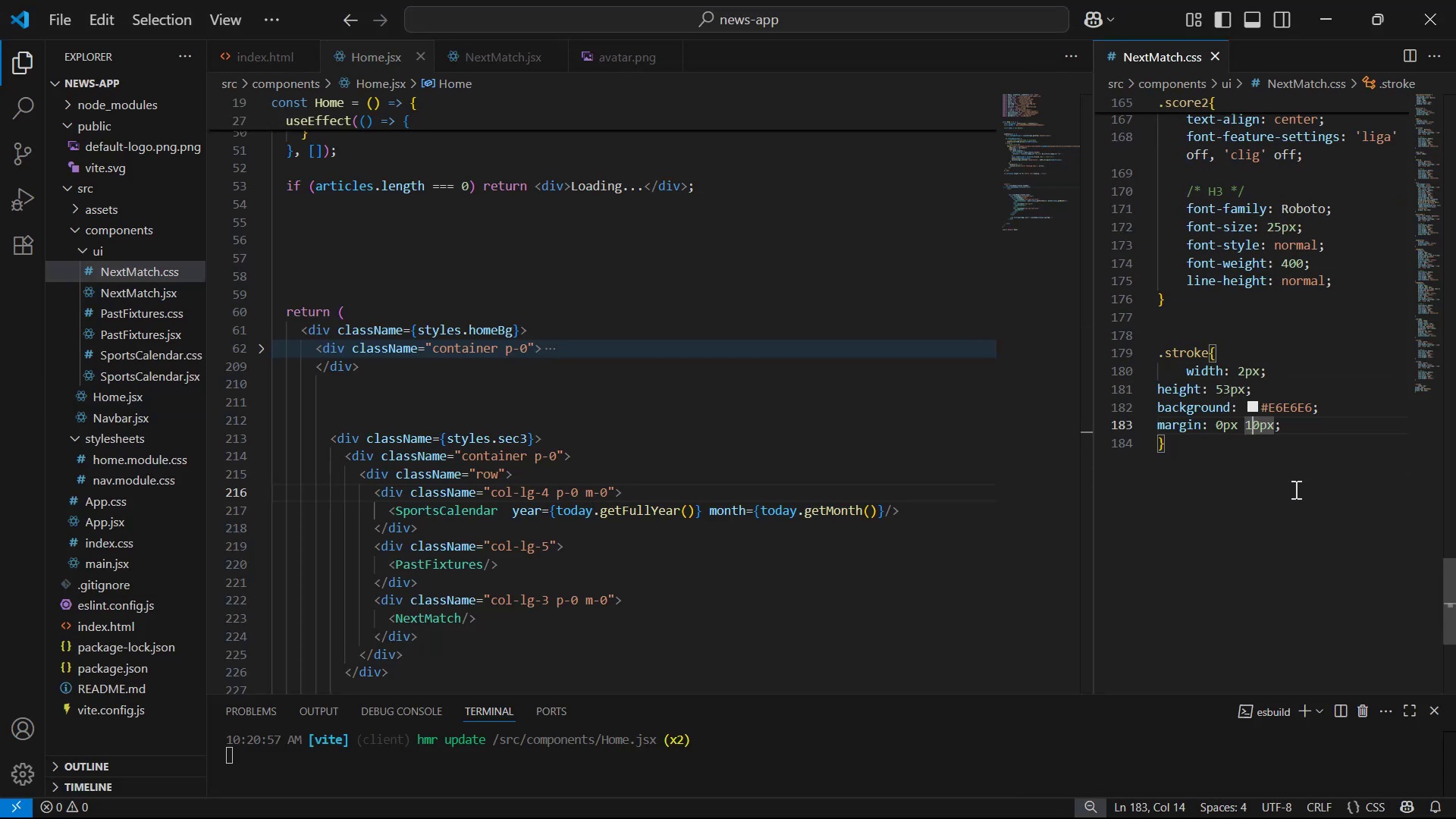 
key(ArrowRight)
 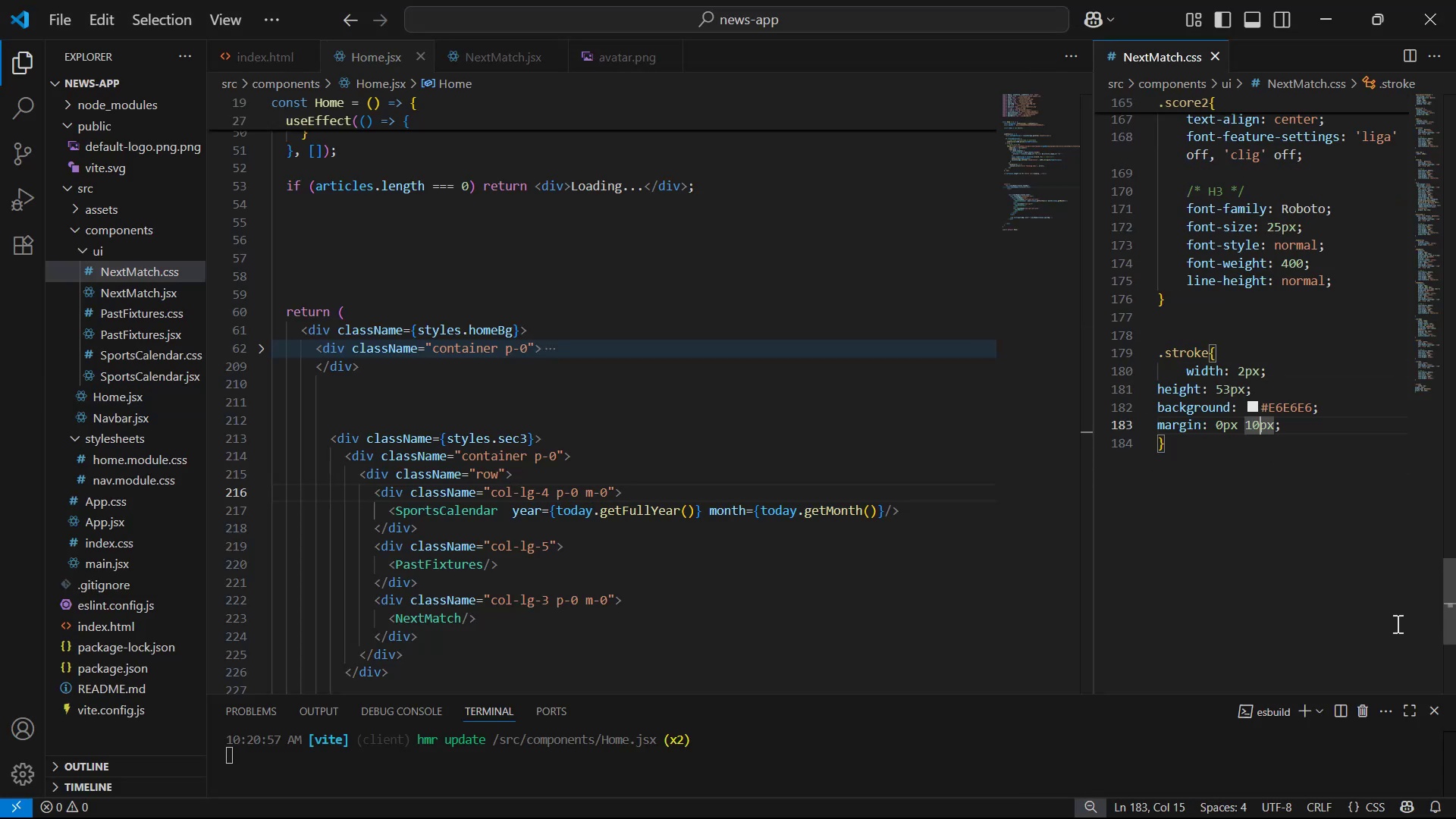 
key(Backspace)
 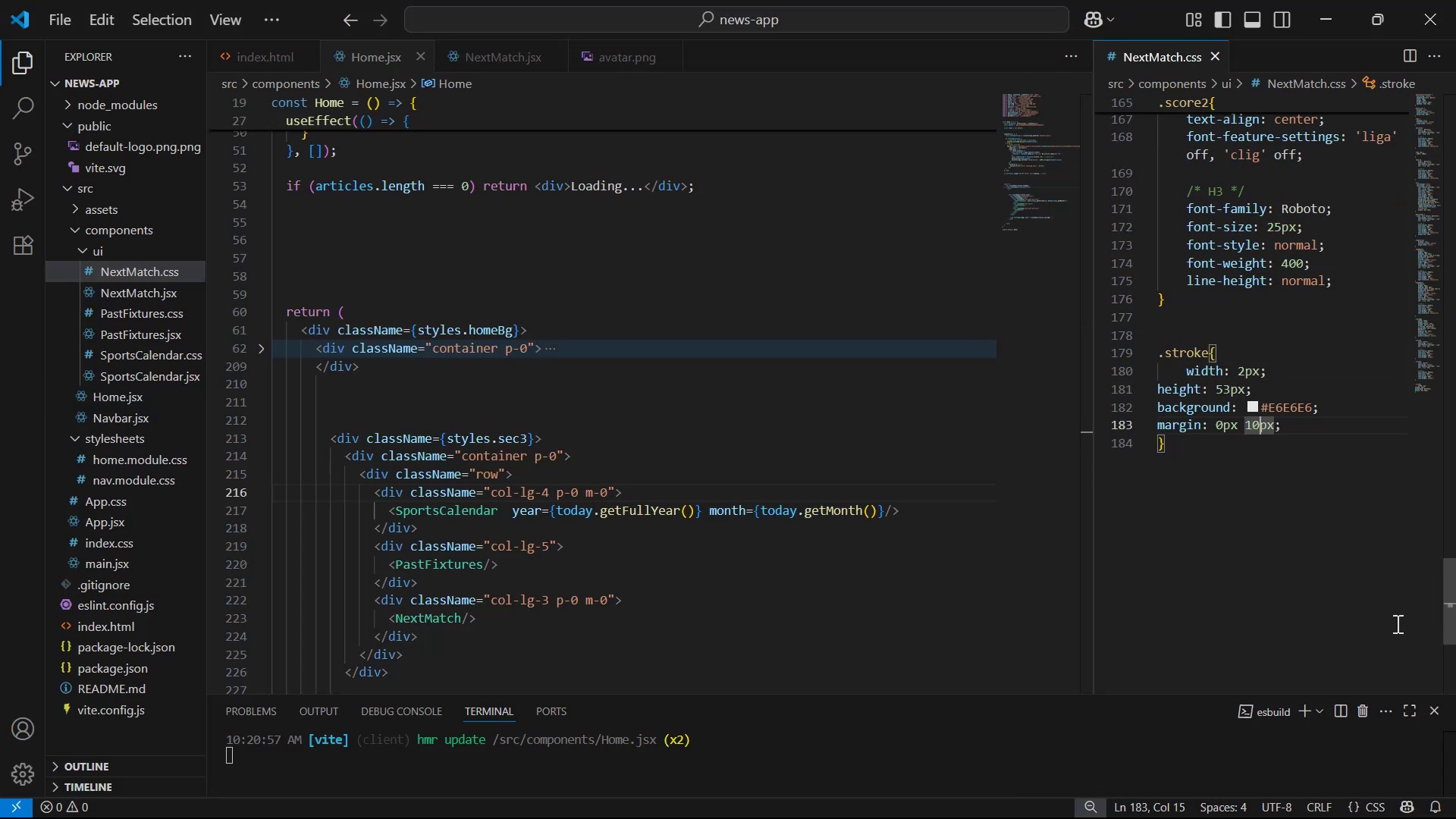 
key(Backspace)
 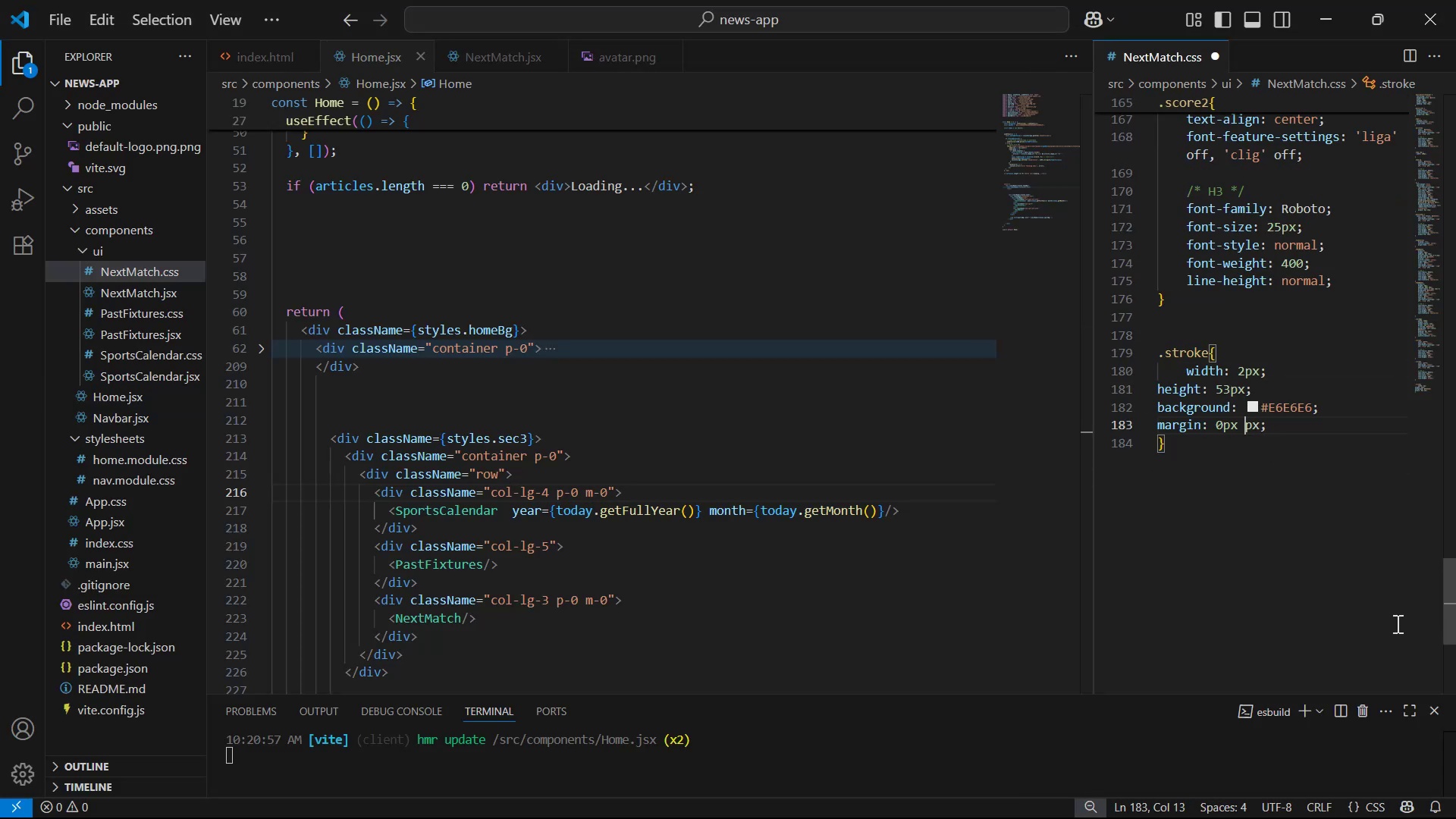 
key(8)
 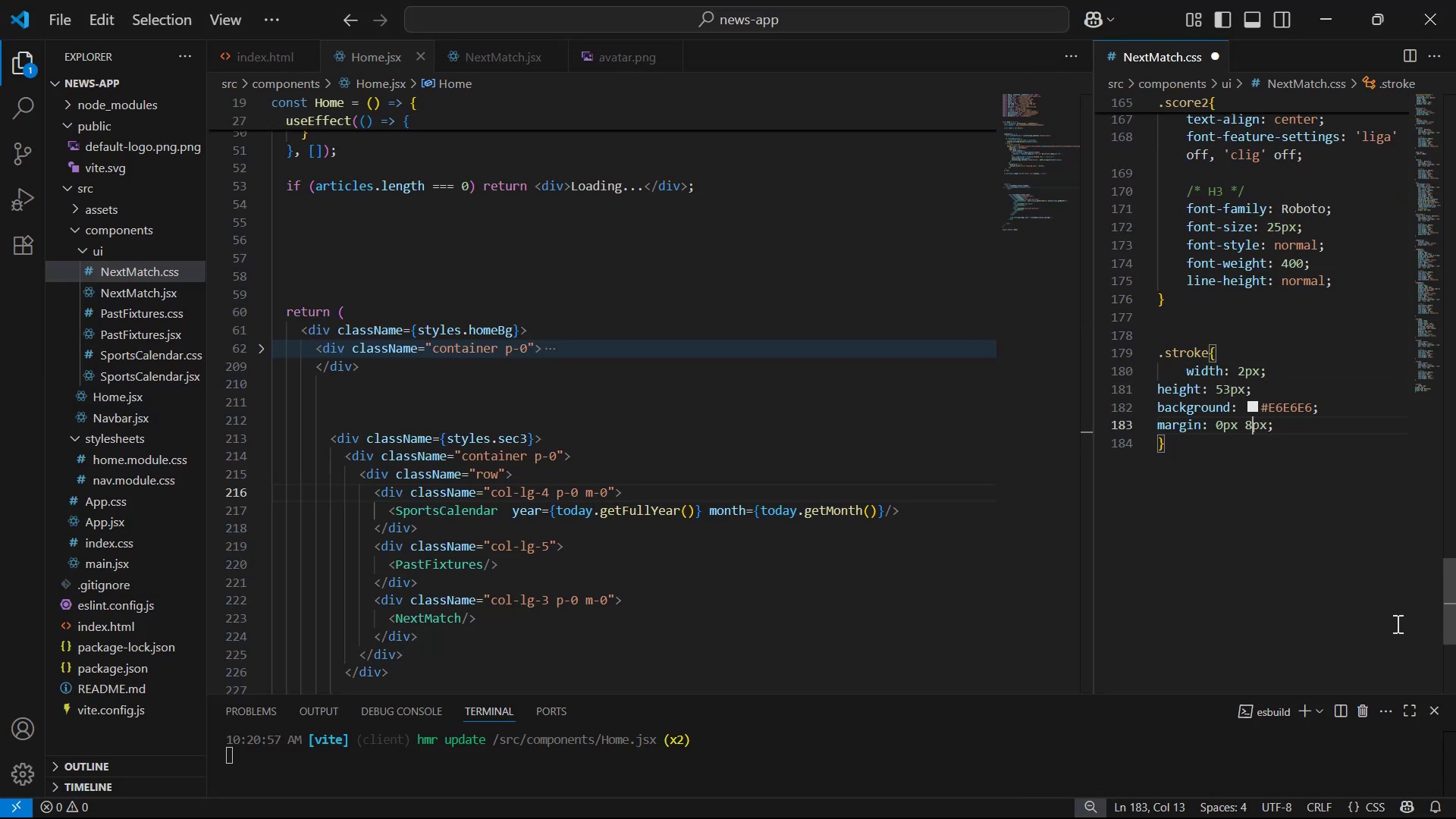 
key(Control+S)
 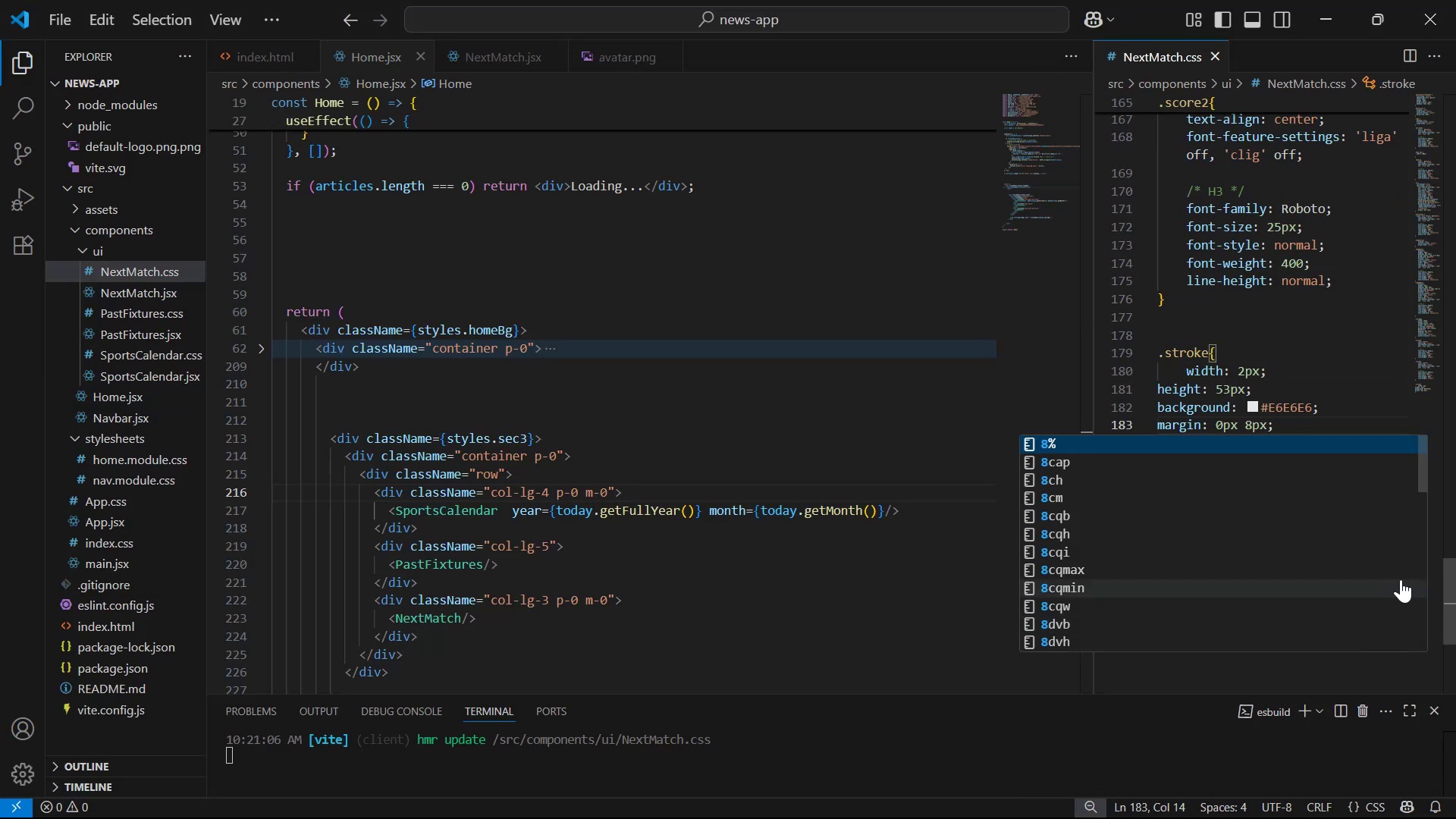 
scroll: coordinate [1354, 322], scroll_direction: up, amount: 5.0
 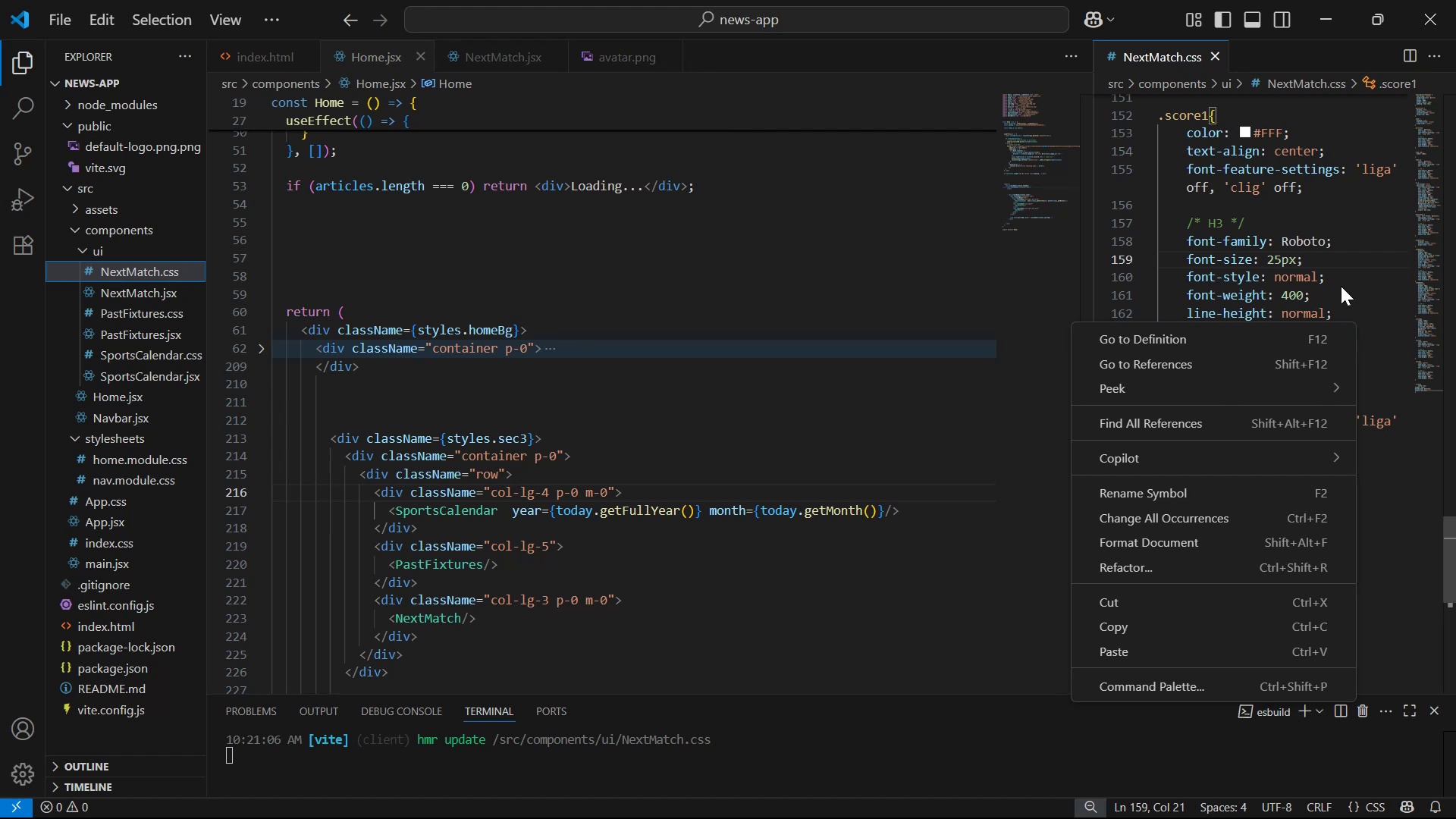 
double_click([1354, 321])
 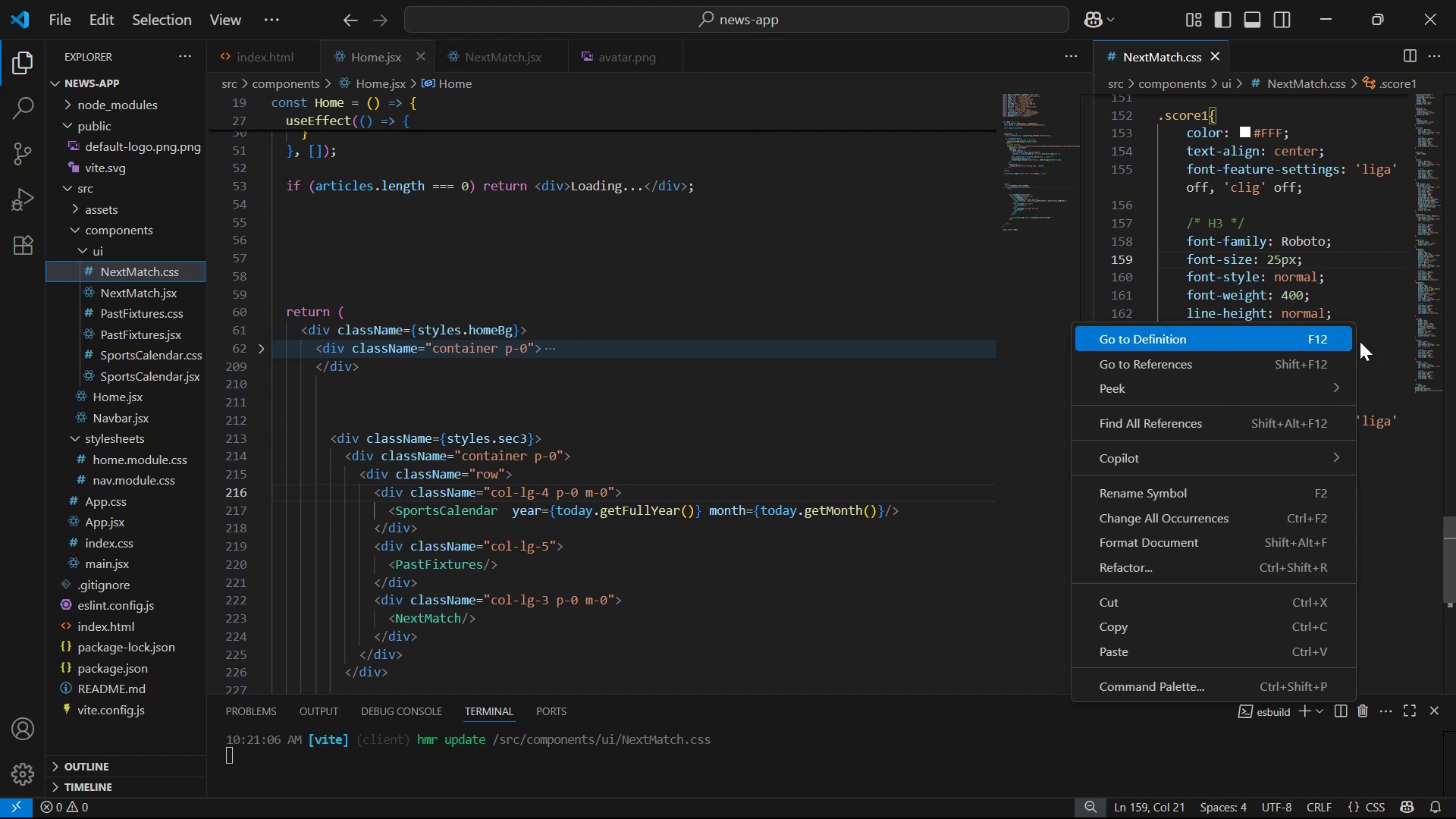 
scroll: coordinate [1348, 271], scroll_direction: up, amount: 1.0
 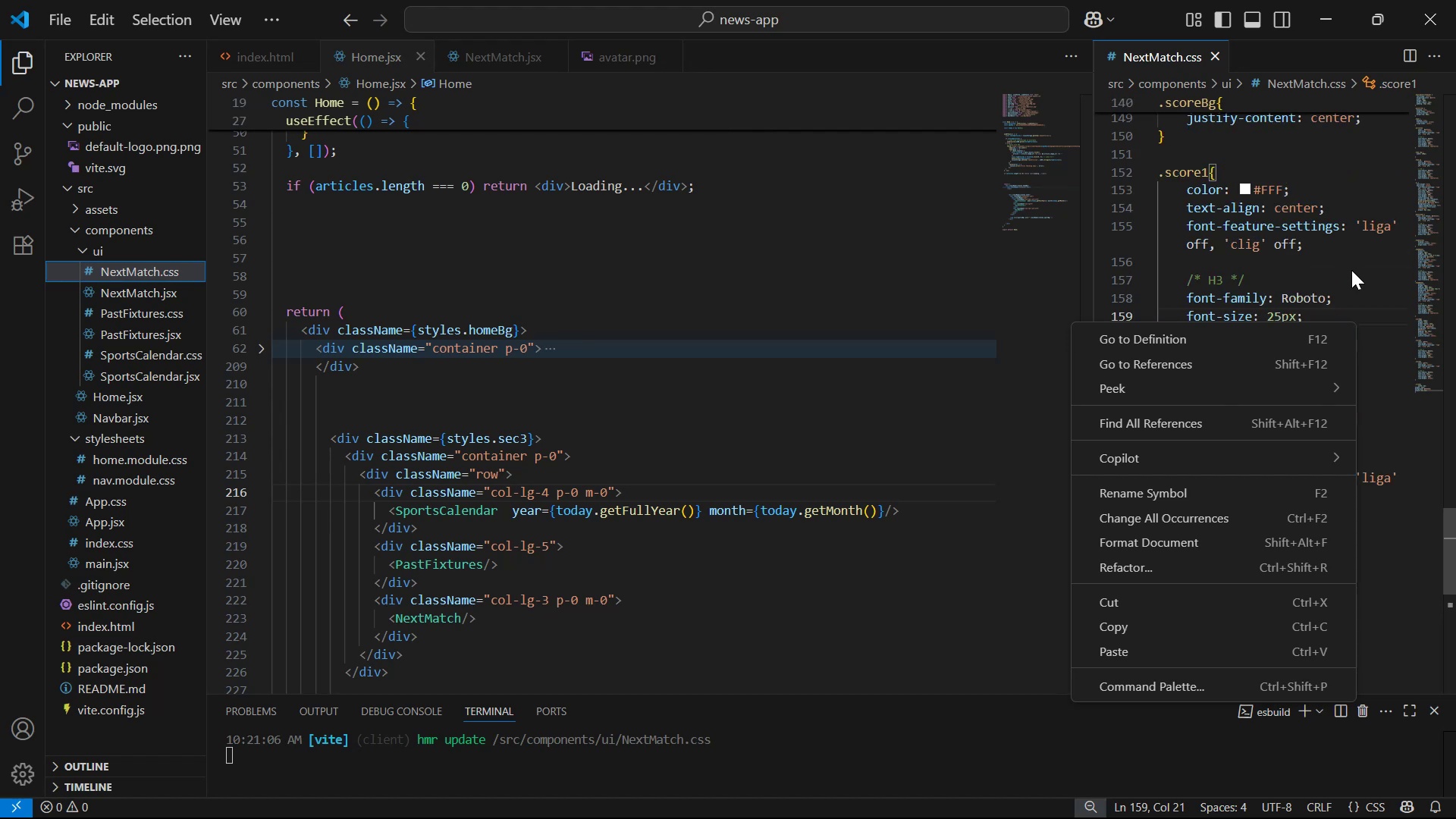 
left_click([1351, 270])
 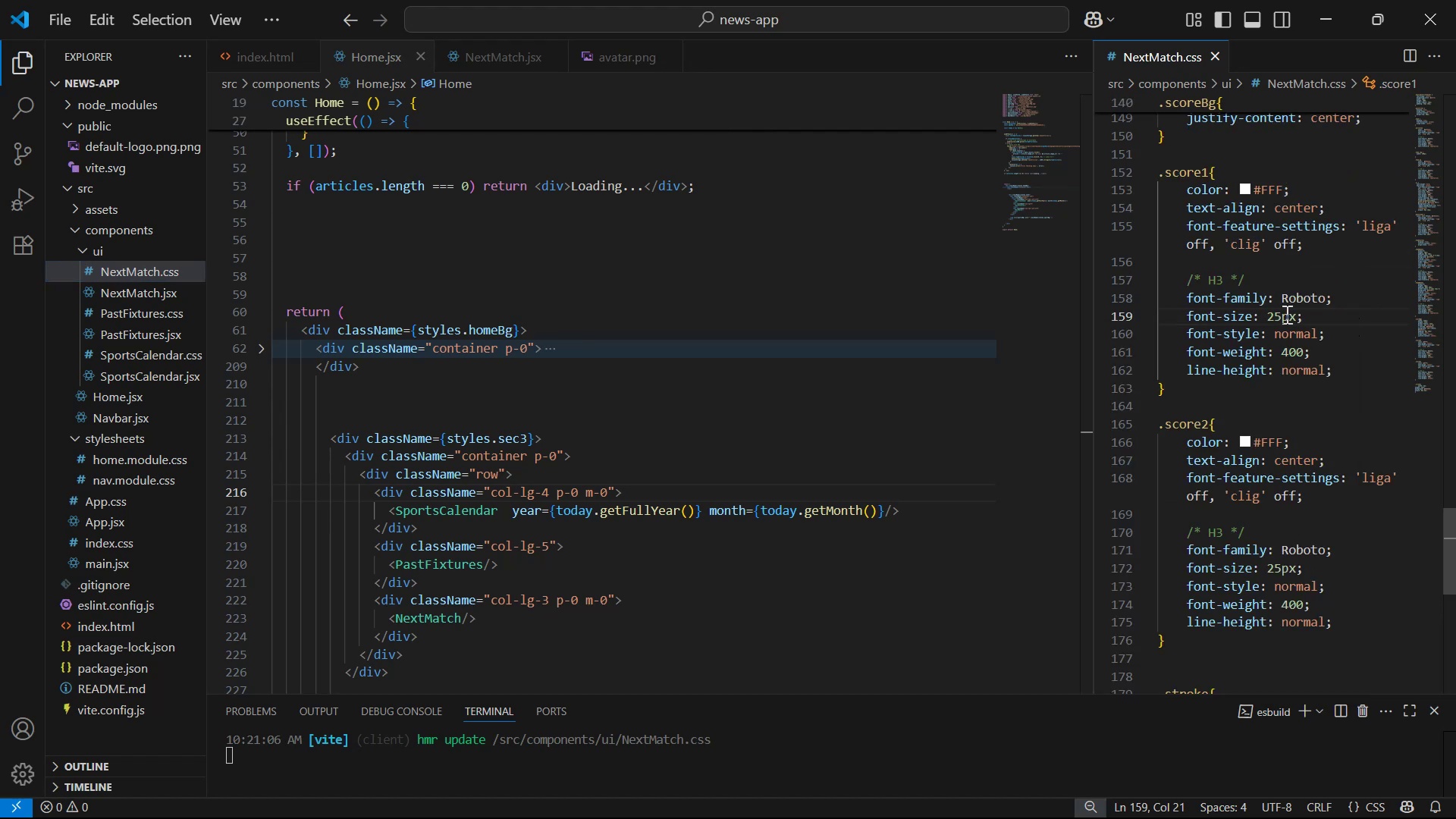 
left_click([1279, 317])
 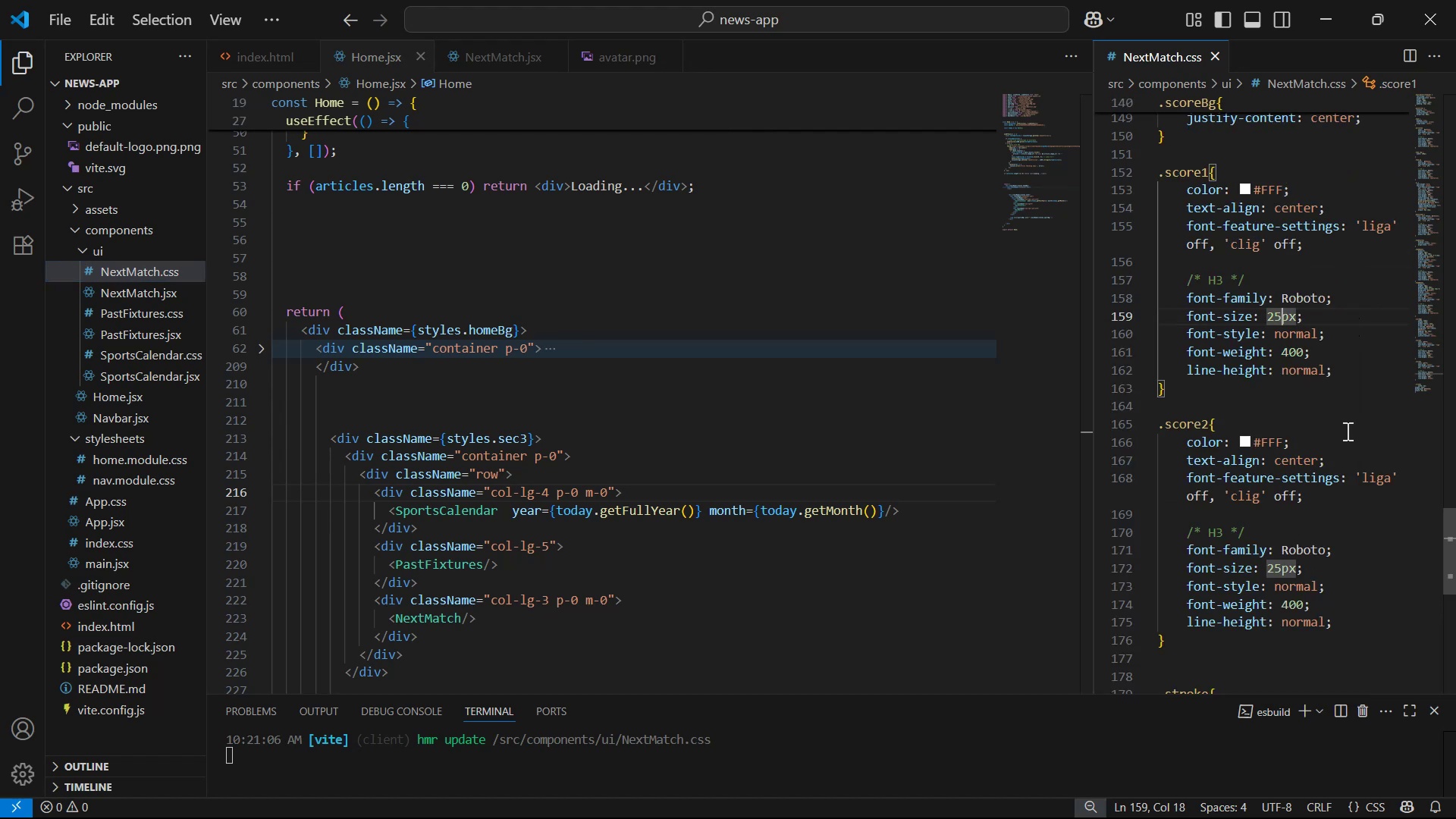 
key(Backspace)
 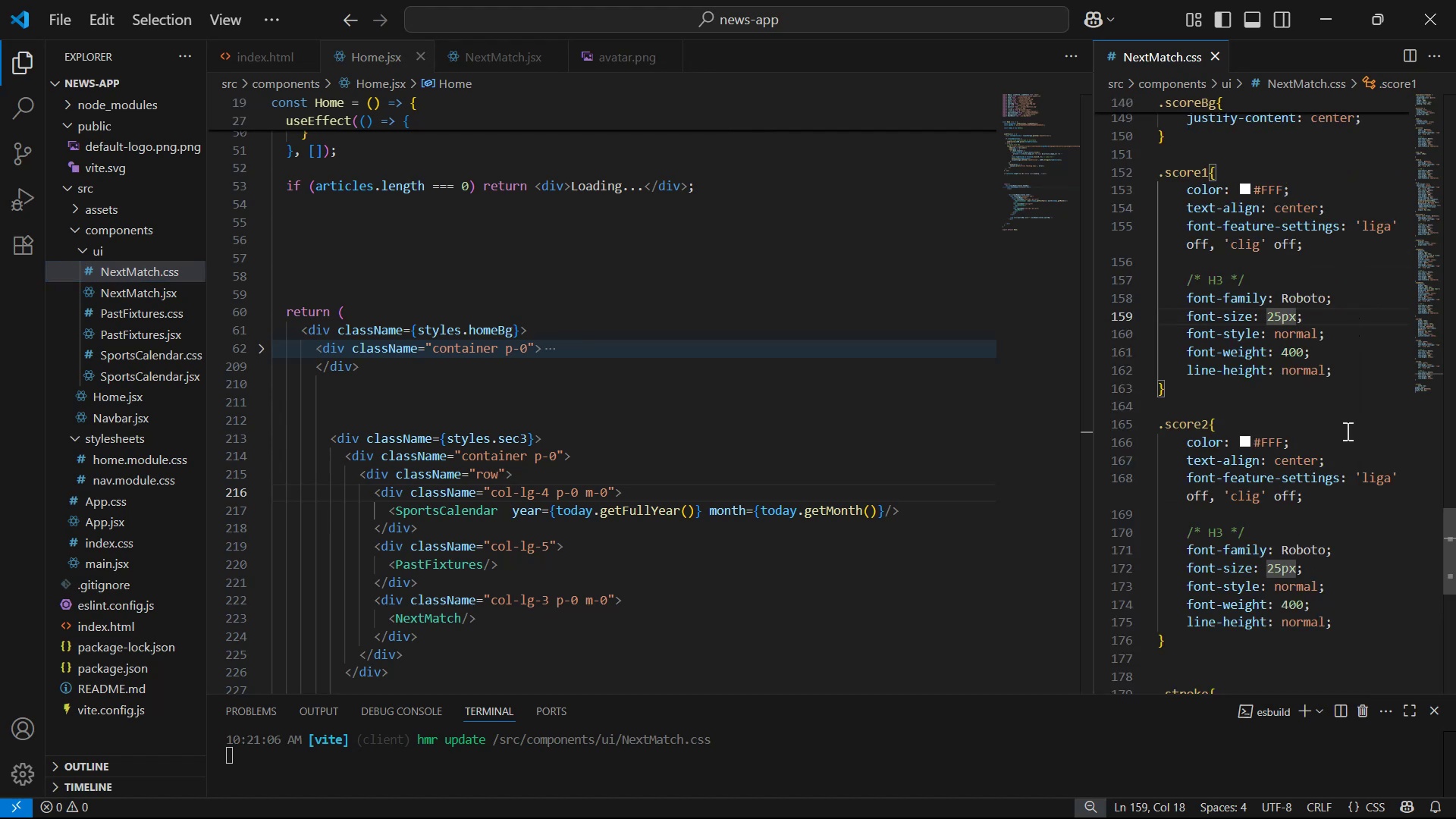 
key(3)
 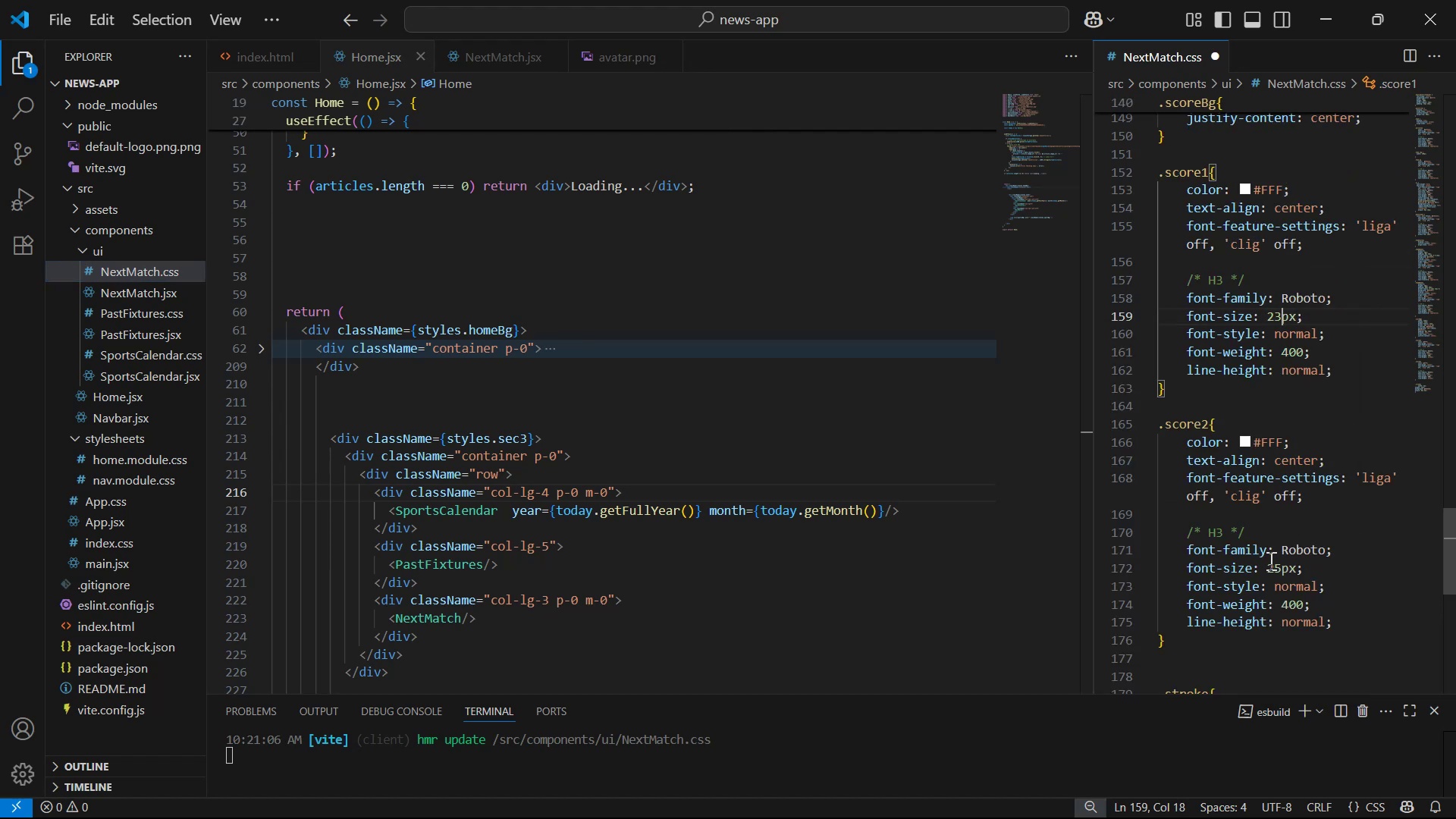 
left_click([1282, 573])
 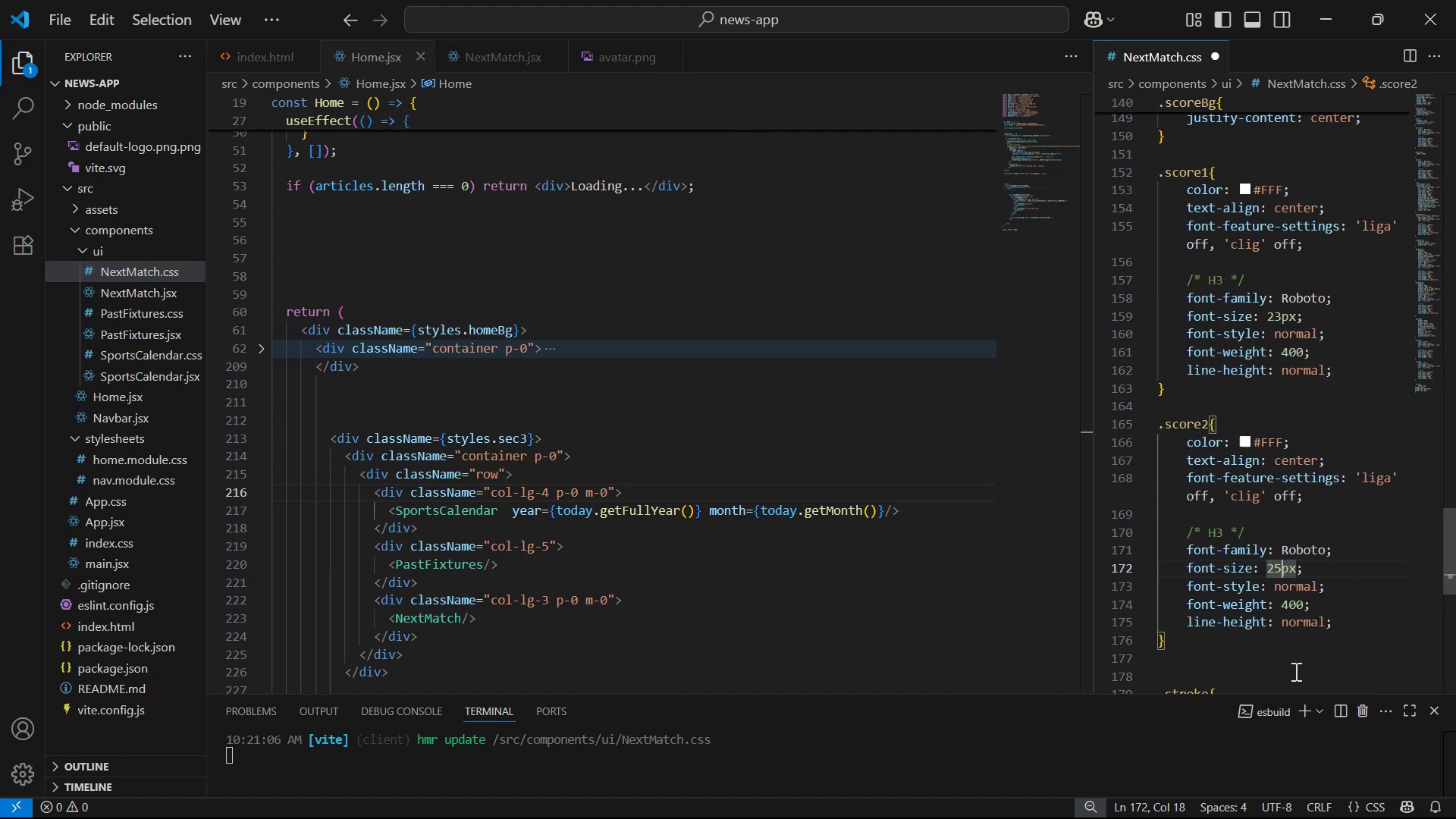 
key(Backspace)
 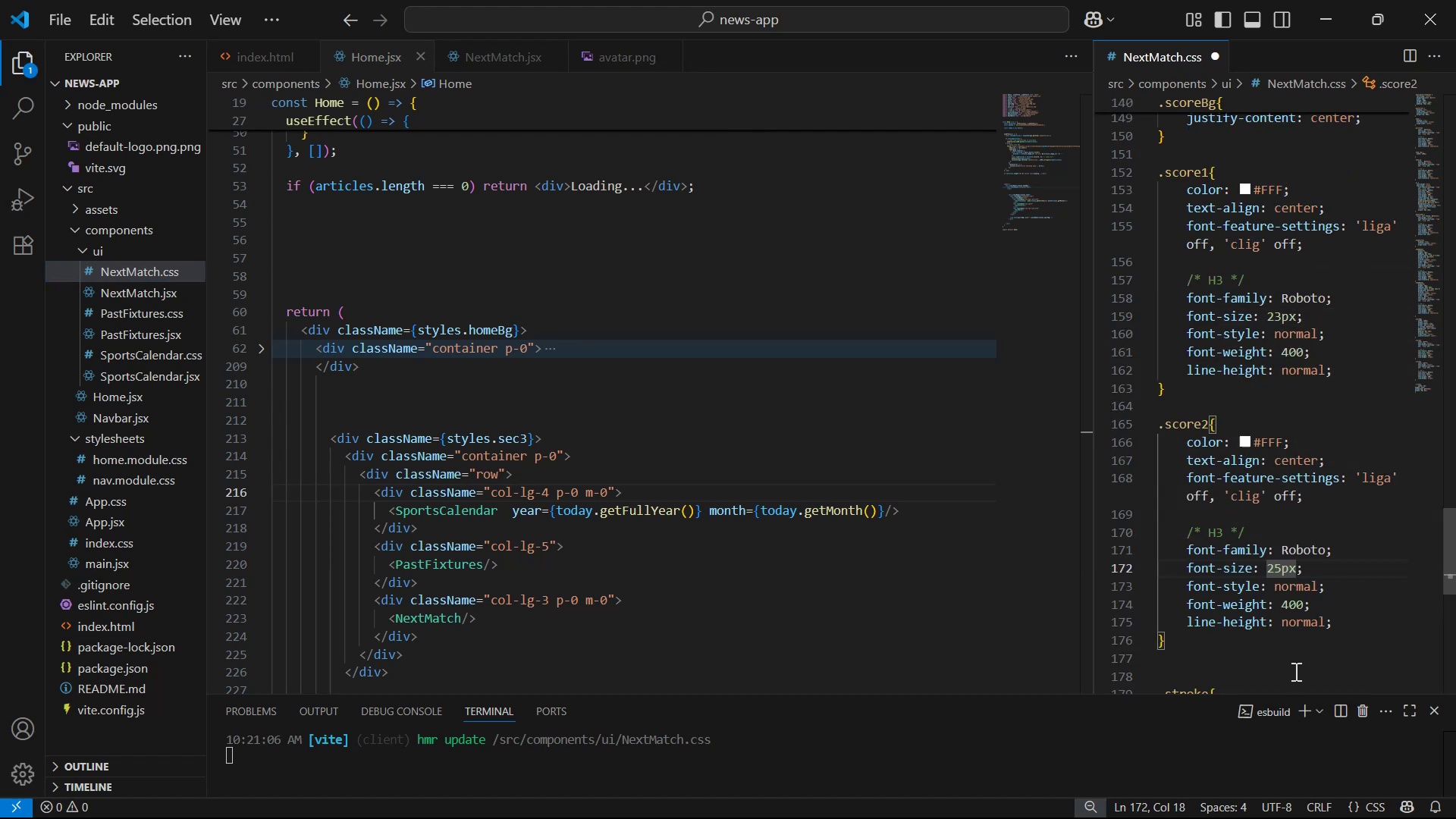 
key(3)
 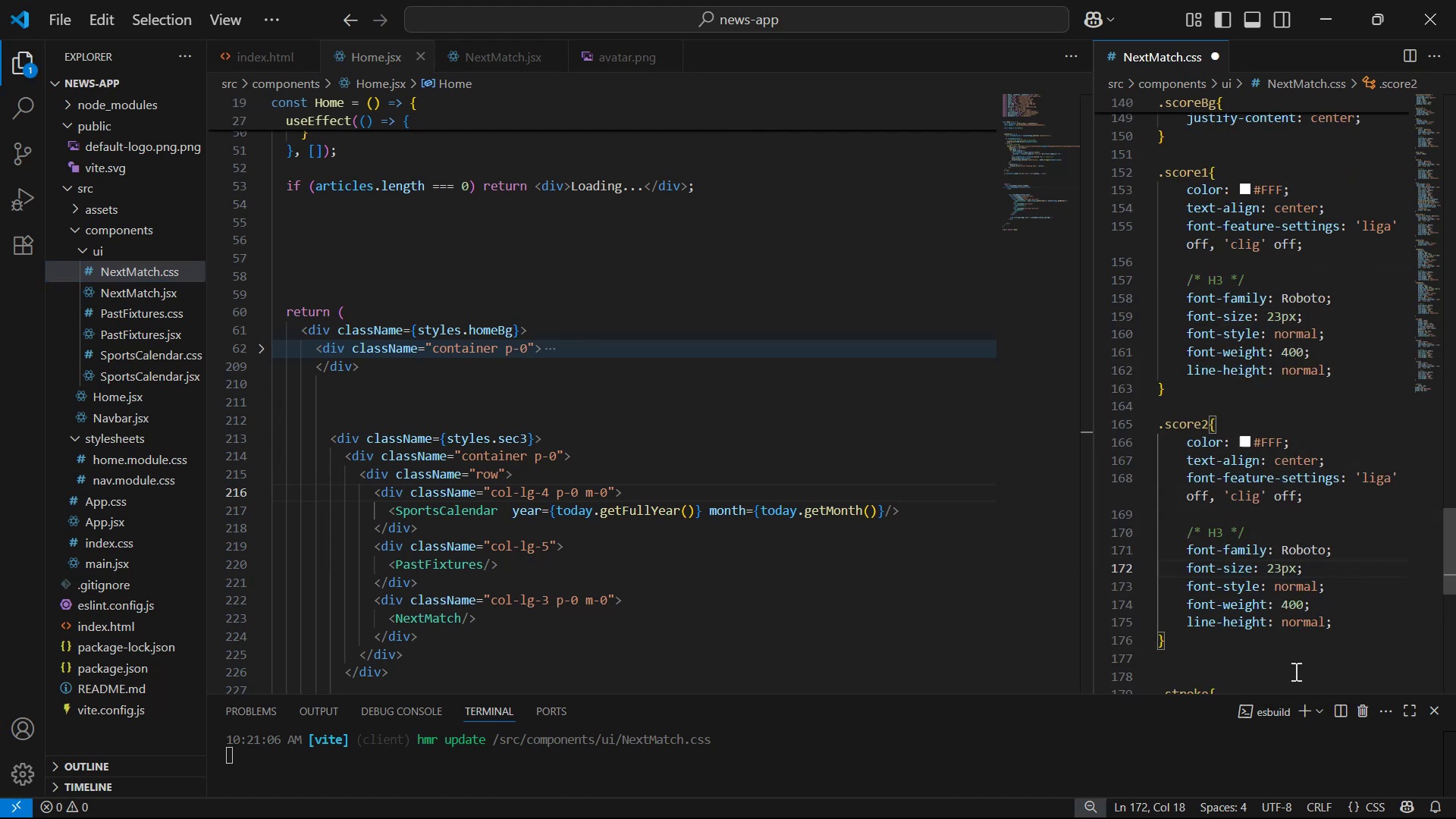 
scroll: coordinate [1312, 411], scroll_direction: up, amount: 6.0
 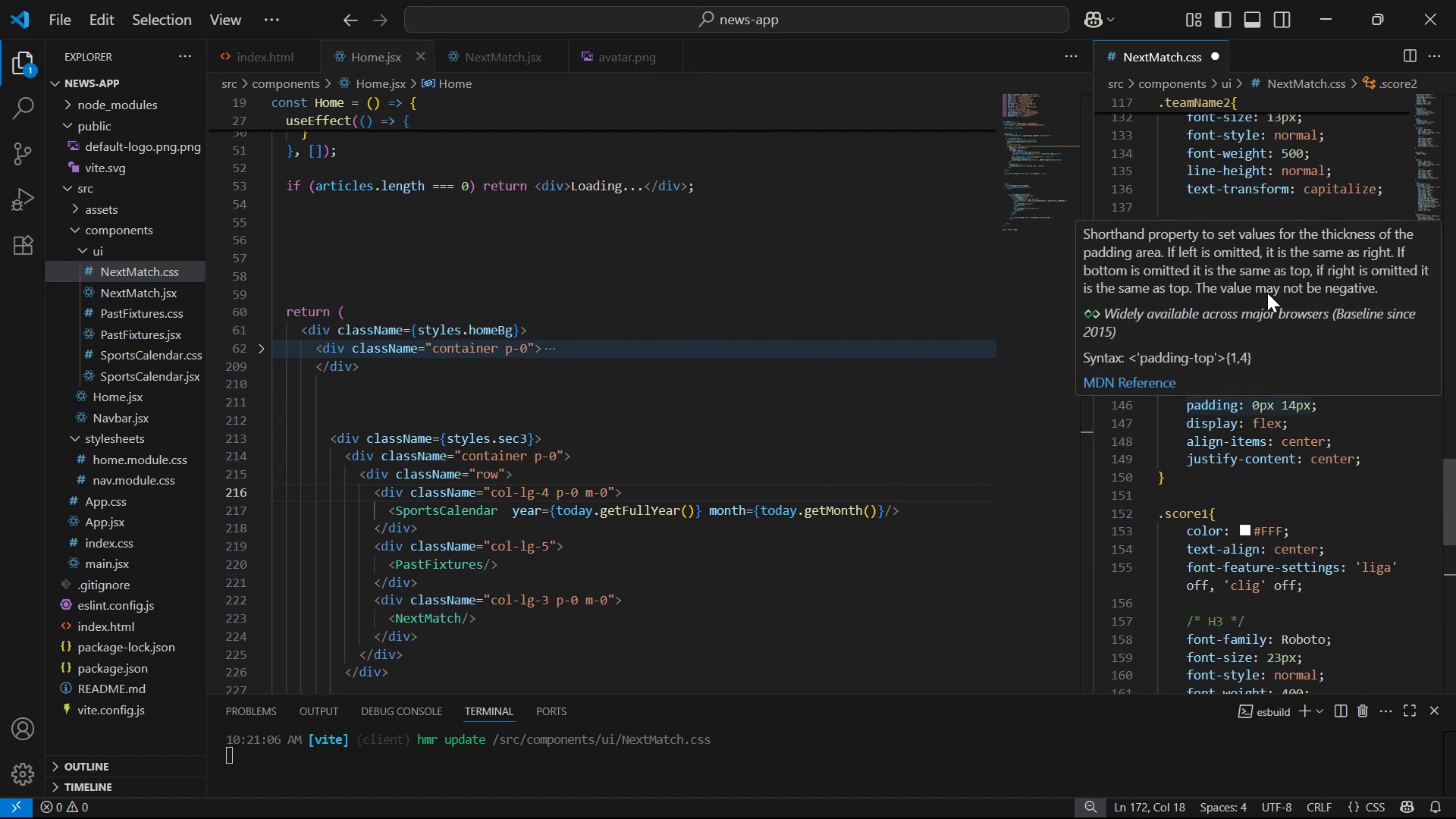 
left_click([1347, 187])
 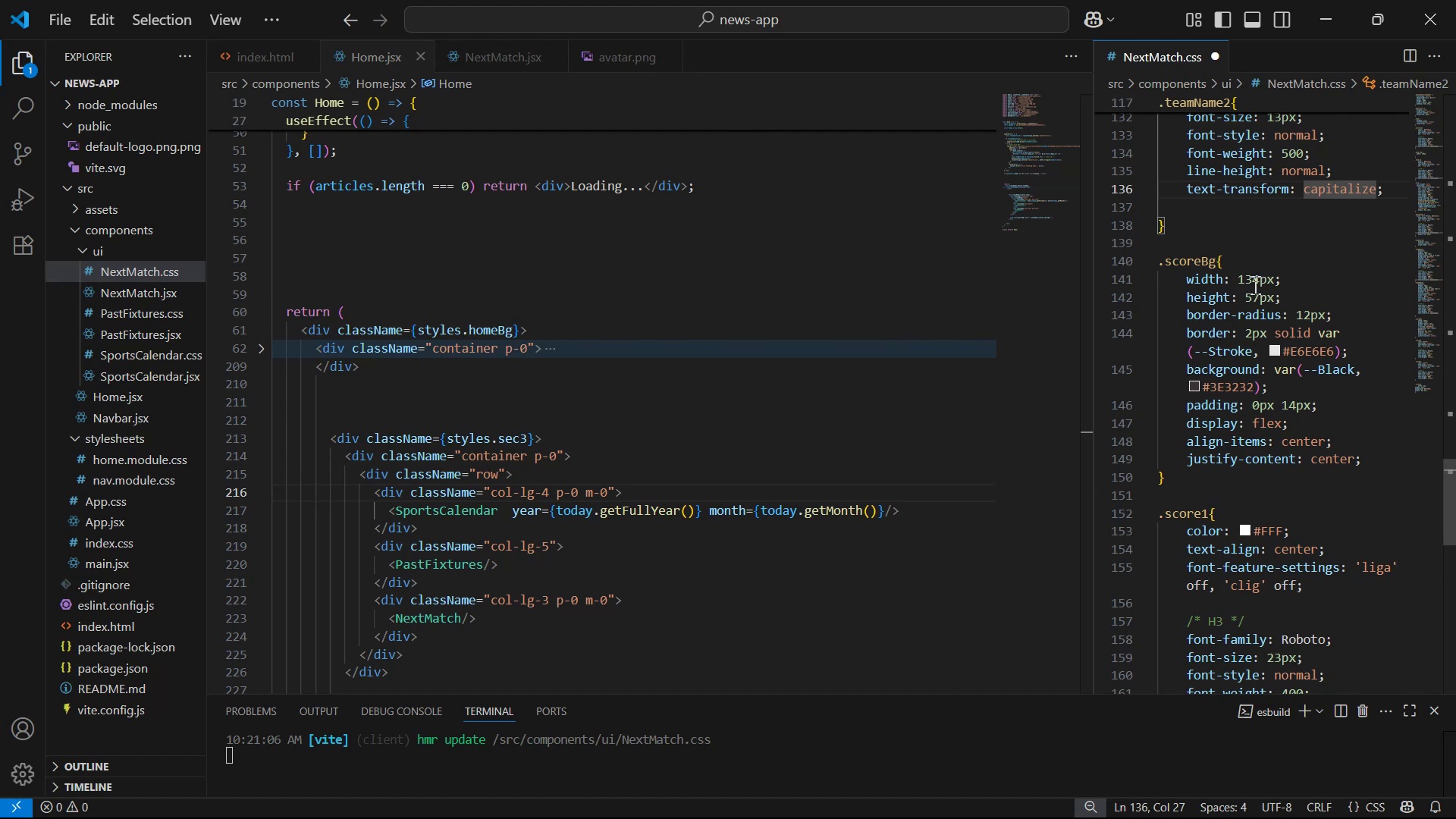 
left_click([1249, 285])
 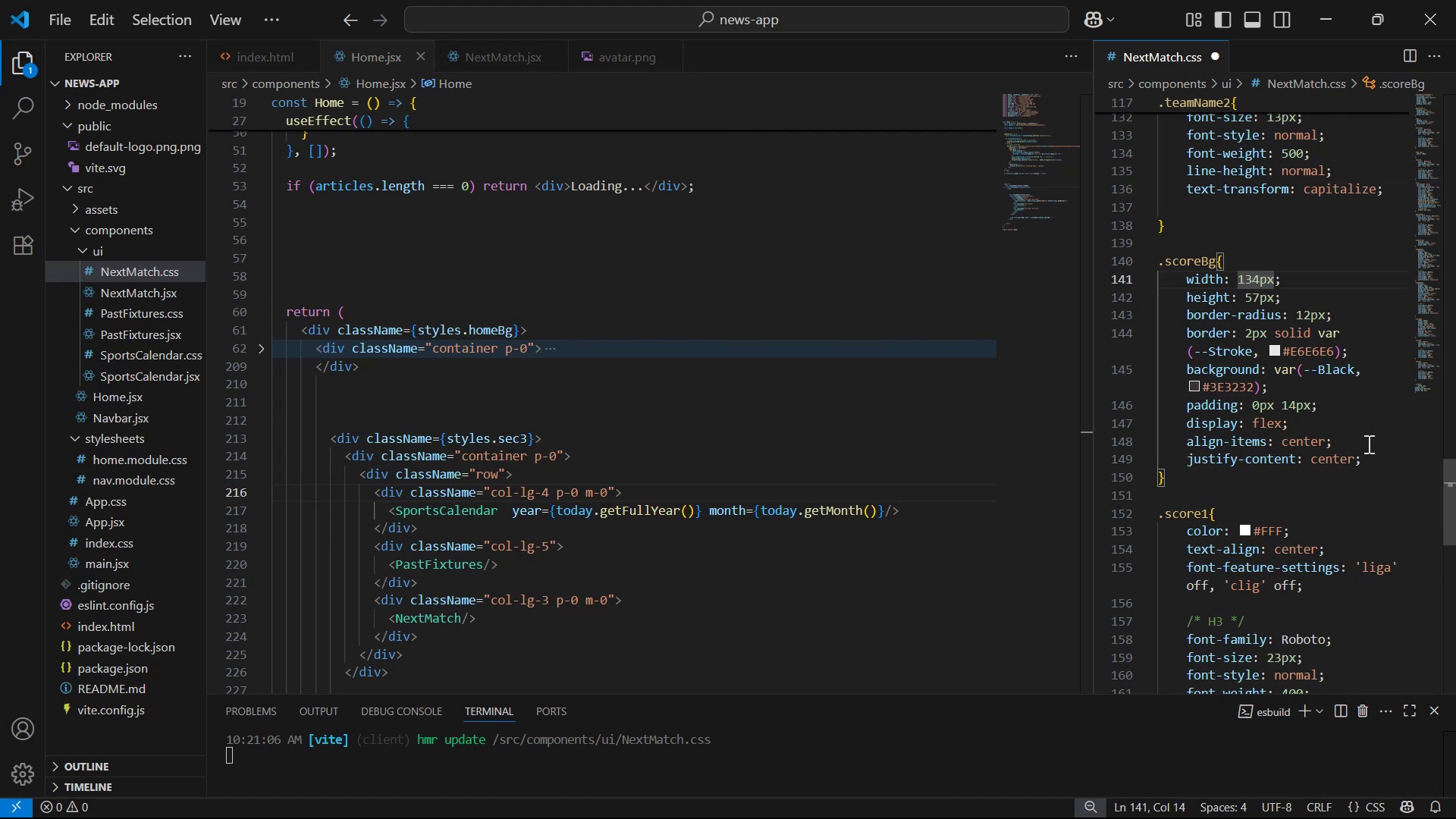 
key(Backspace)
 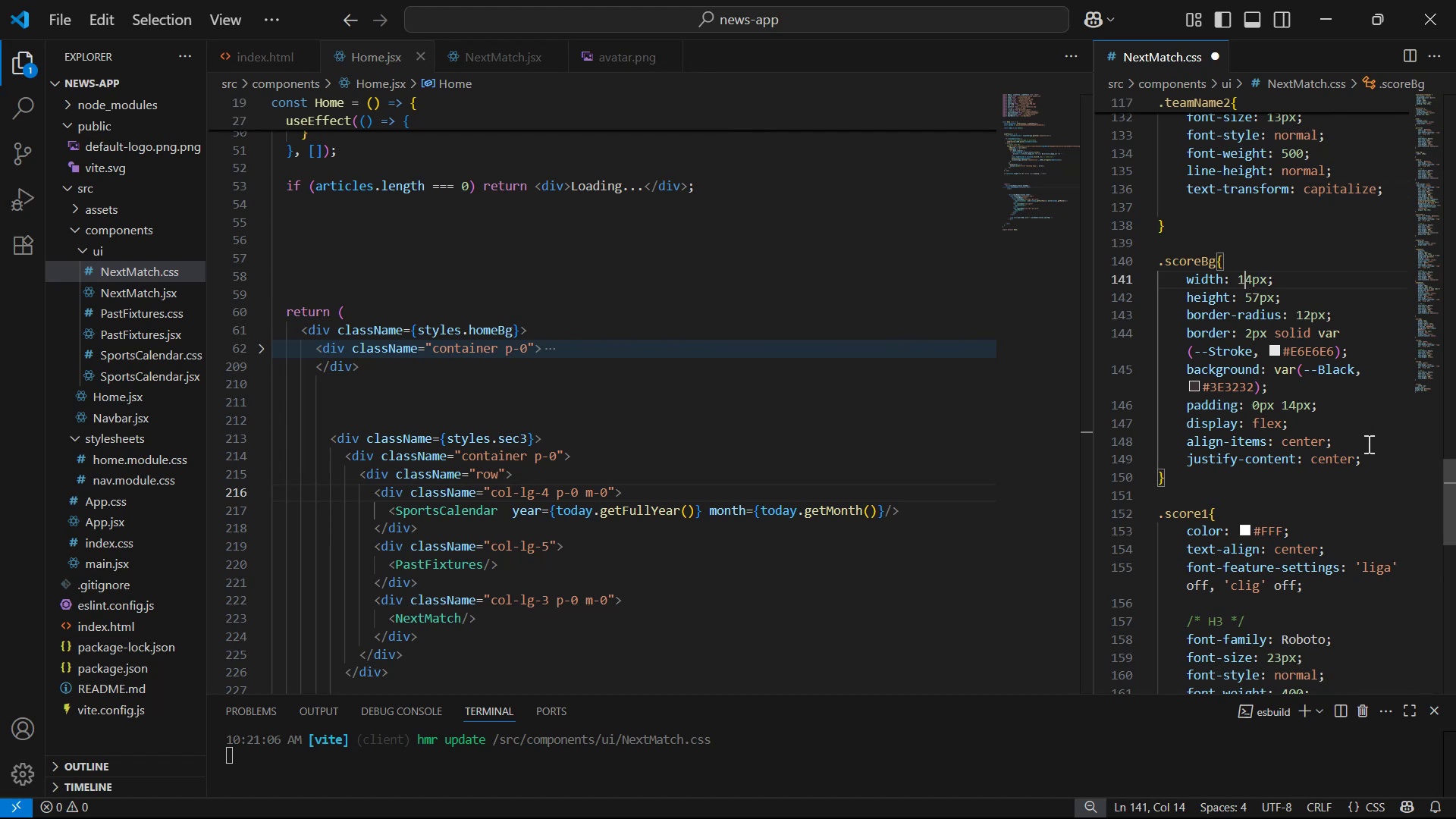 
key(1)
 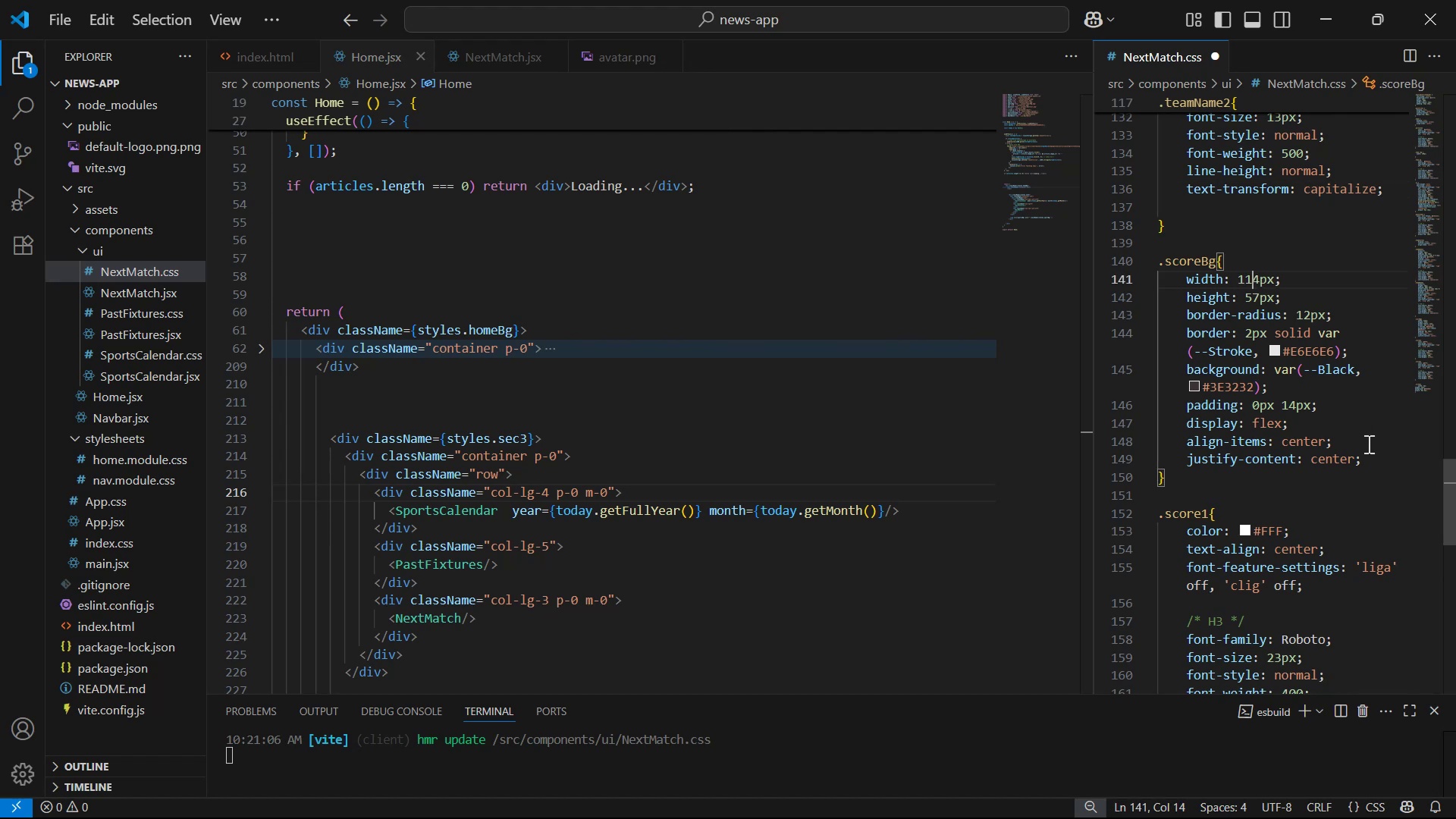 
key(Control+S)
 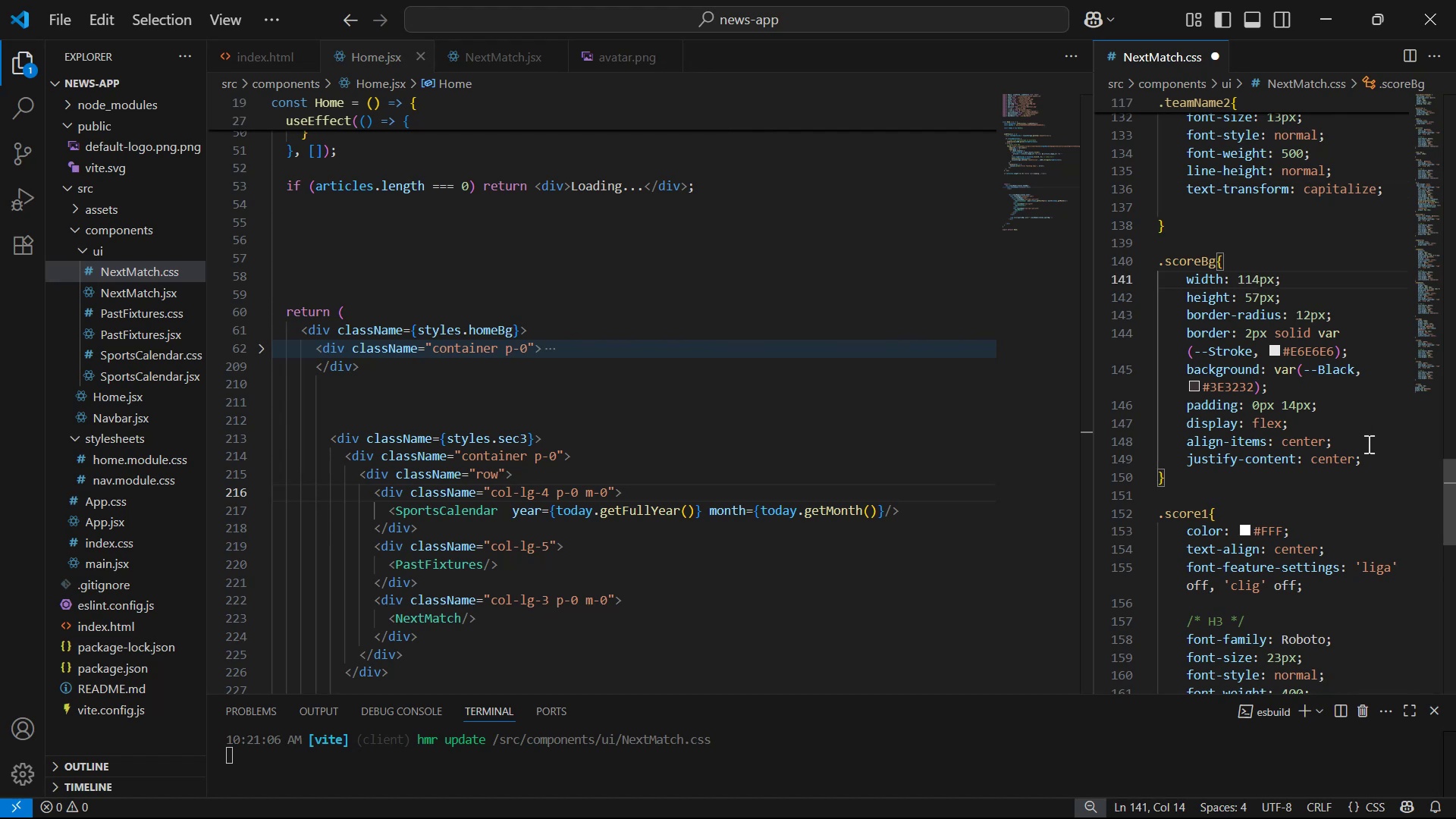 
key(Alt+AltLeft)
 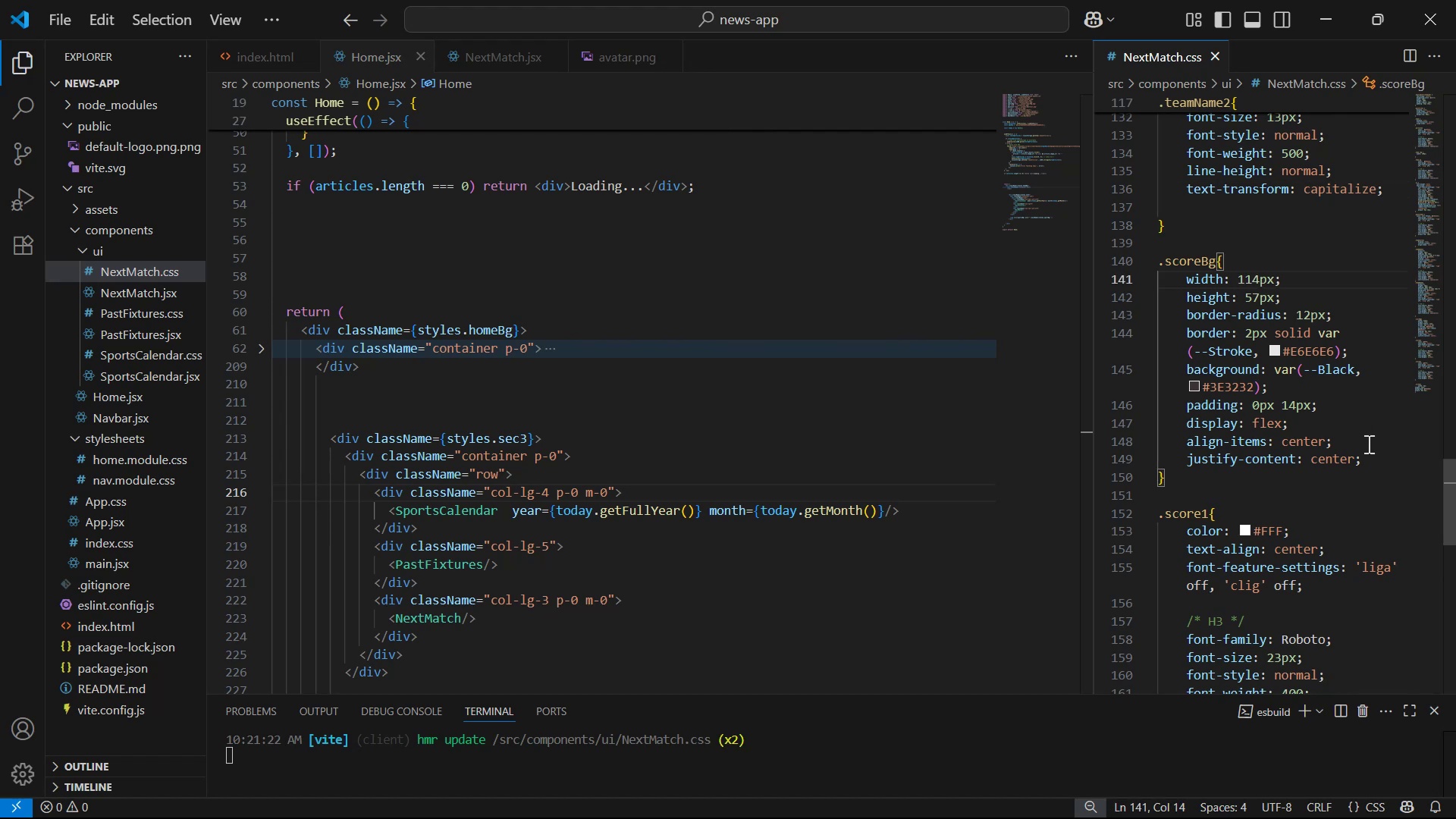 
key(Alt+Tab)
 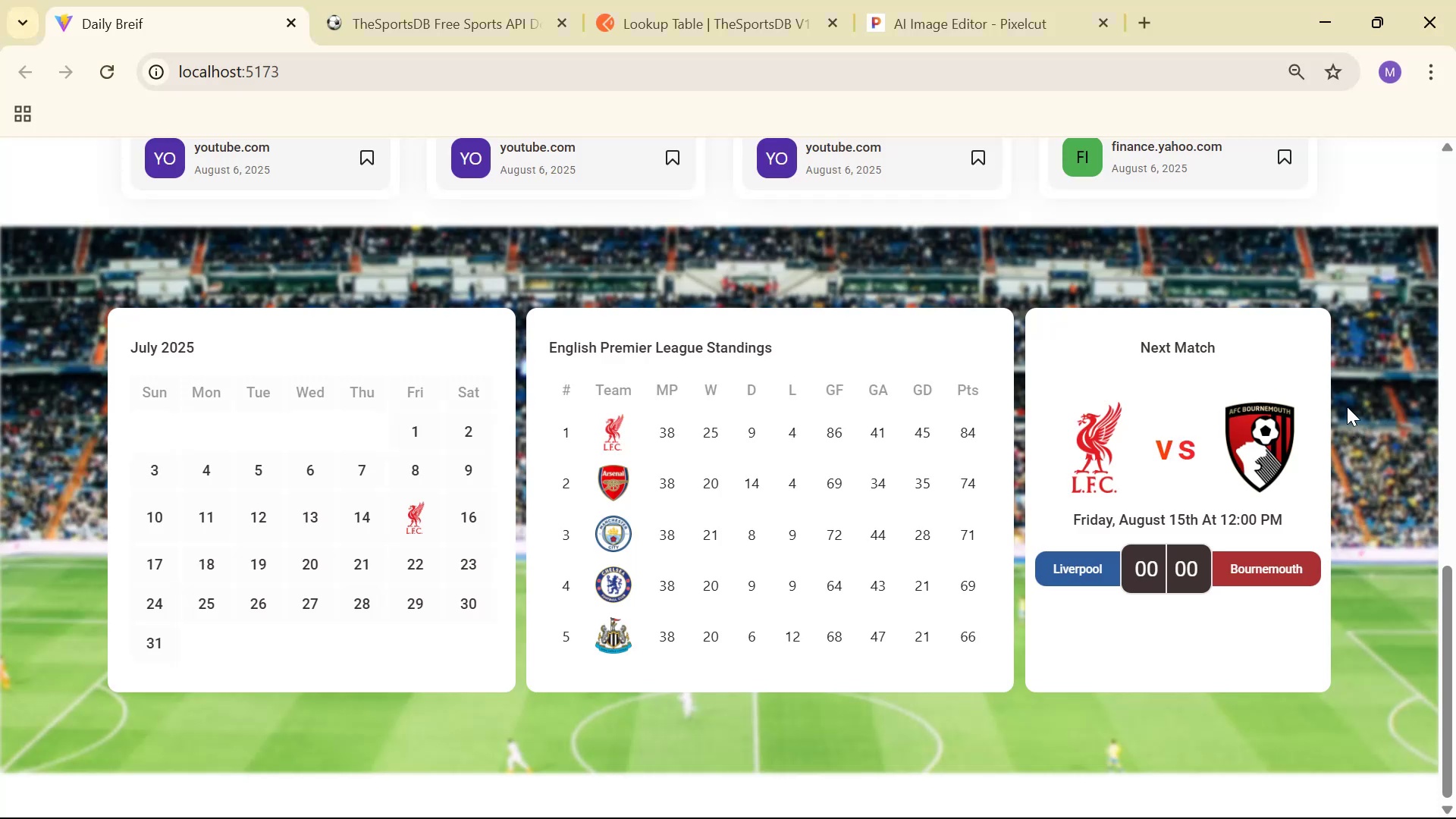 
wait(11.52)
 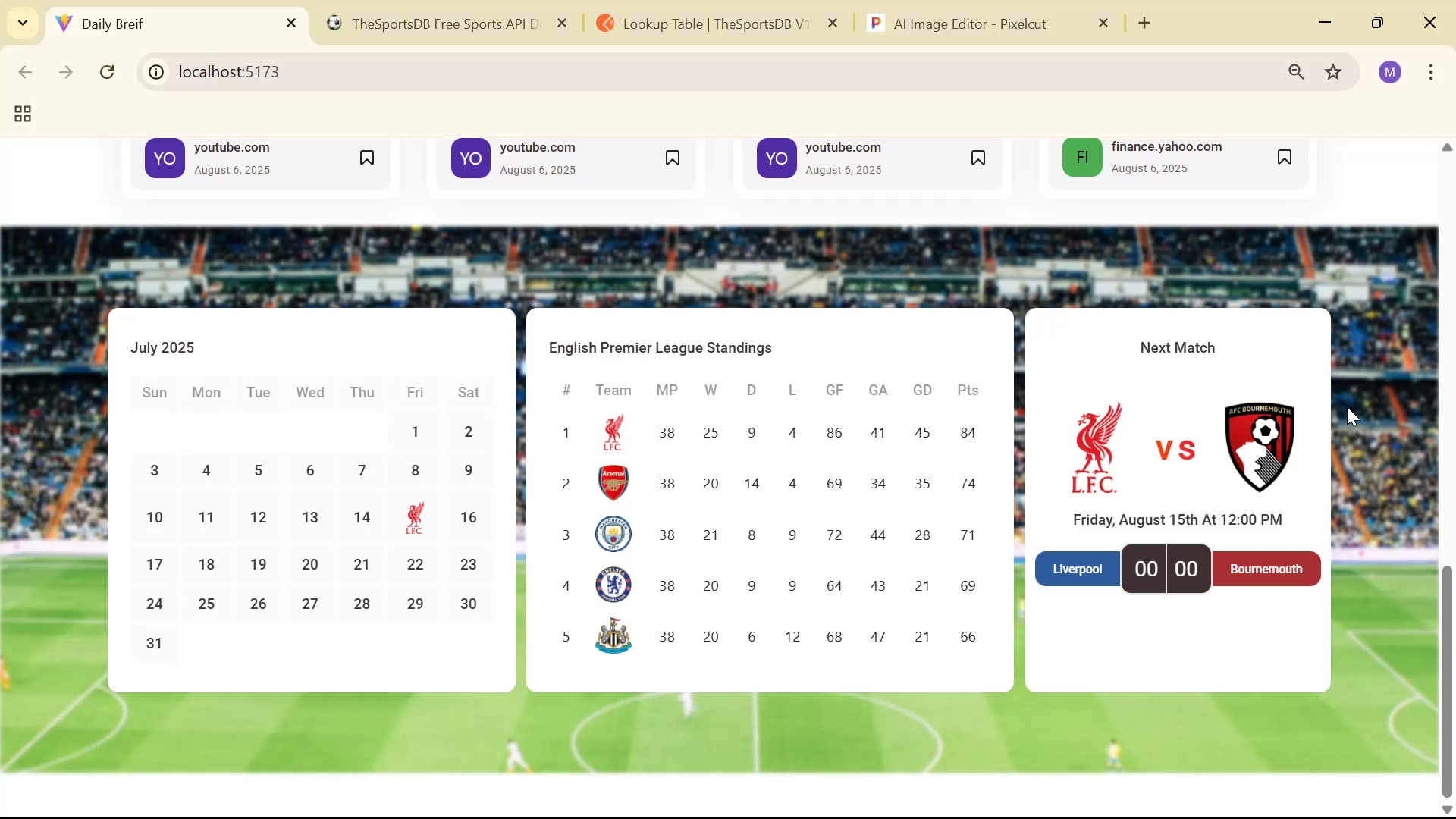 
key(Alt+AltLeft)
 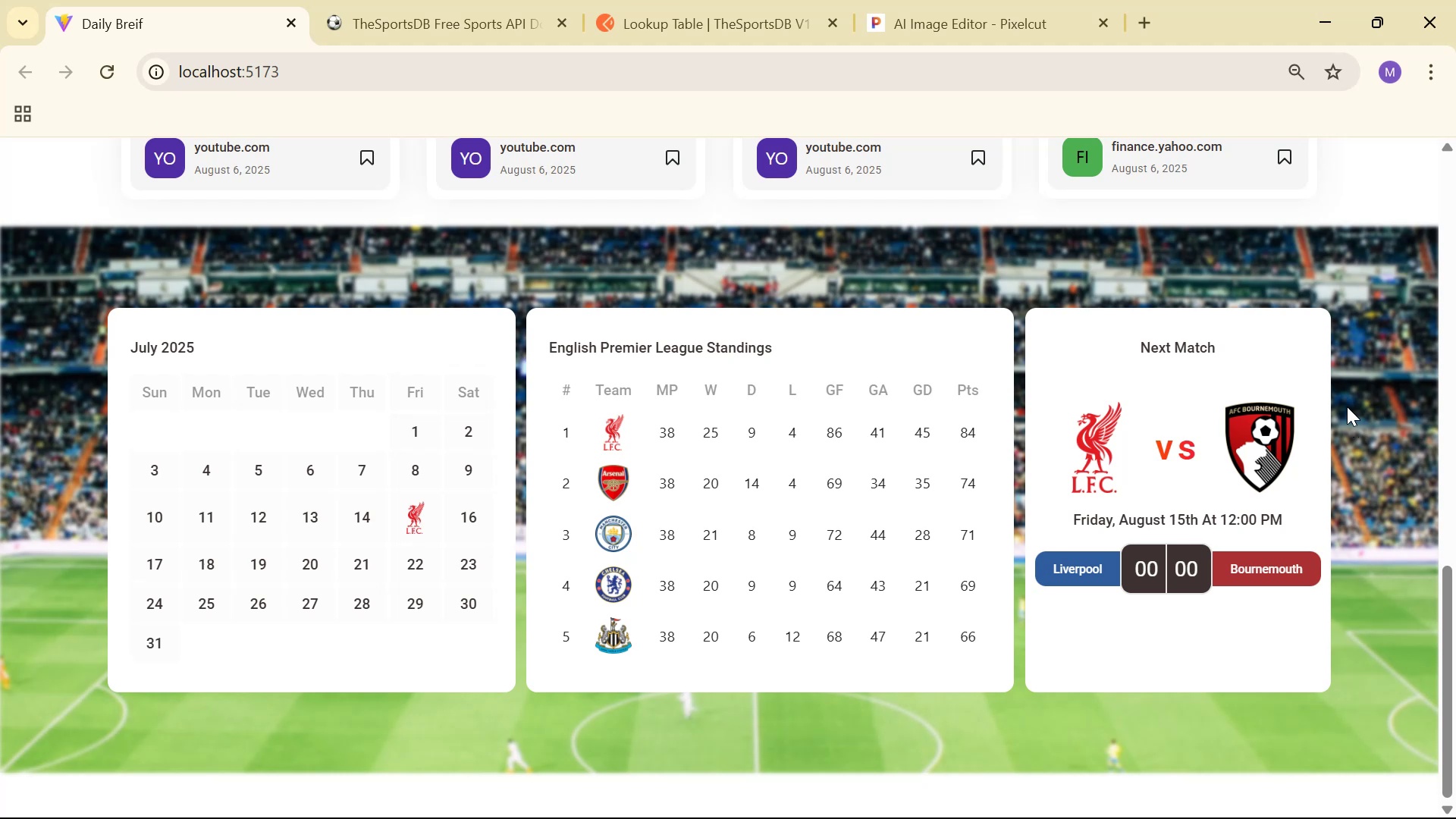 
key(Alt+Tab)
 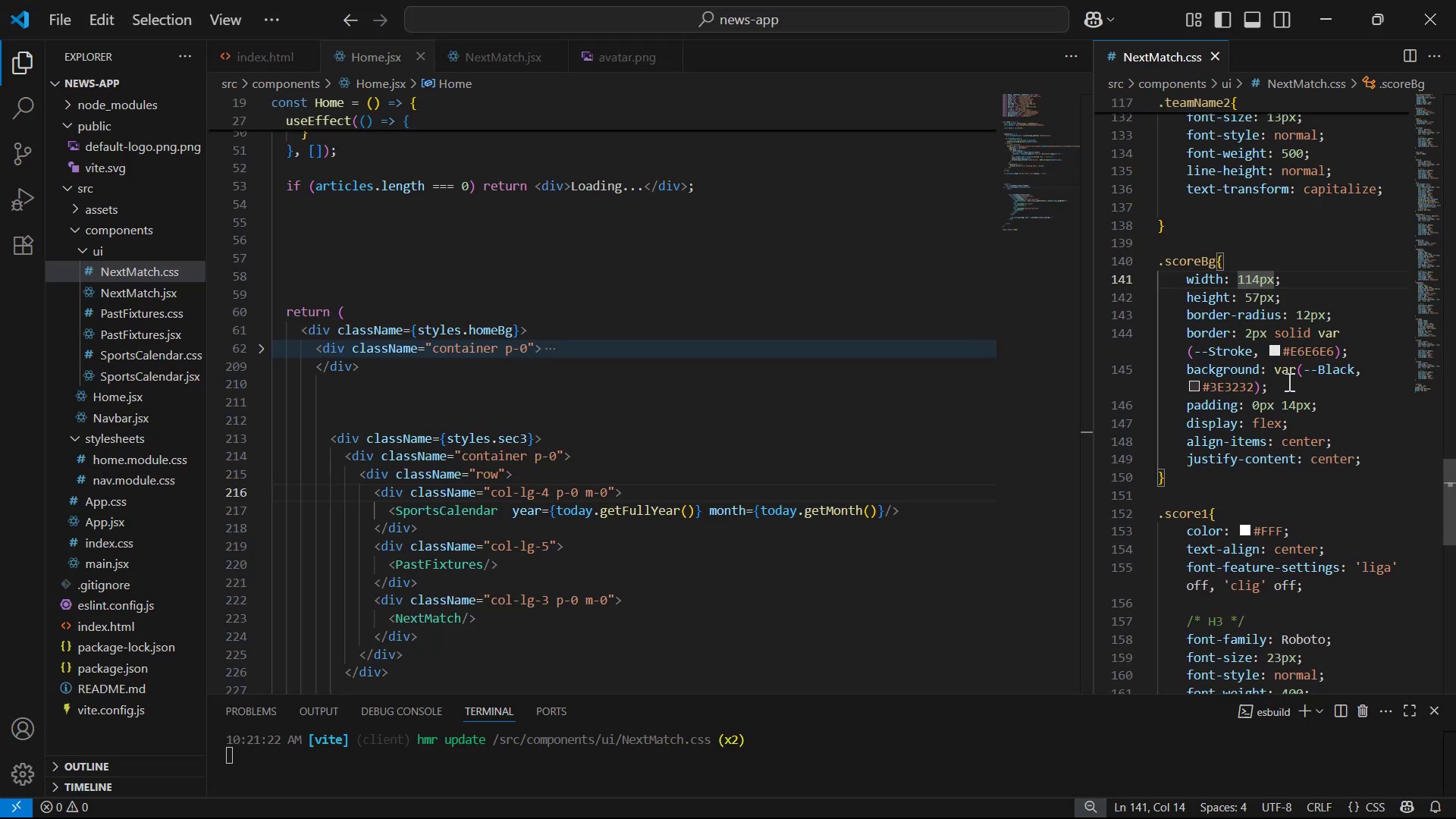 
key(Alt+AltLeft)
 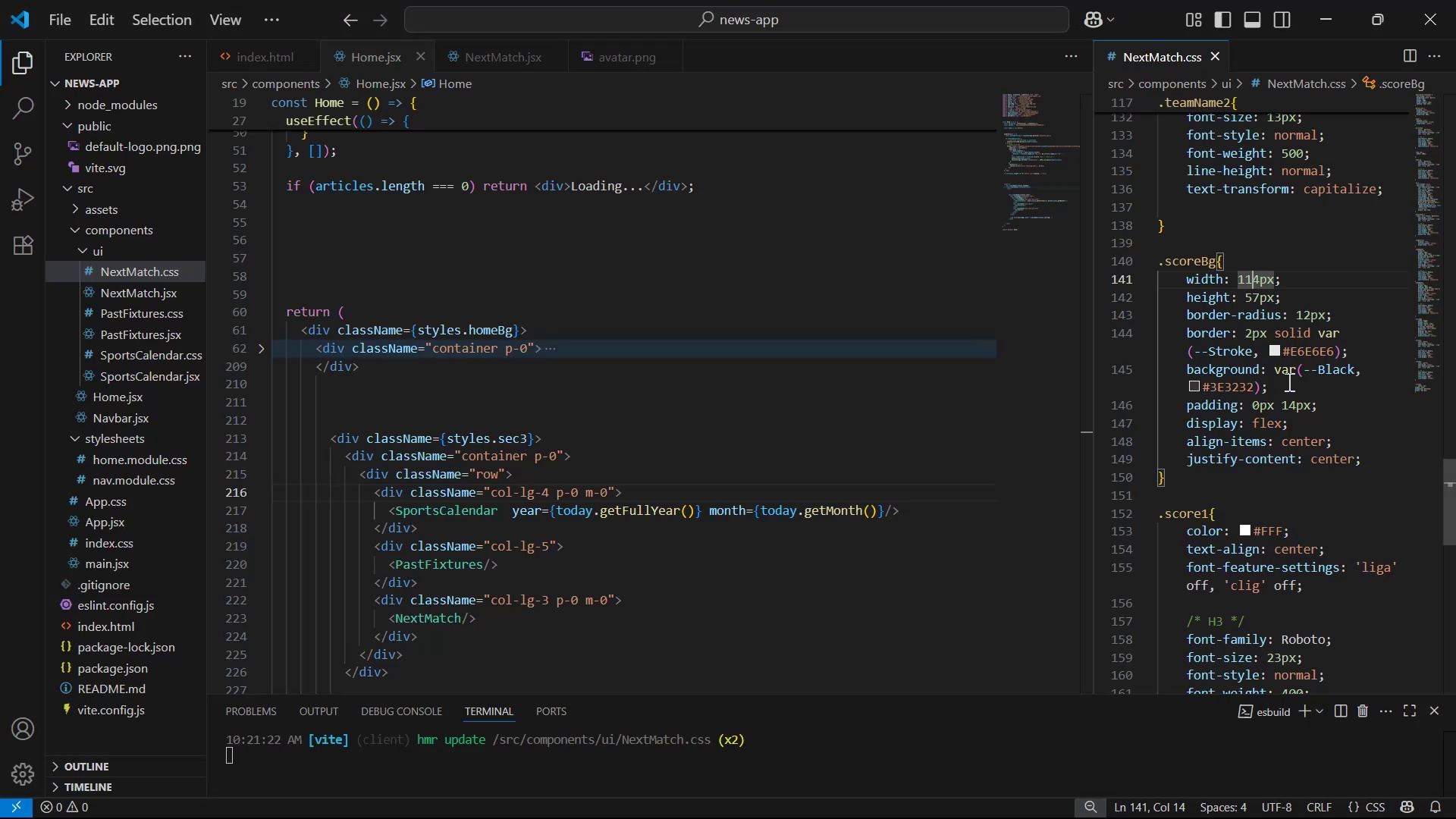 
key(Alt+Tab)
 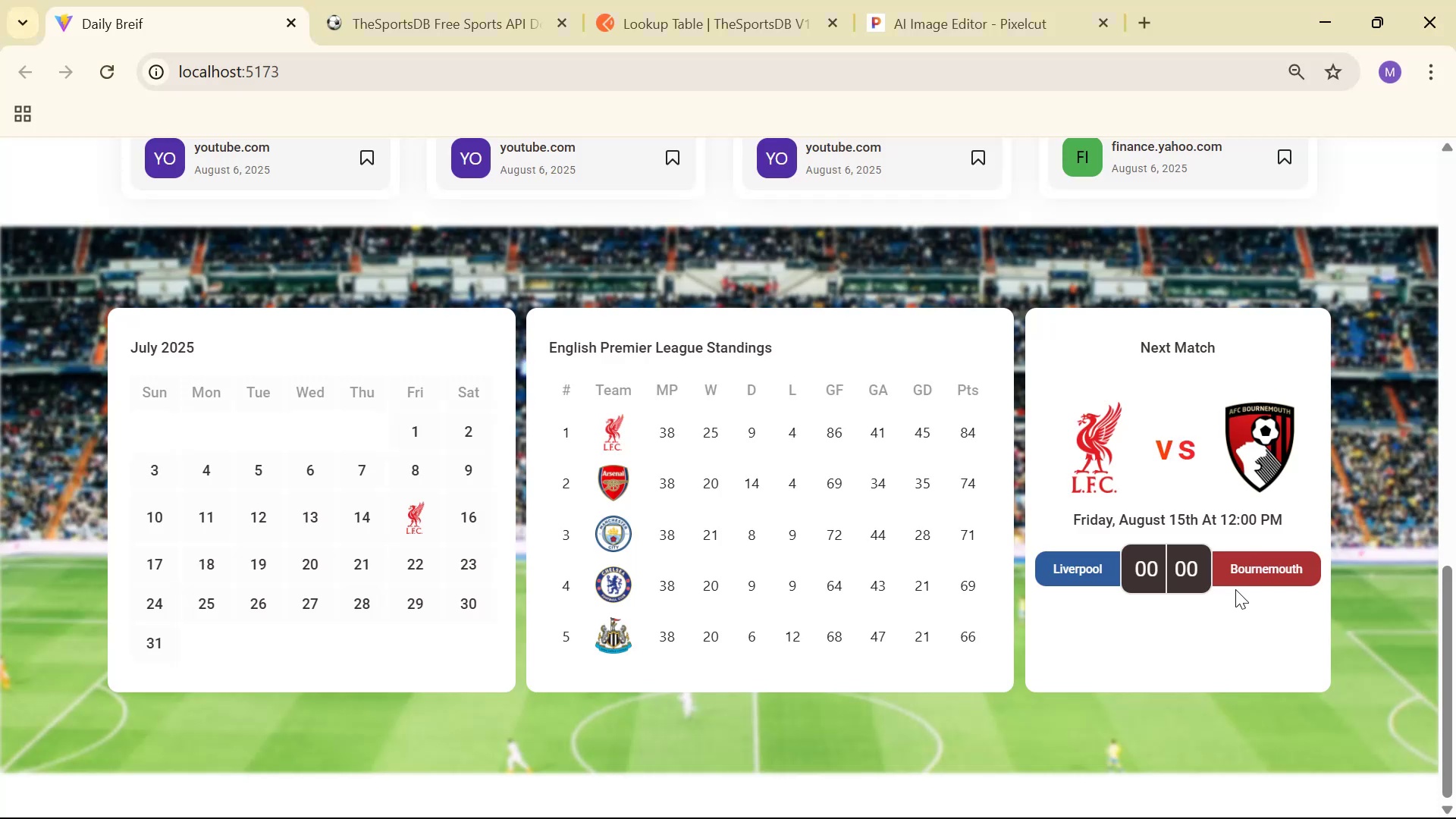 
key(Alt+AltLeft)
 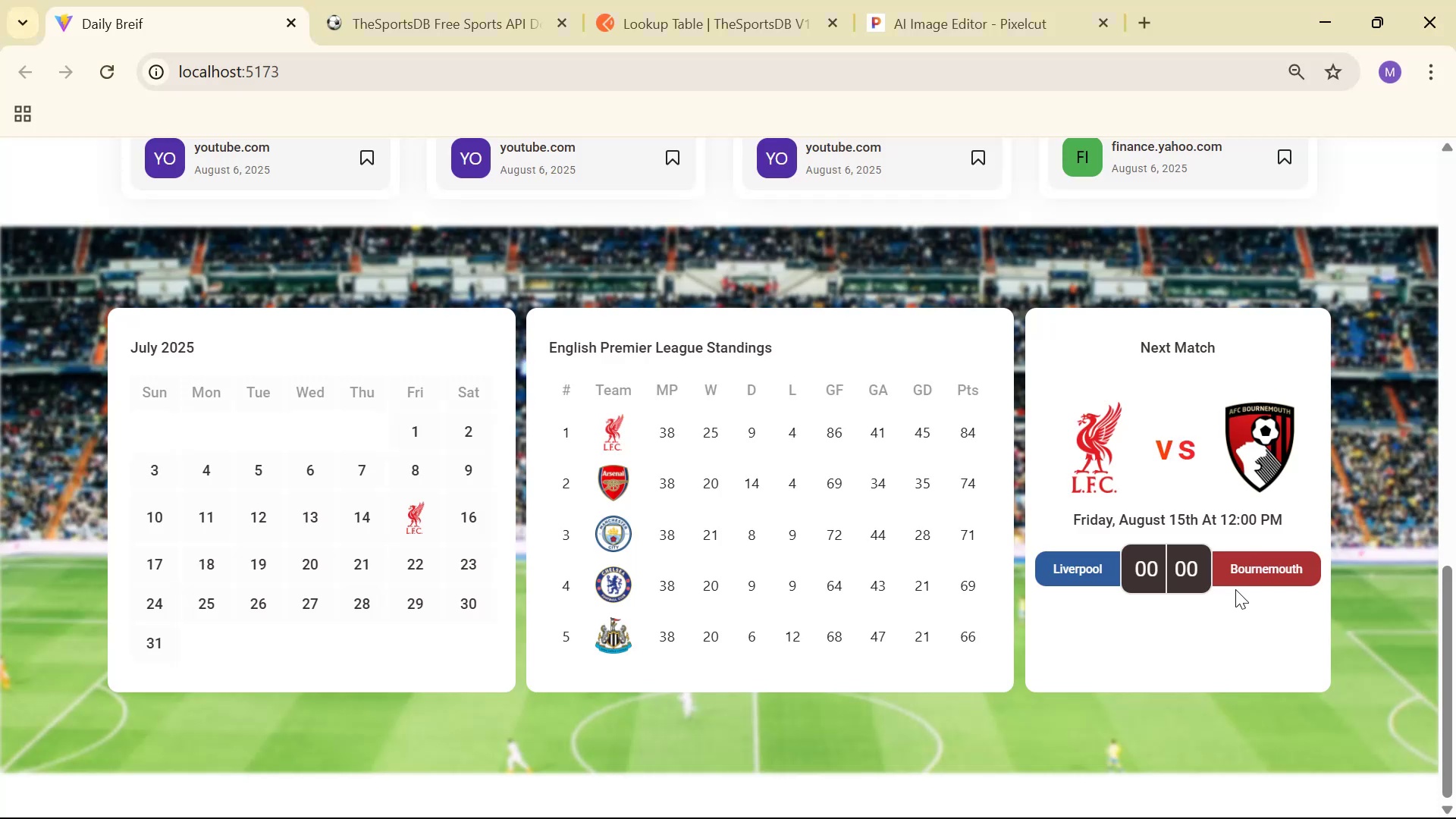 
key(Alt+Tab)
 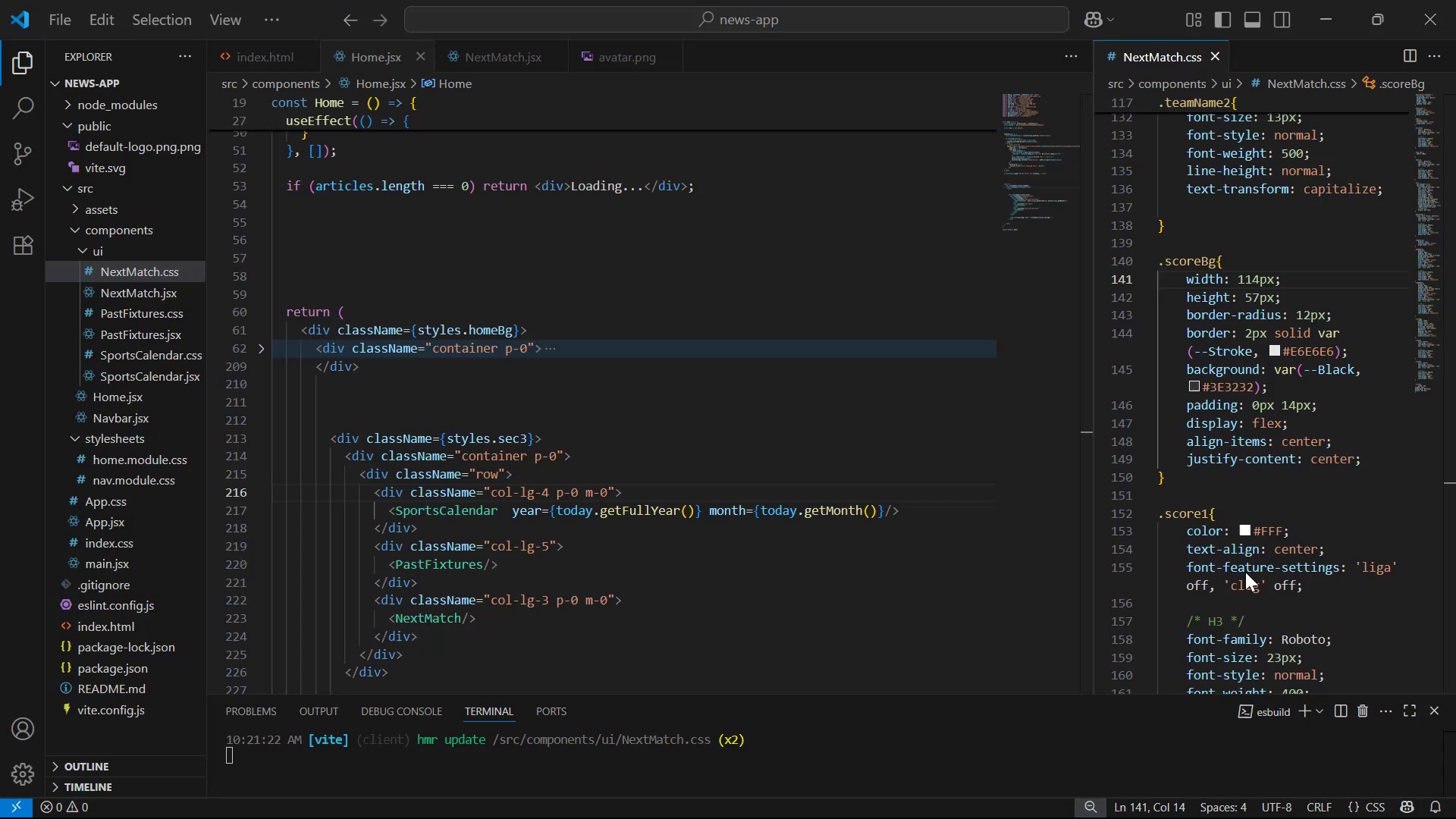 
scroll: coordinate [1335, 548], scroll_direction: down, amount: 11.0
 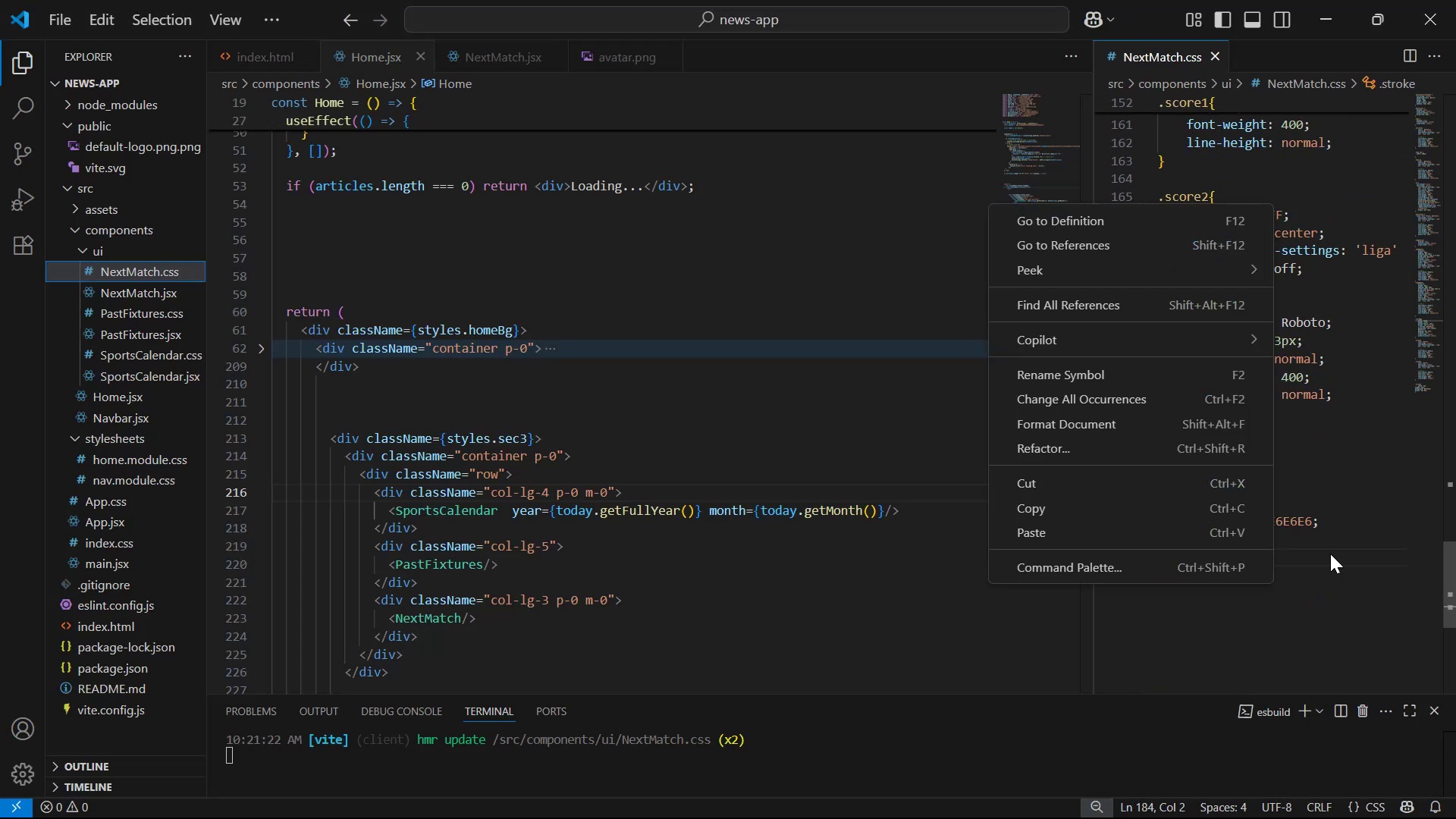 
left_click([1344, 535])
 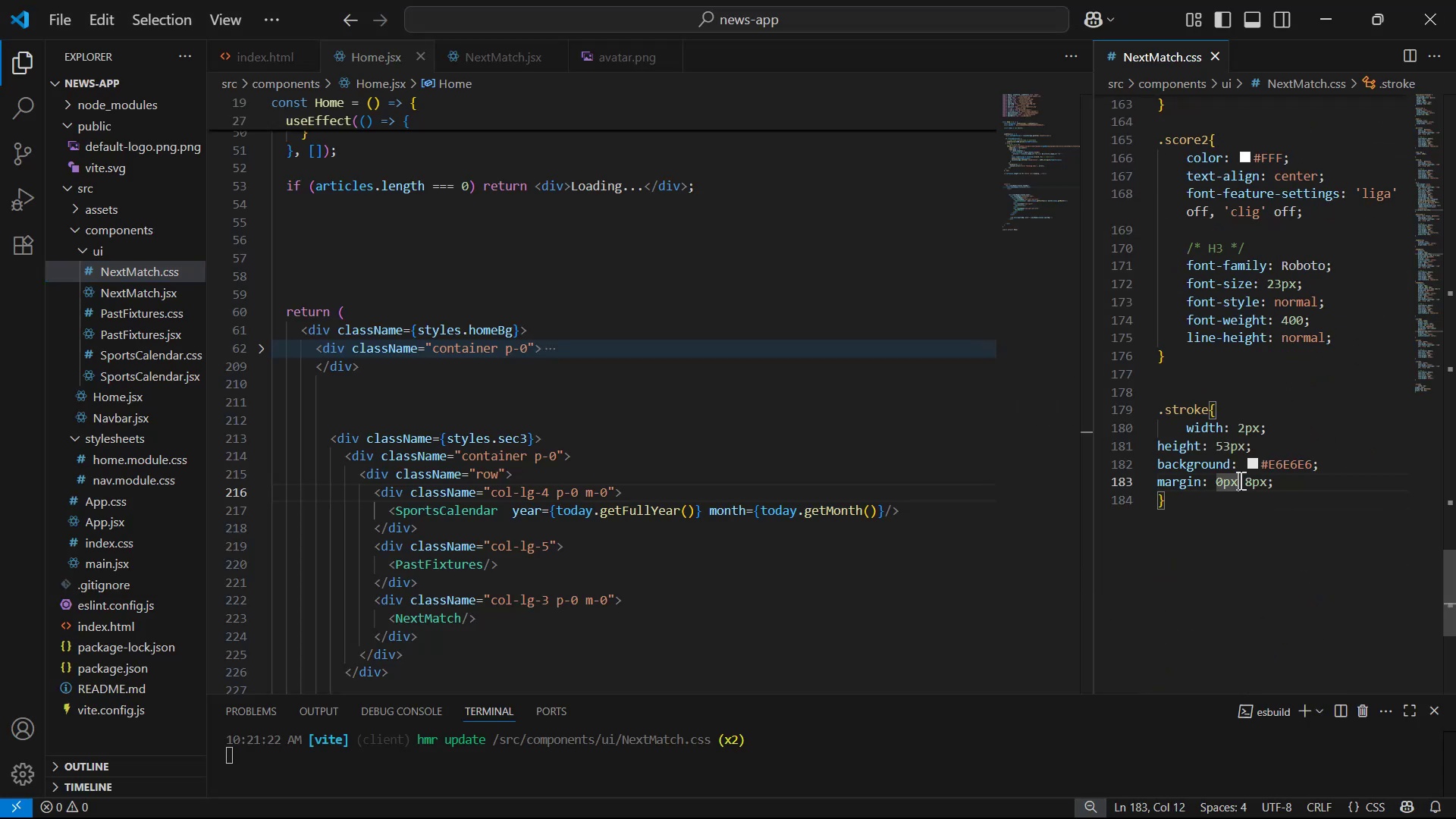 
left_click([1250, 482])
 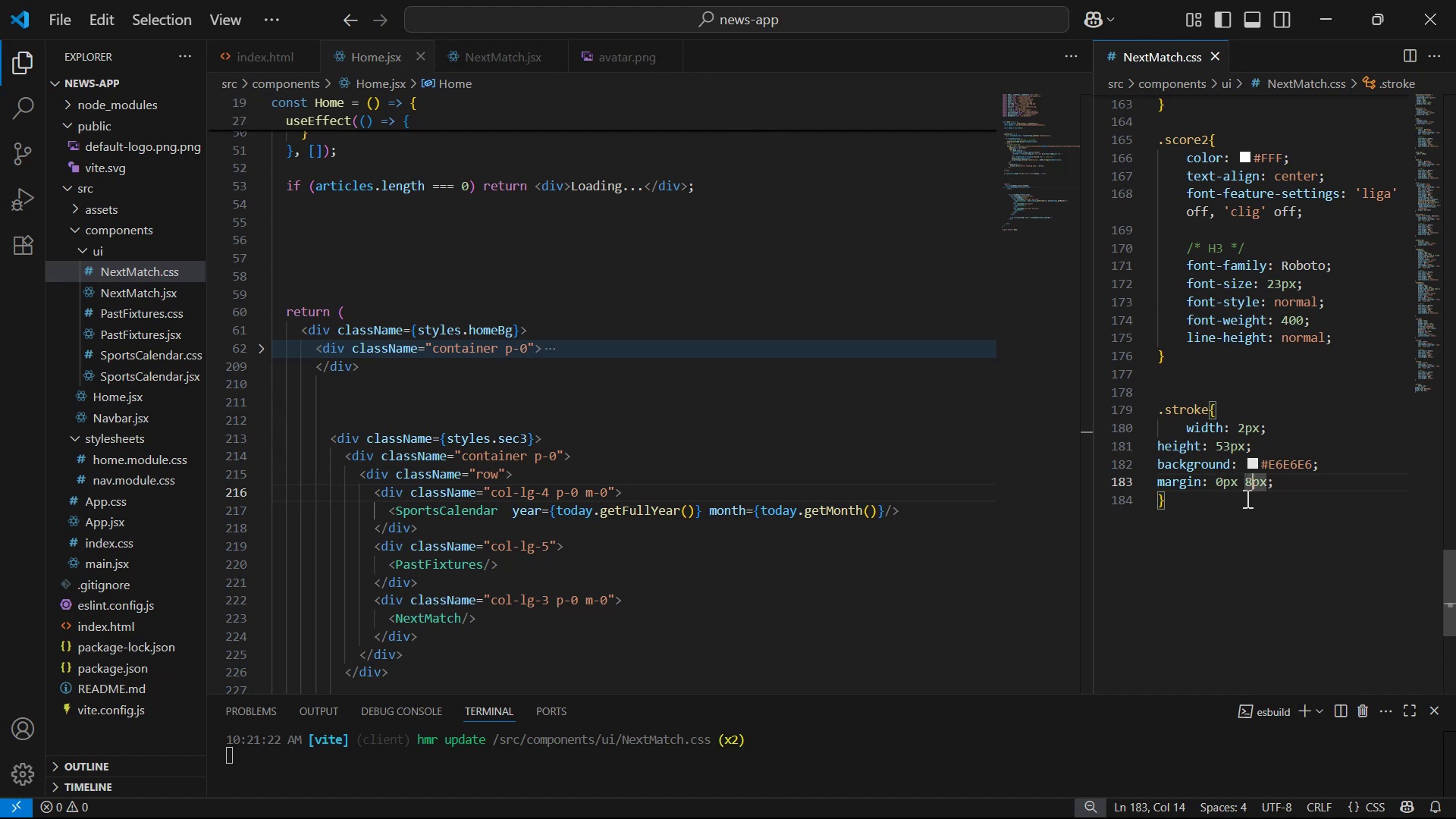 
key(Backspace)
type(10)
 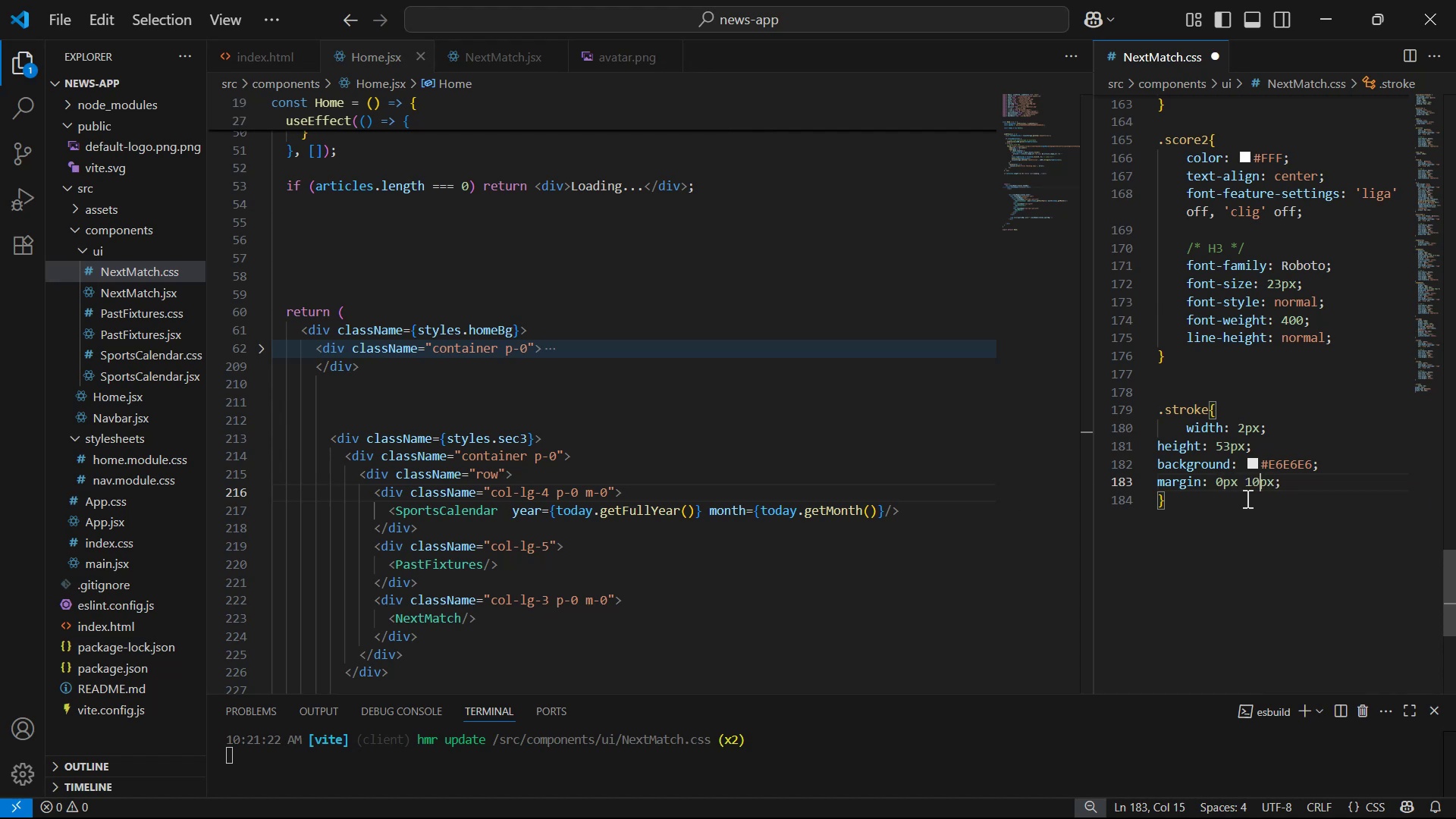 
key(Control+ControlLeft)
 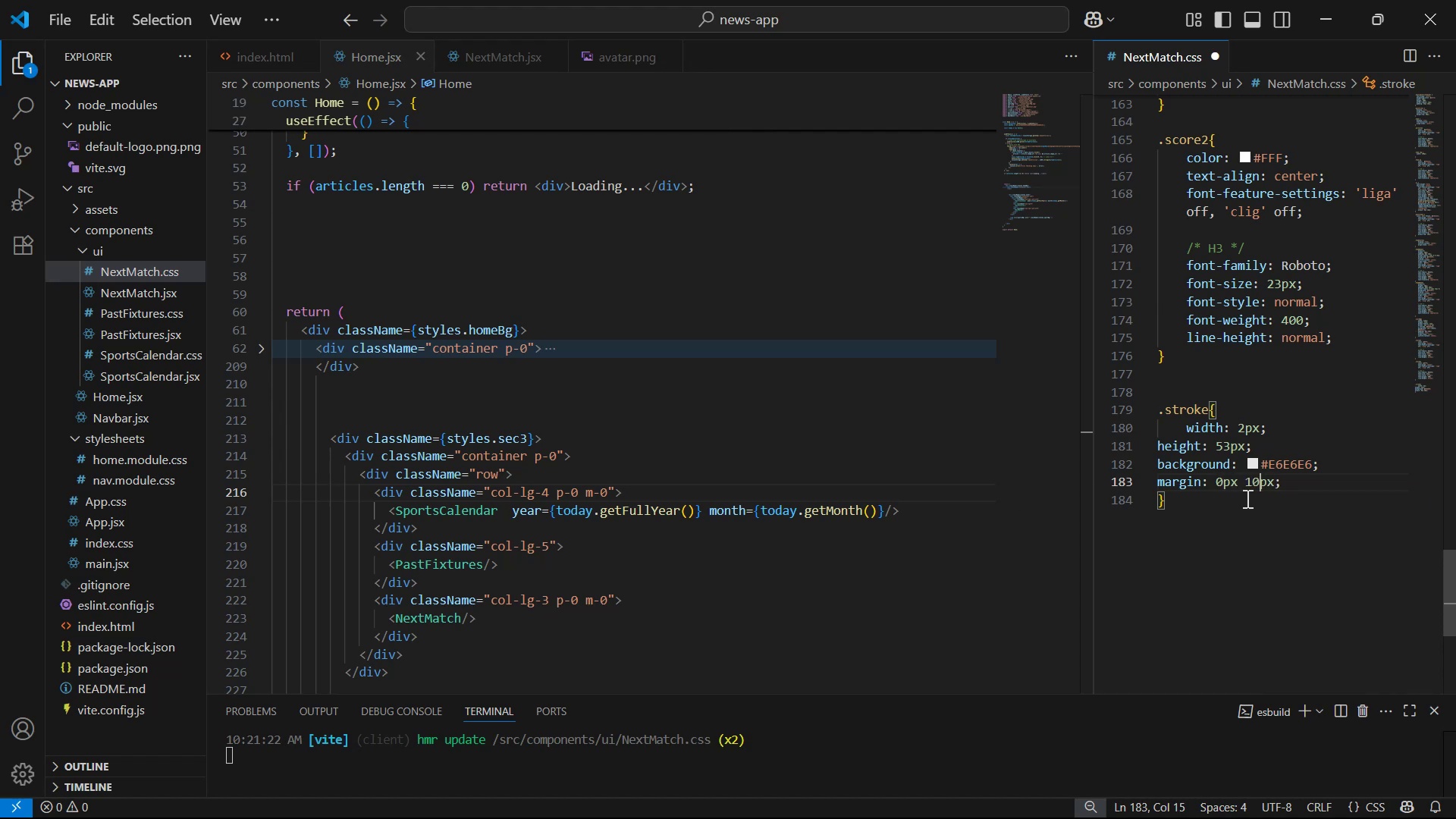 
key(Control+S)
 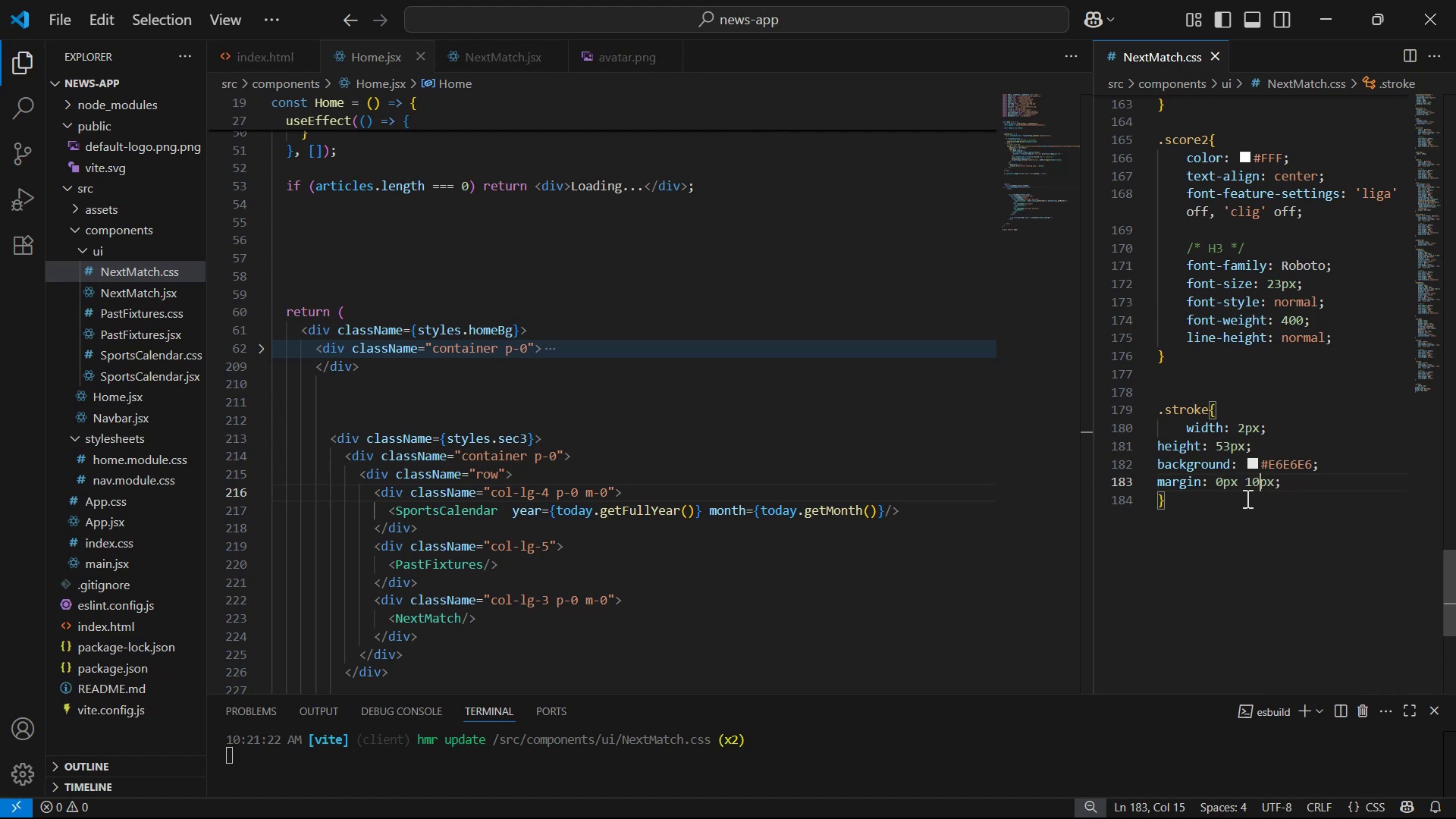 
key(Alt+Control+AltLeft)
 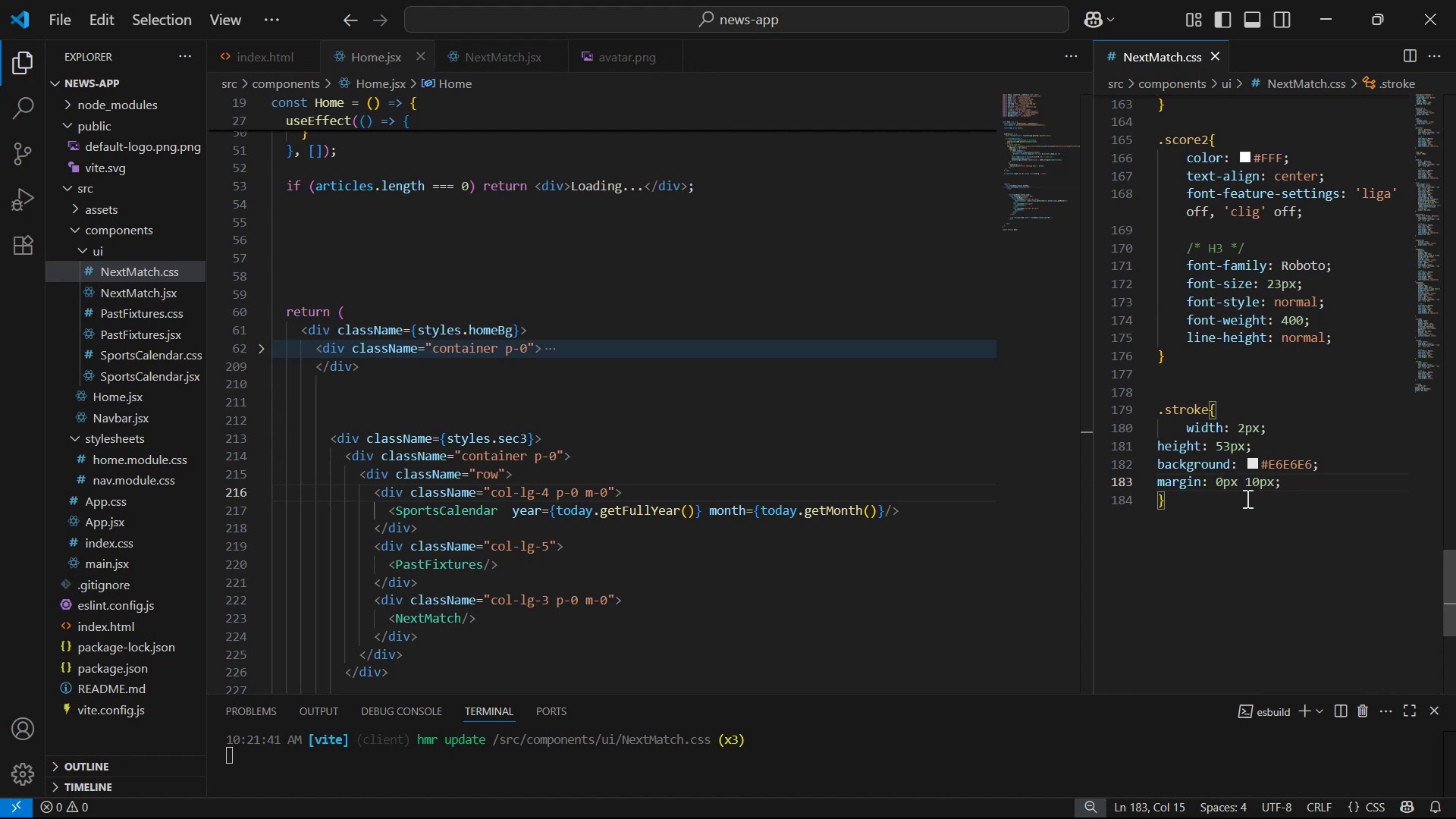 
key(Alt+Tab)
 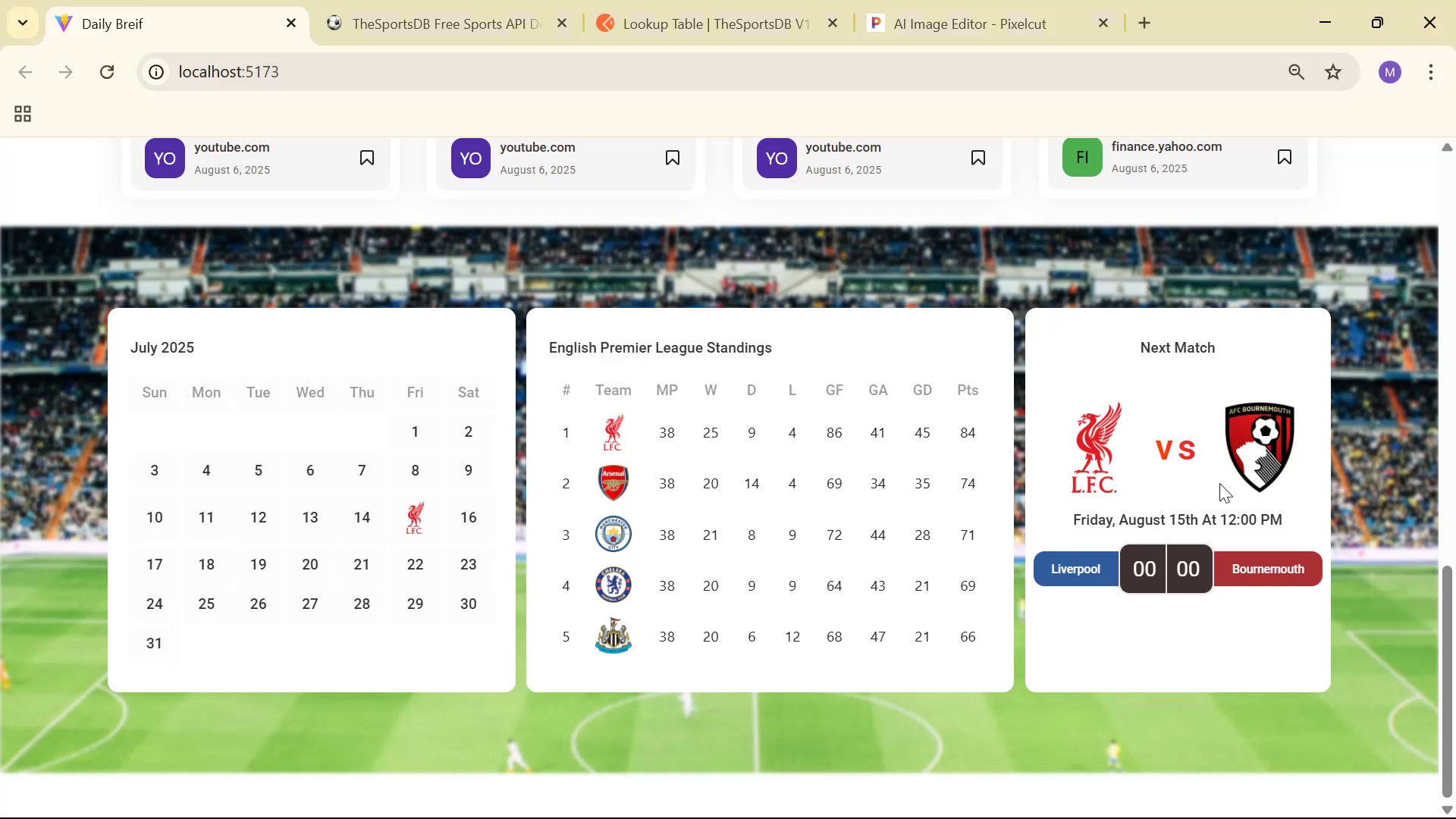 
scroll: coordinate [1291, 490], scroll_direction: down, amount: 1.0
 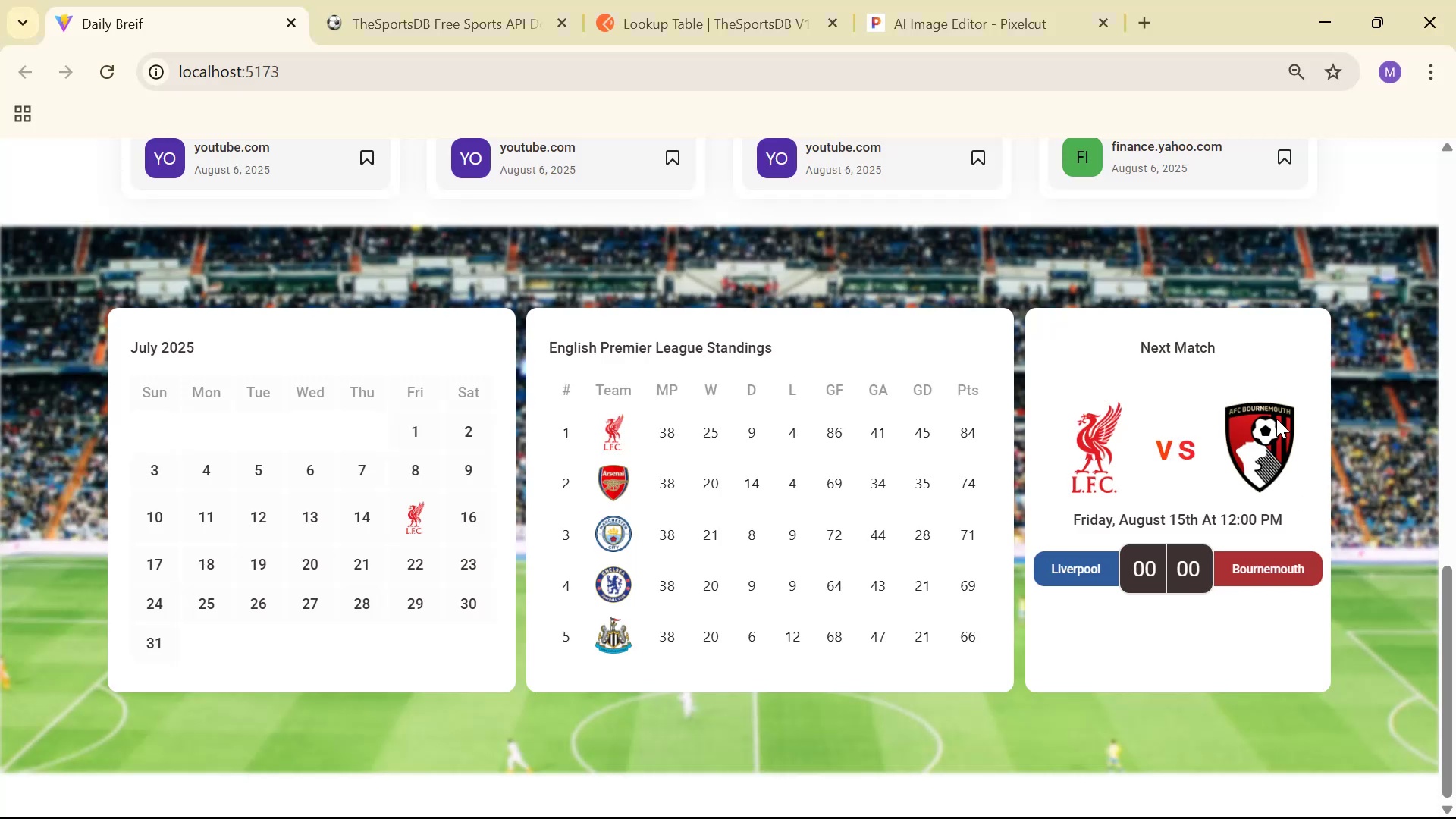 
key(Alt+AltLeft)
 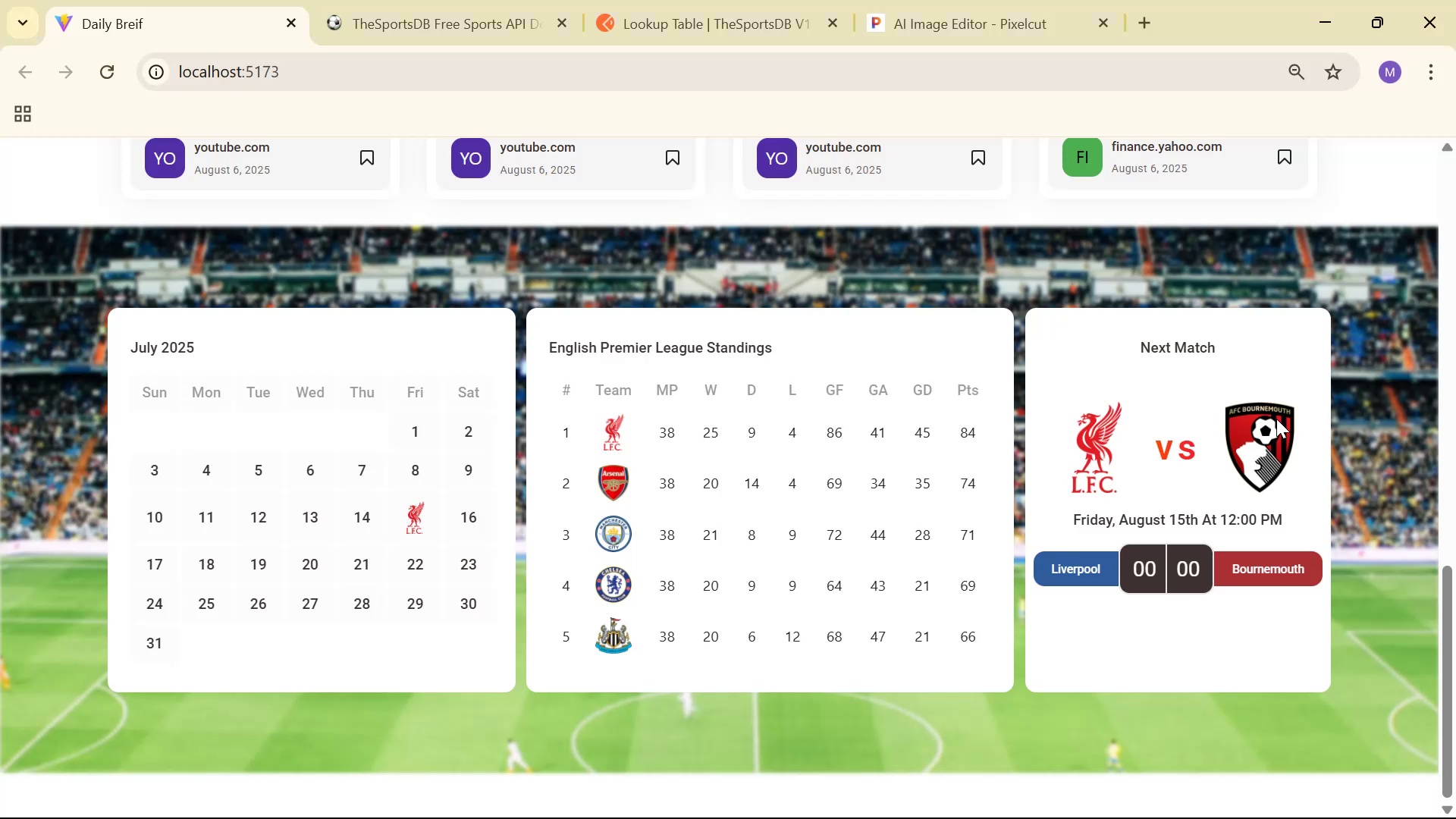 
key(Alt+Tab)
 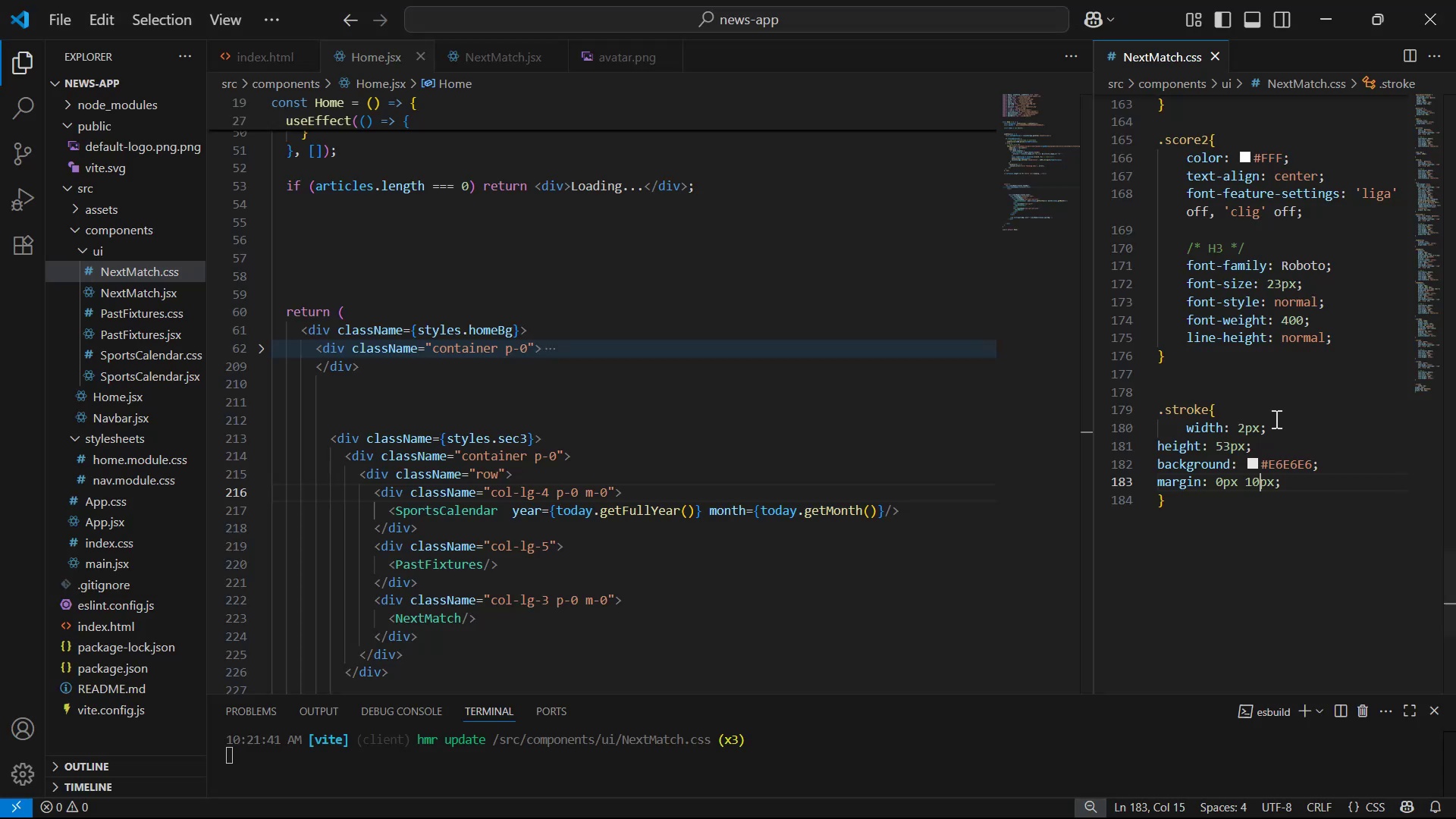 
scroll: coordinate [1264, 372], scroll_direction: up, amount: 10.0
 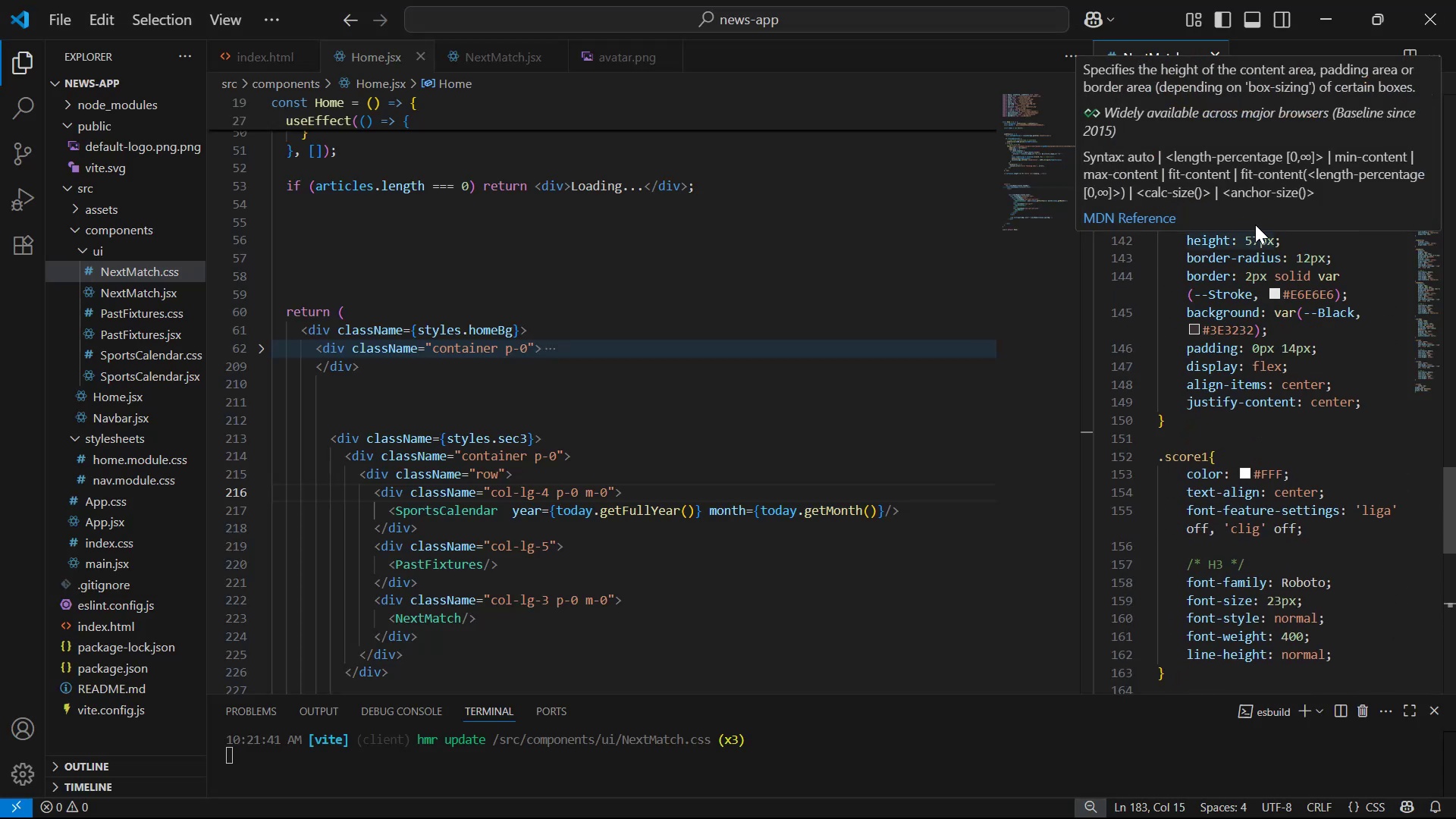 
double_click([1262, 246])
 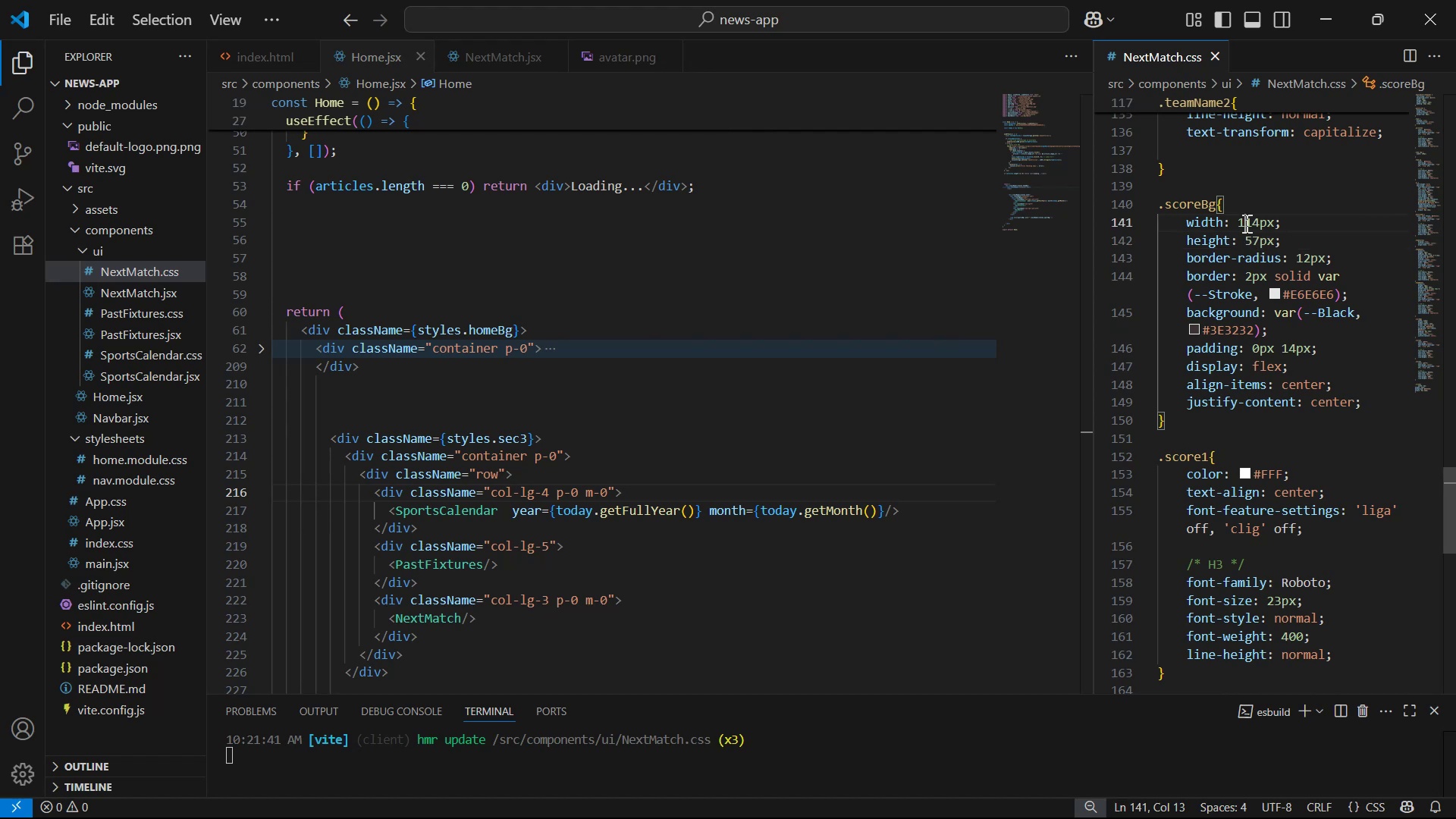 
double_click([1251, 231])
 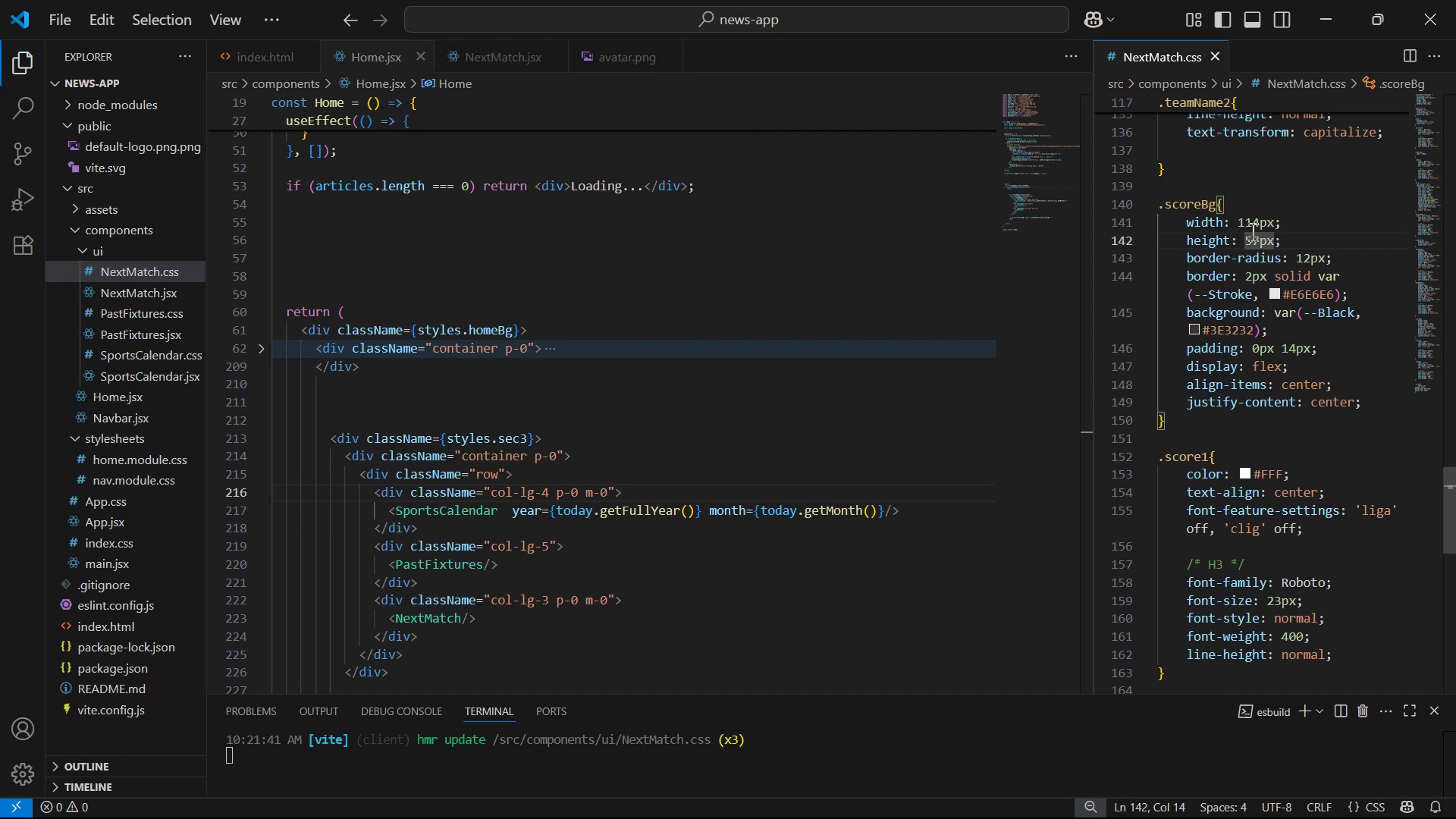 
key(ArrowUp)
 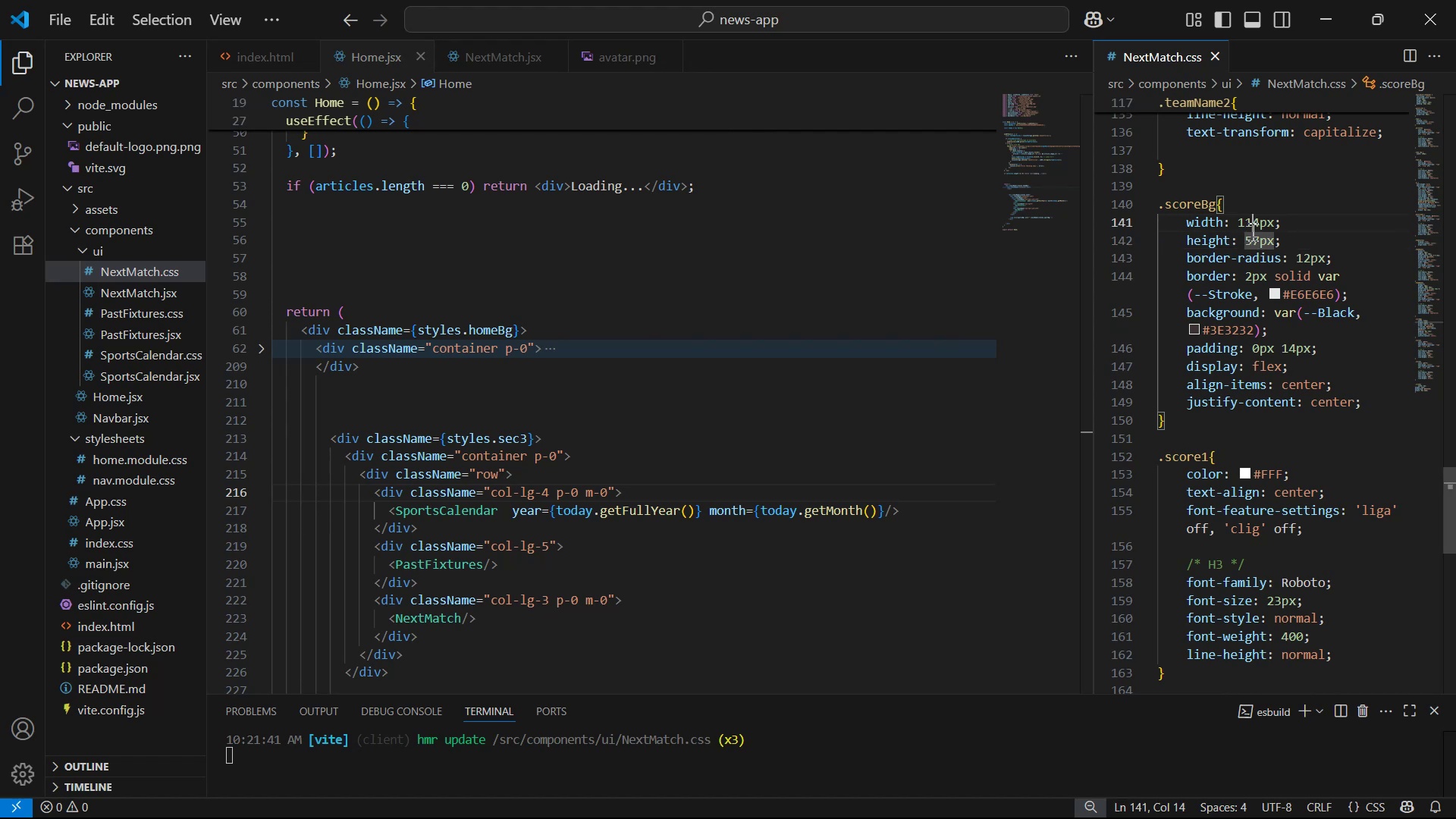 
key(ArrowLeft)
 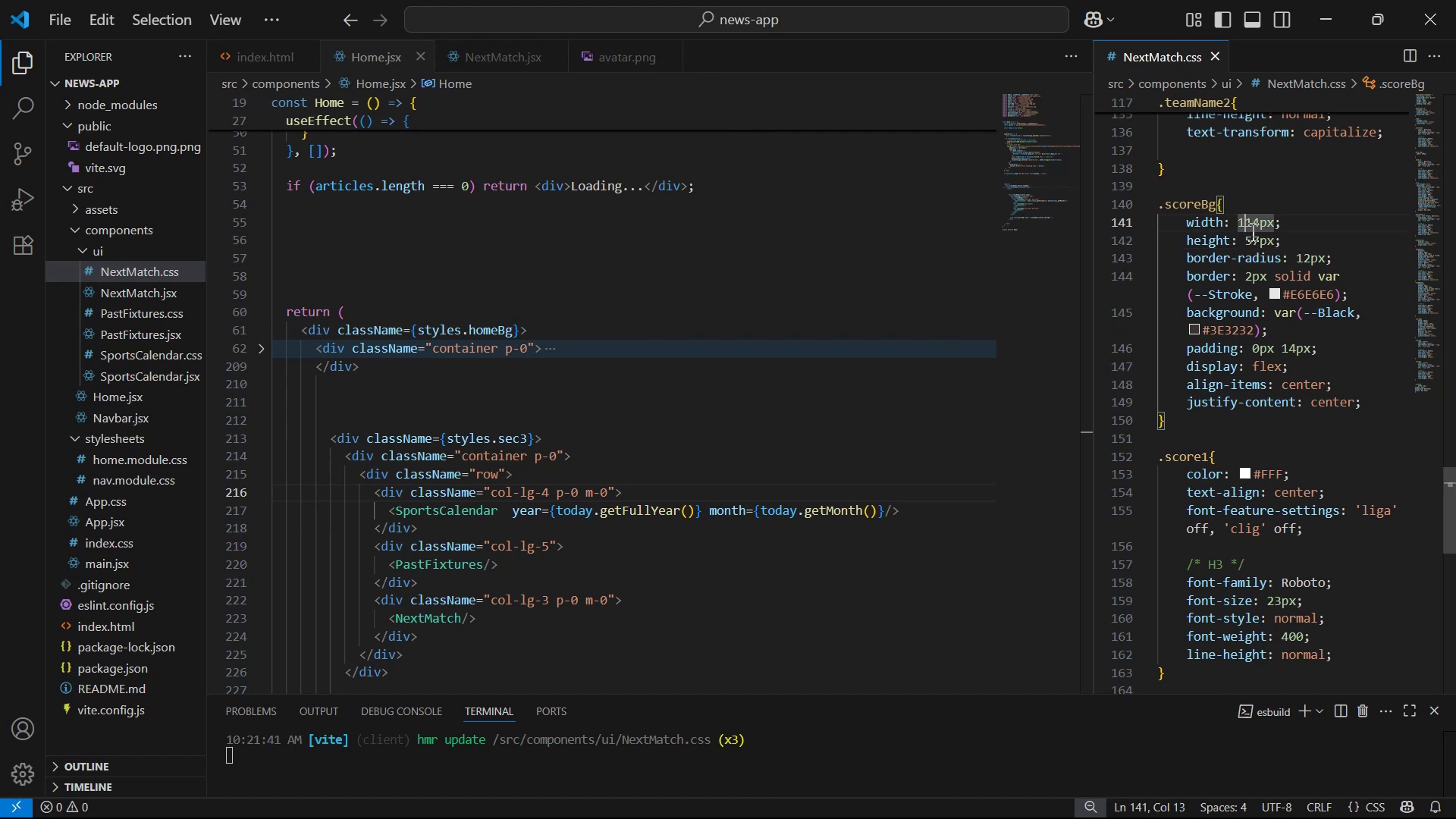 
key(ArrowRight)
 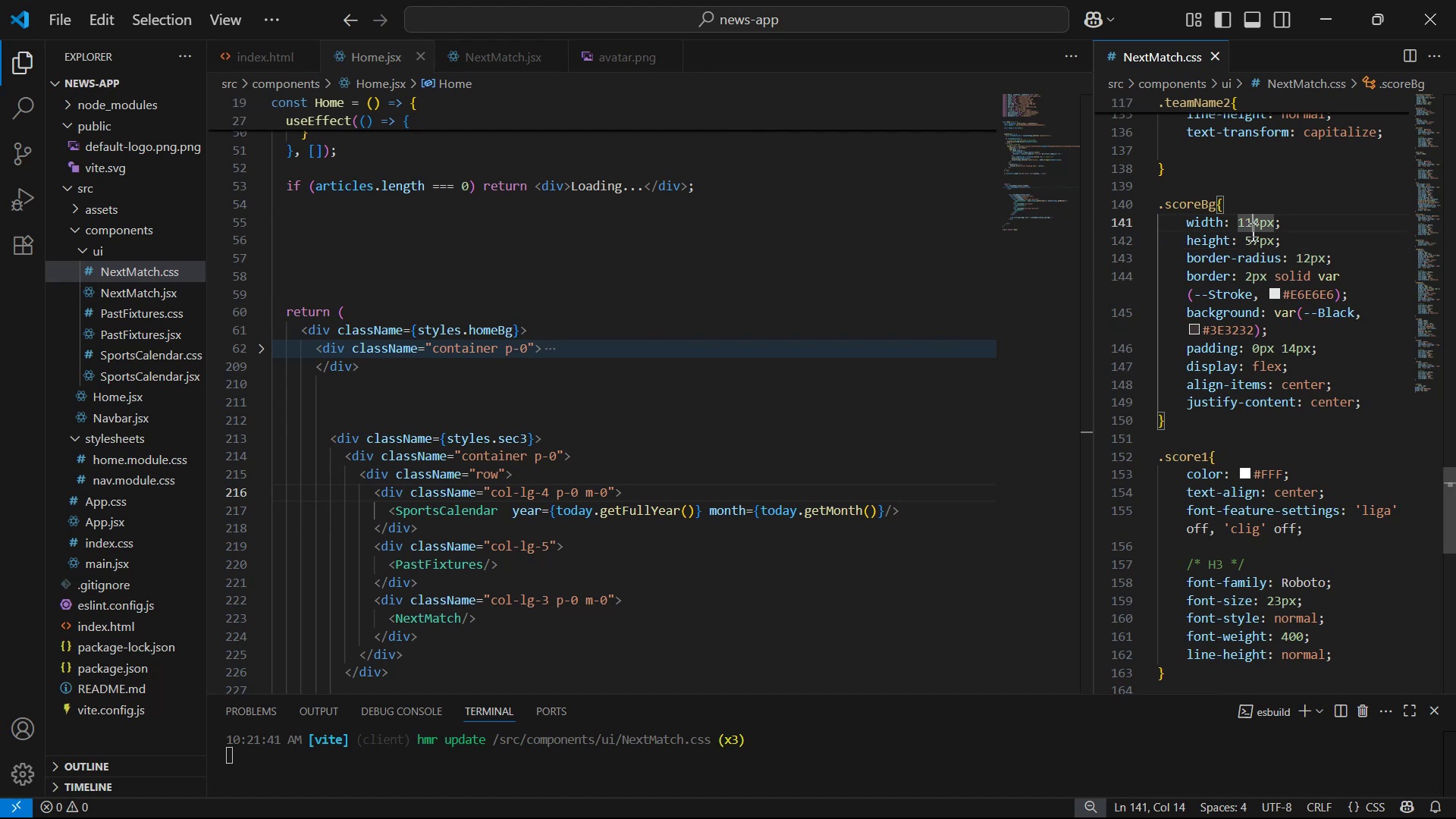 
key(Backslash)
 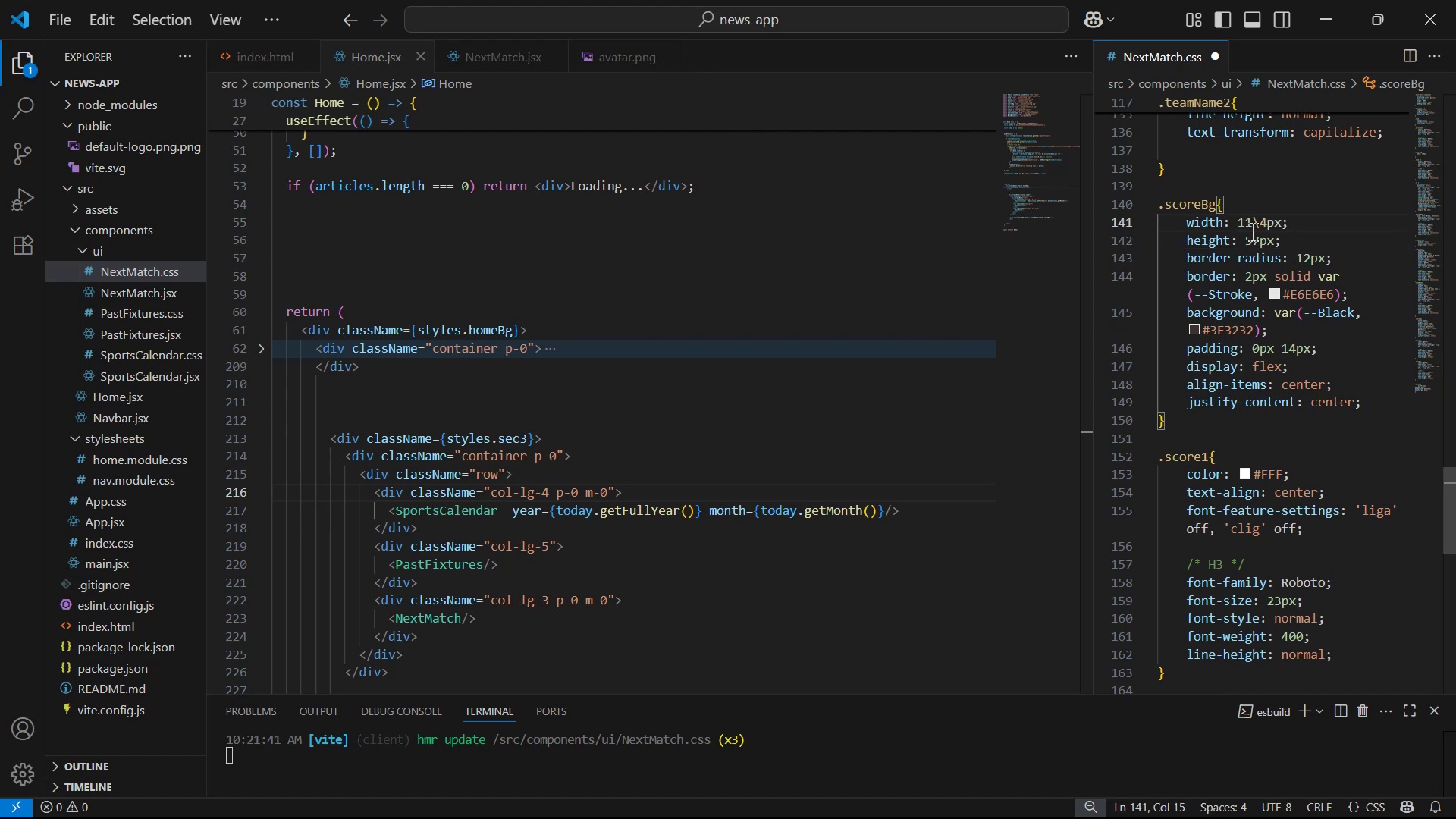 
key(Backspace)
 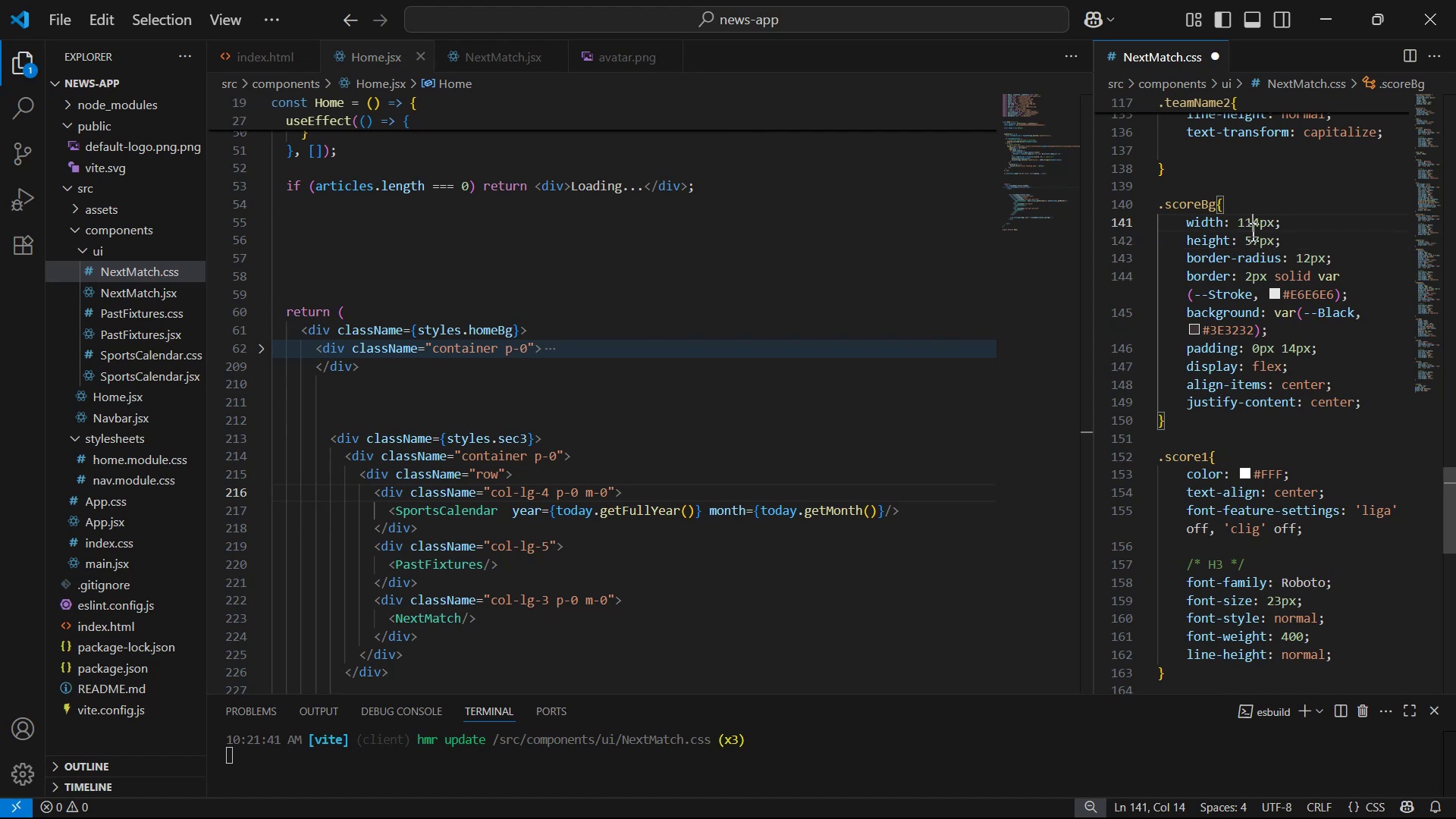 
key(Backspace)
 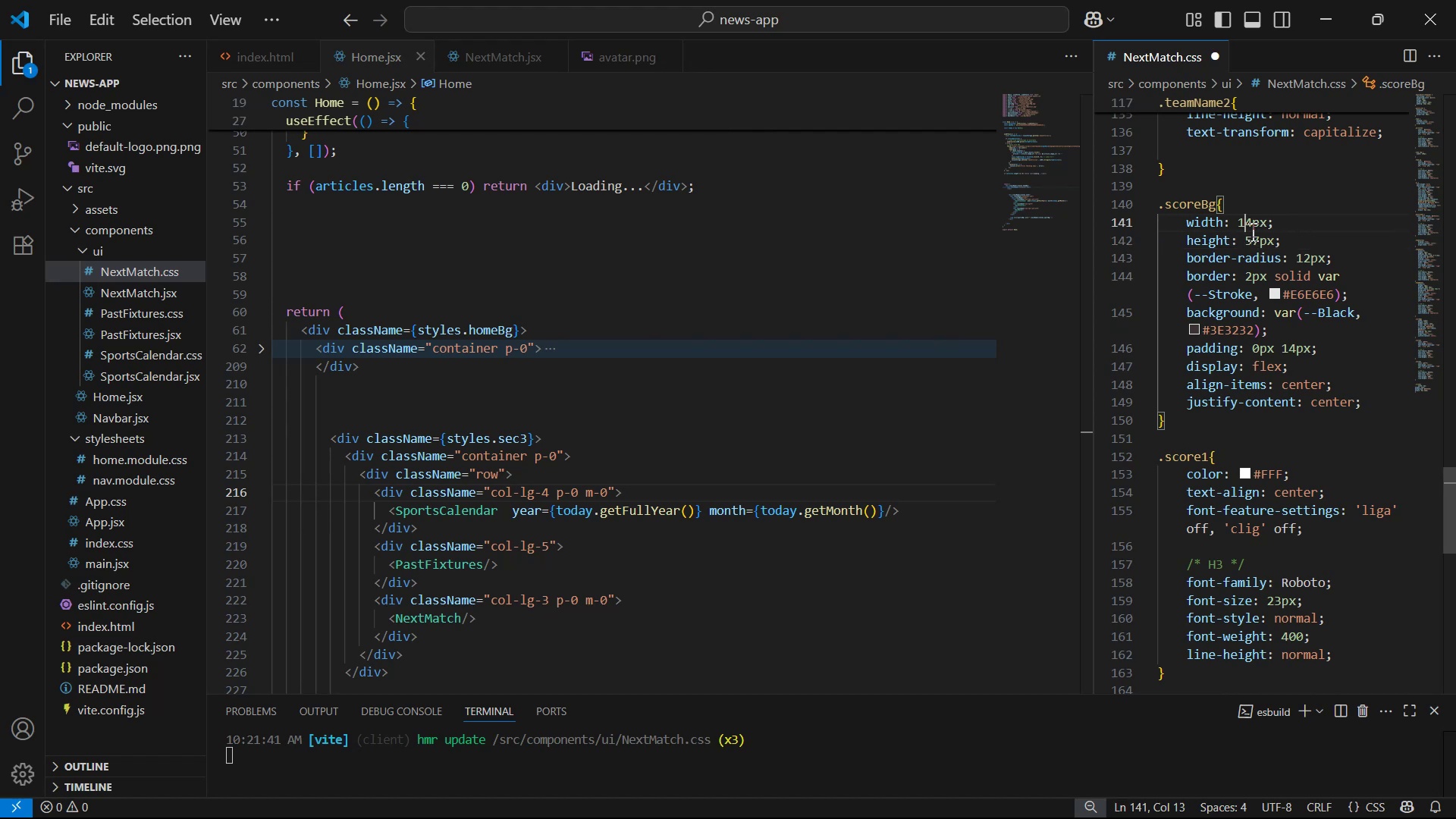 
key(0)
 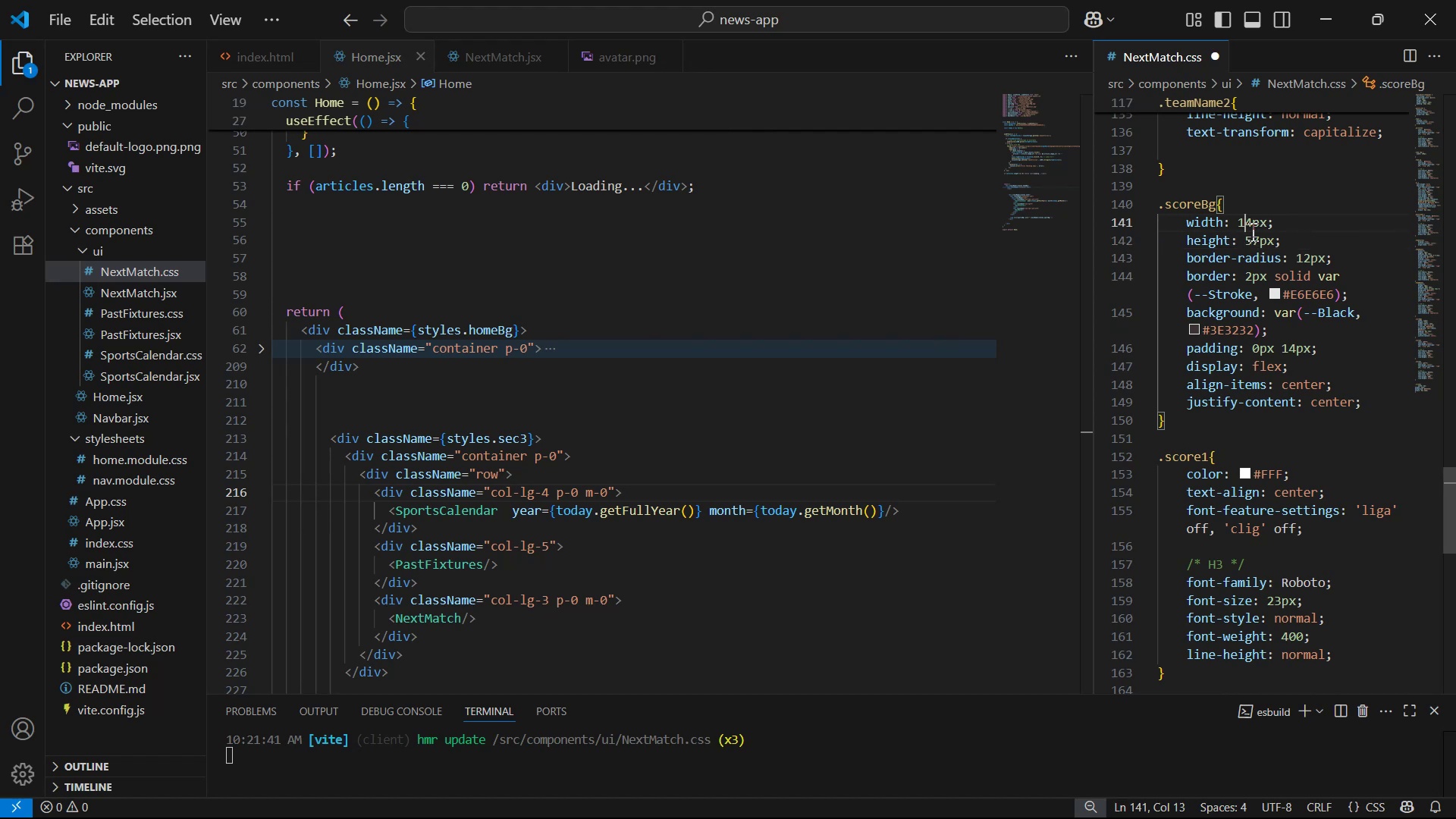 
key(Control+ControlLeft)
 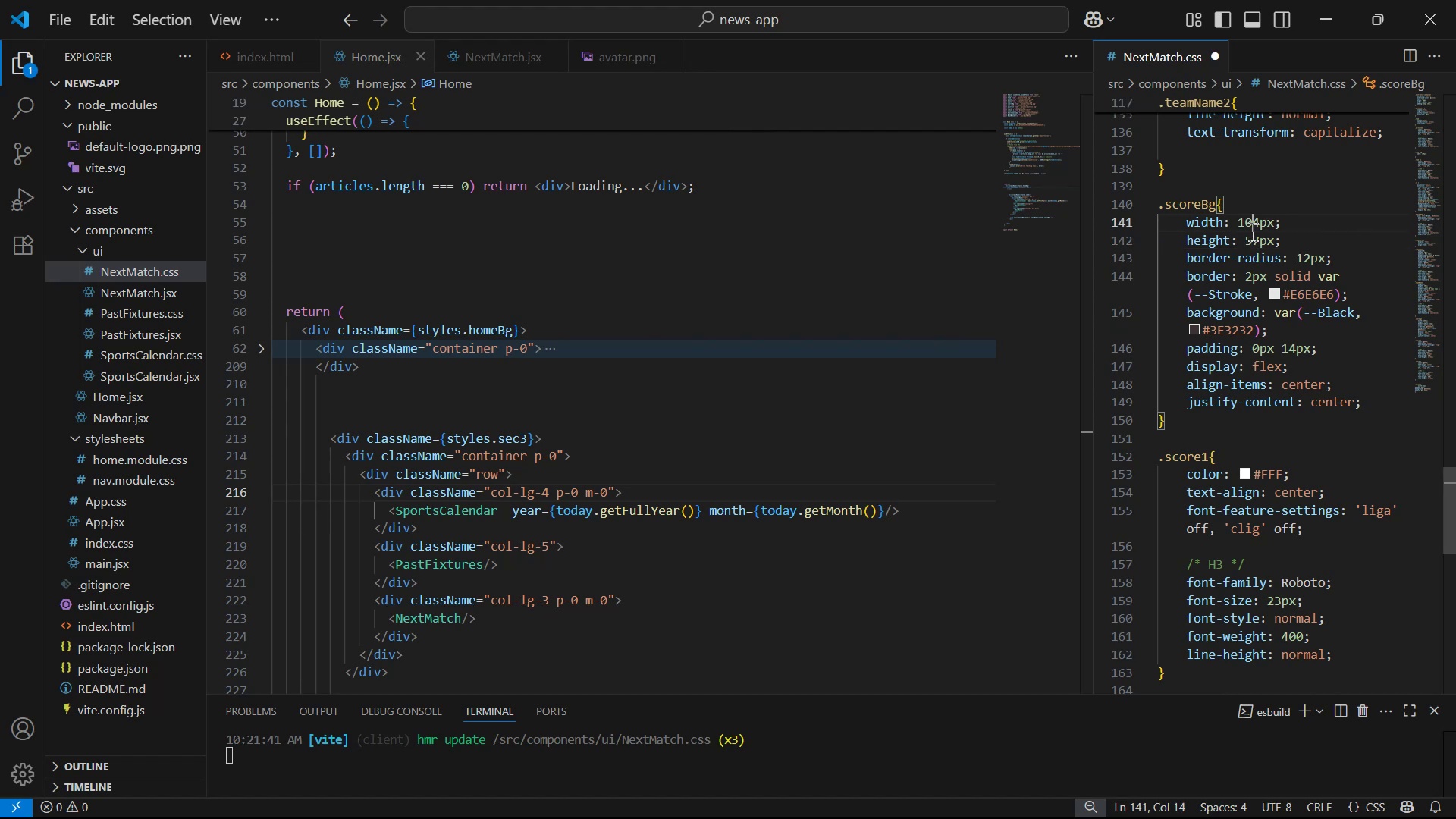 
key(Control+S)
 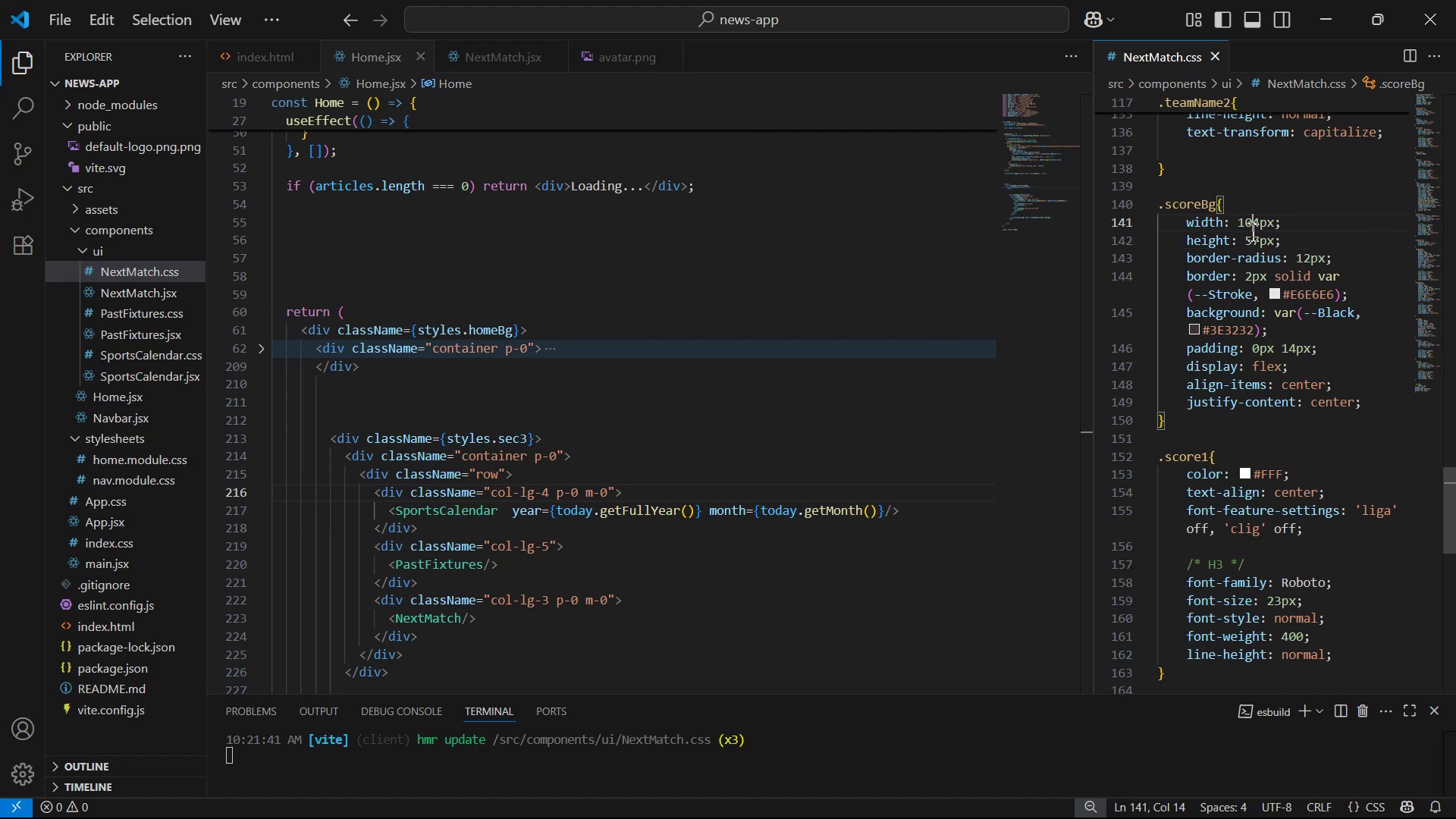 
key(Alt+AltLeft)
 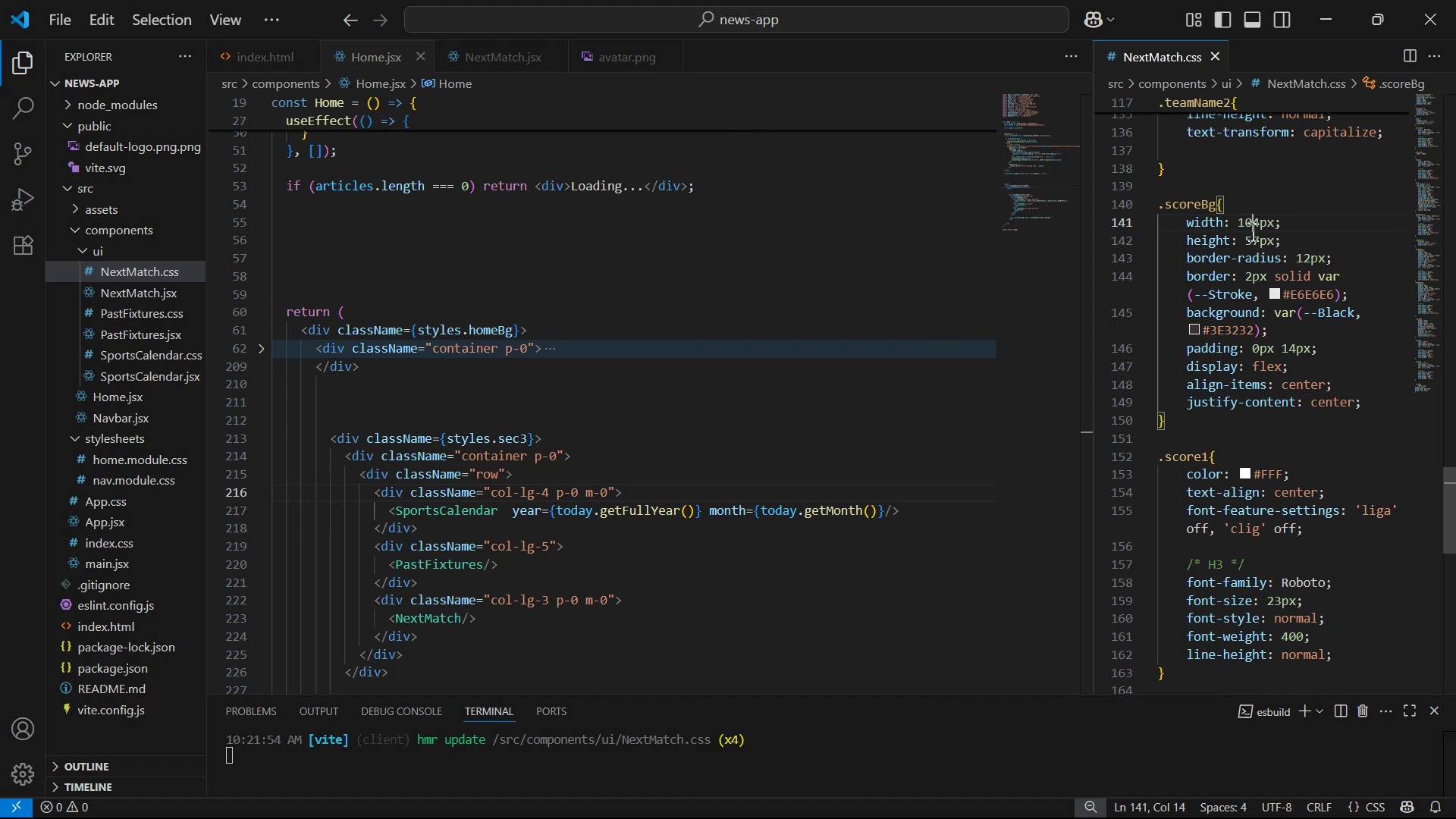 
key(Alt+Tab)
 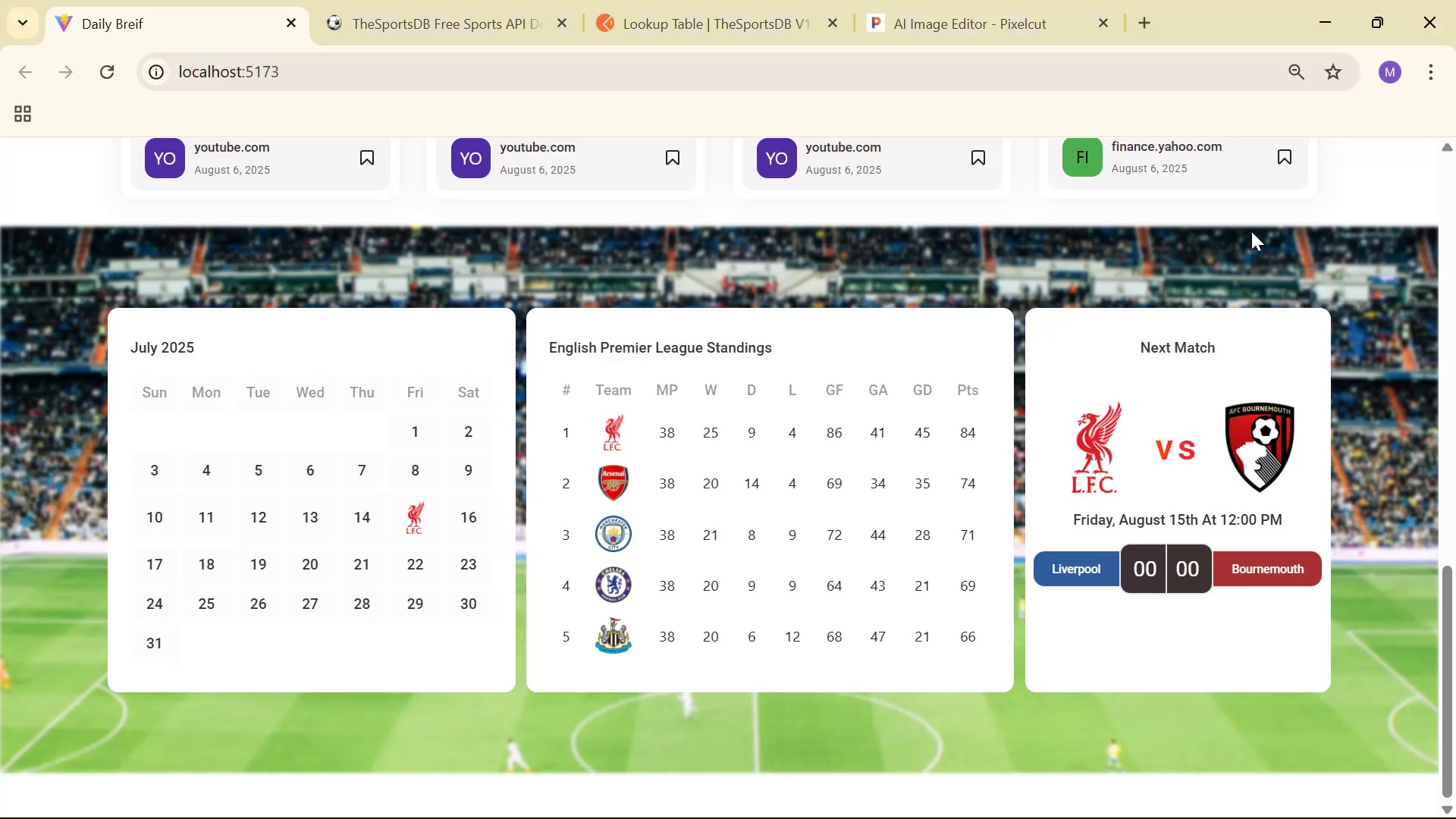 
key(Alt+AltLeft)
 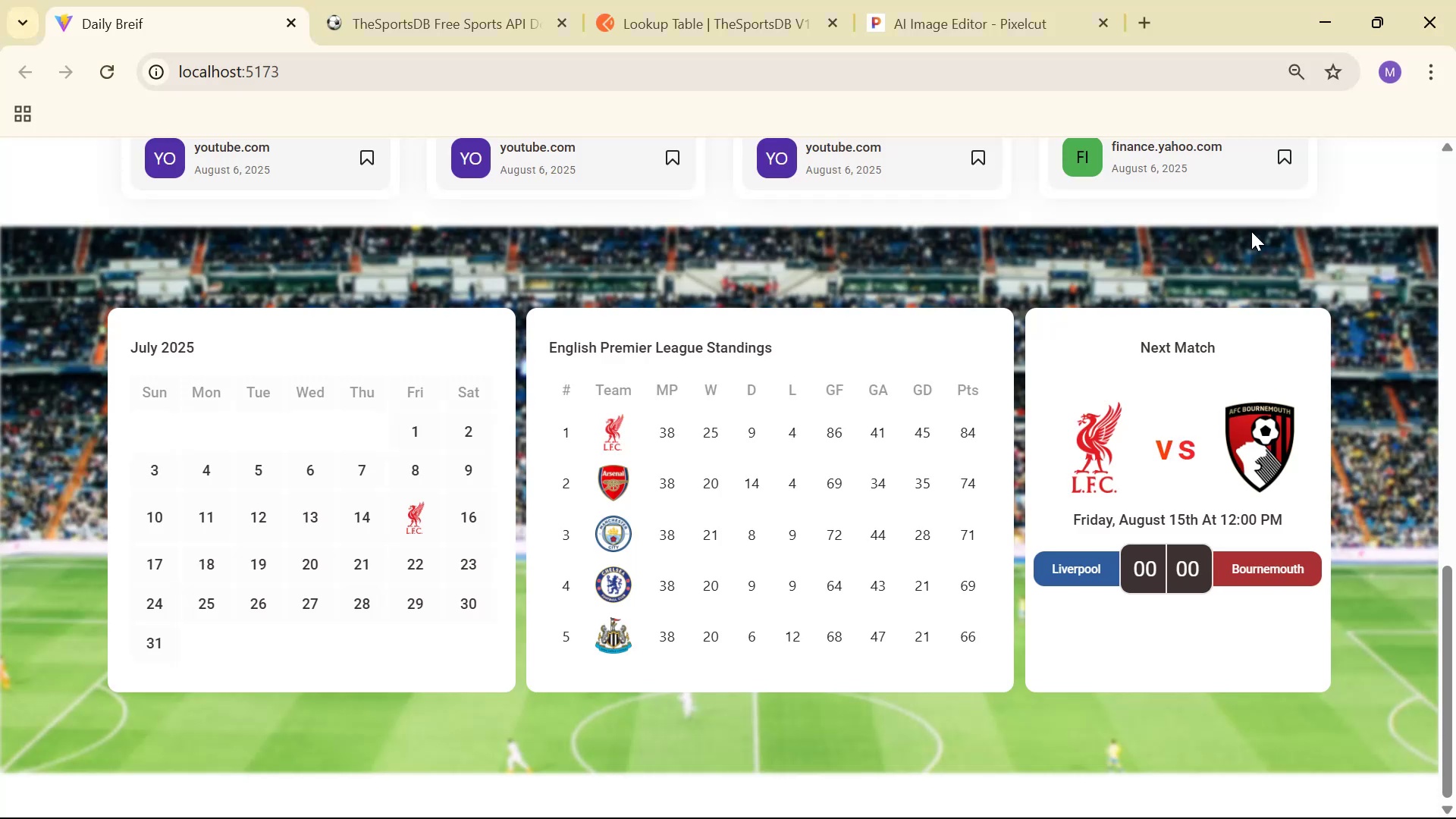 
key(Alt+Tab)
 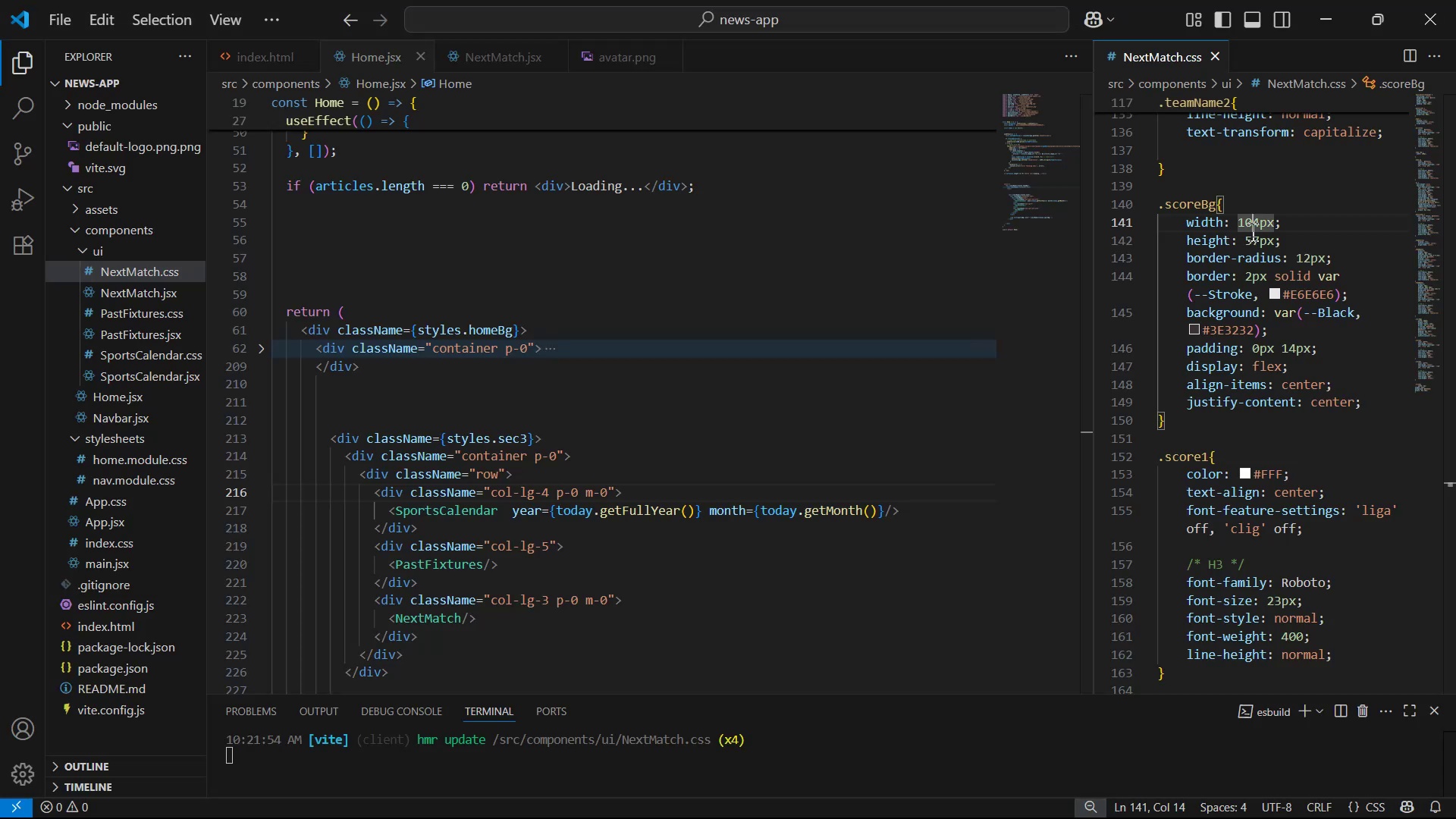 
key(ArrowRight)
 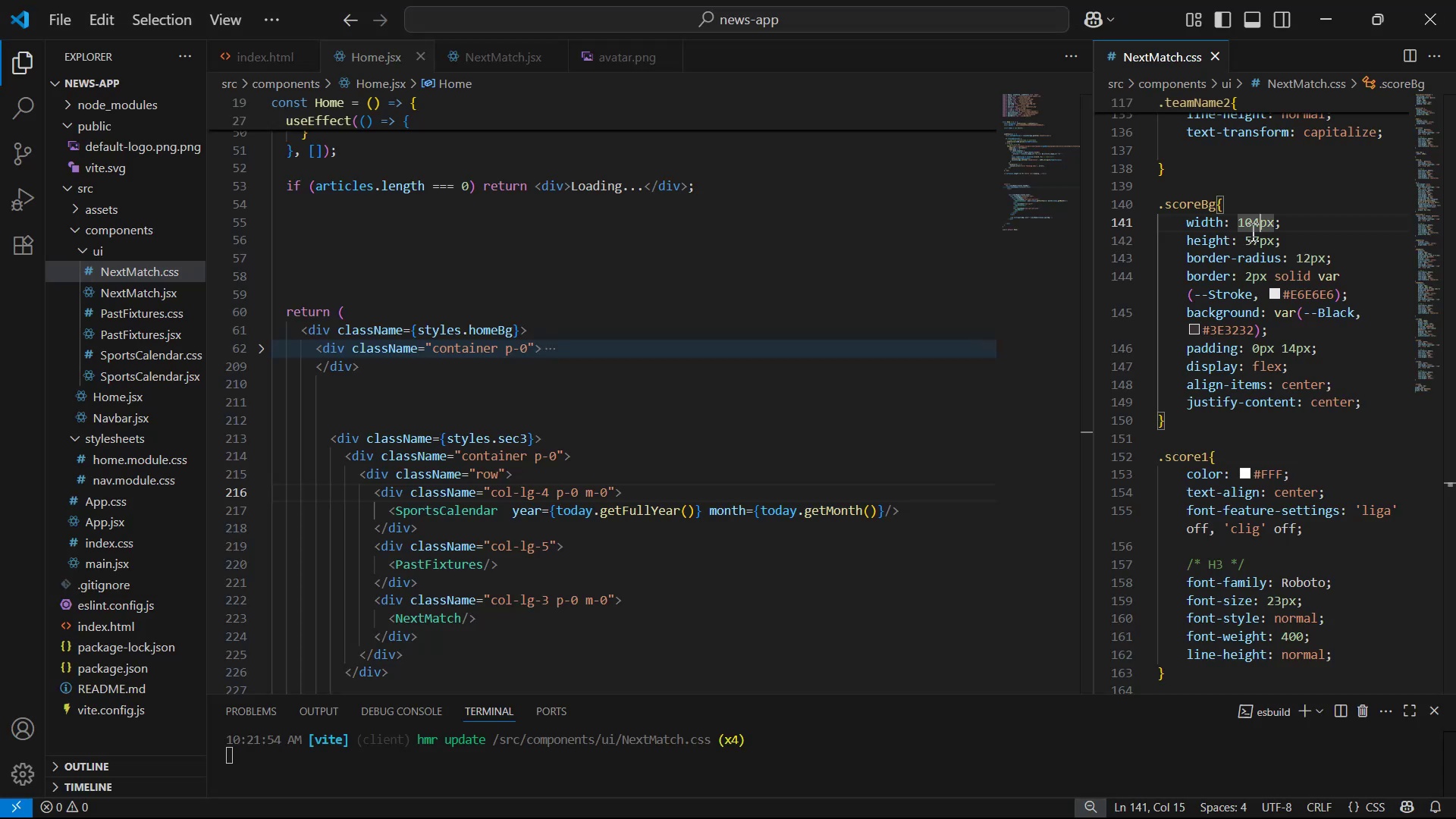 
key(Backspace)
 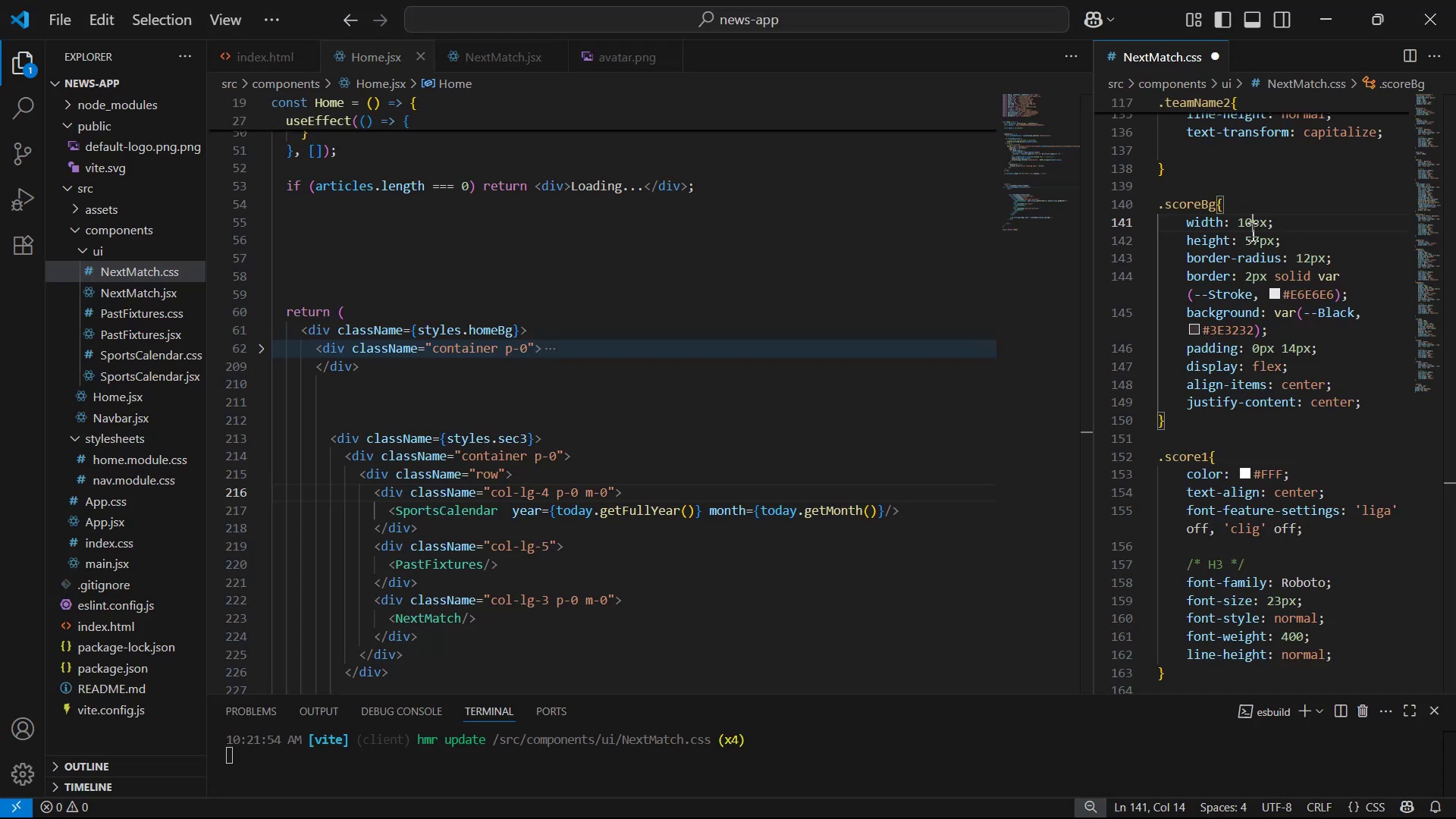 
key(0)
 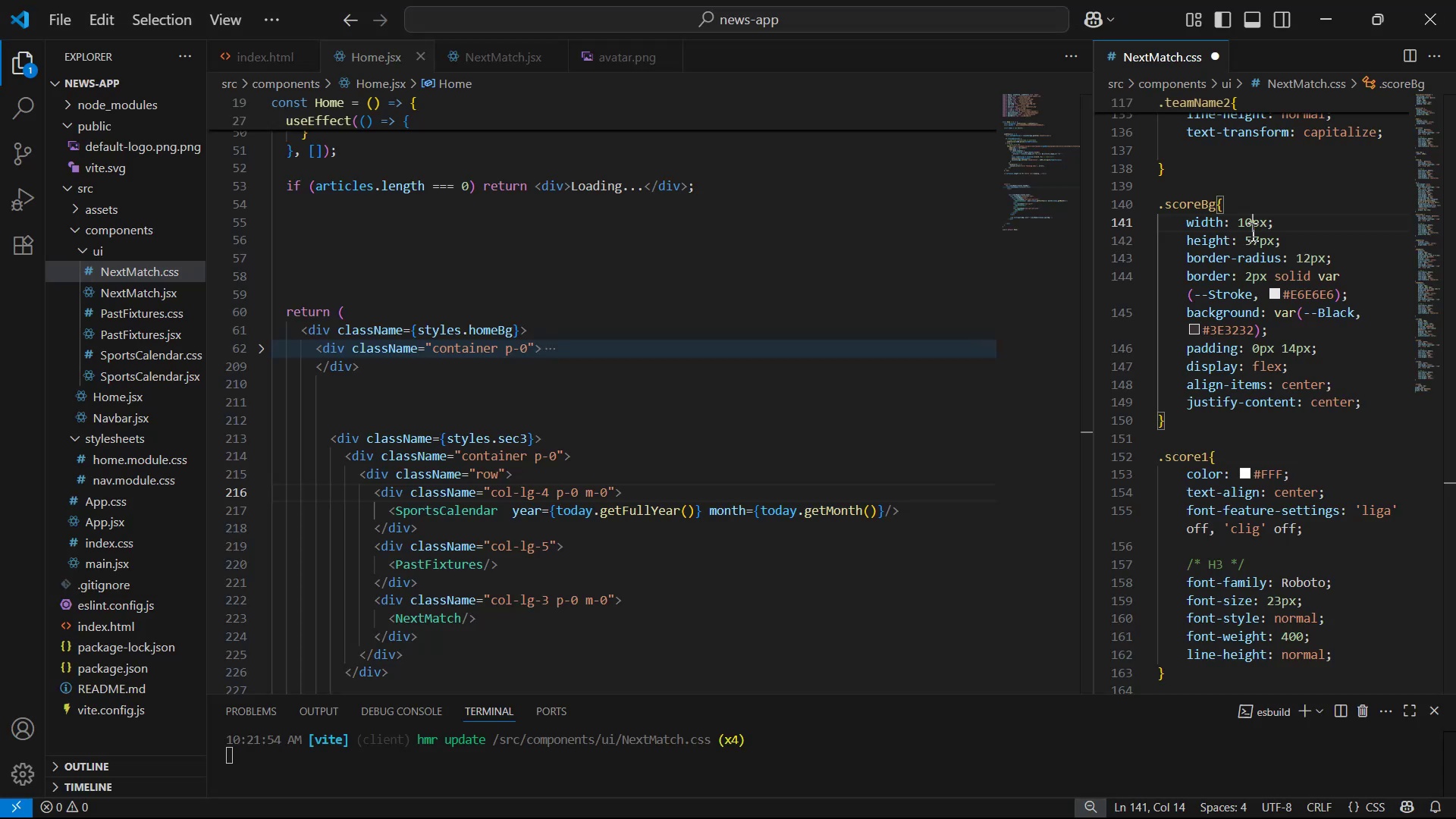 
key(Control+ControlLeft)
 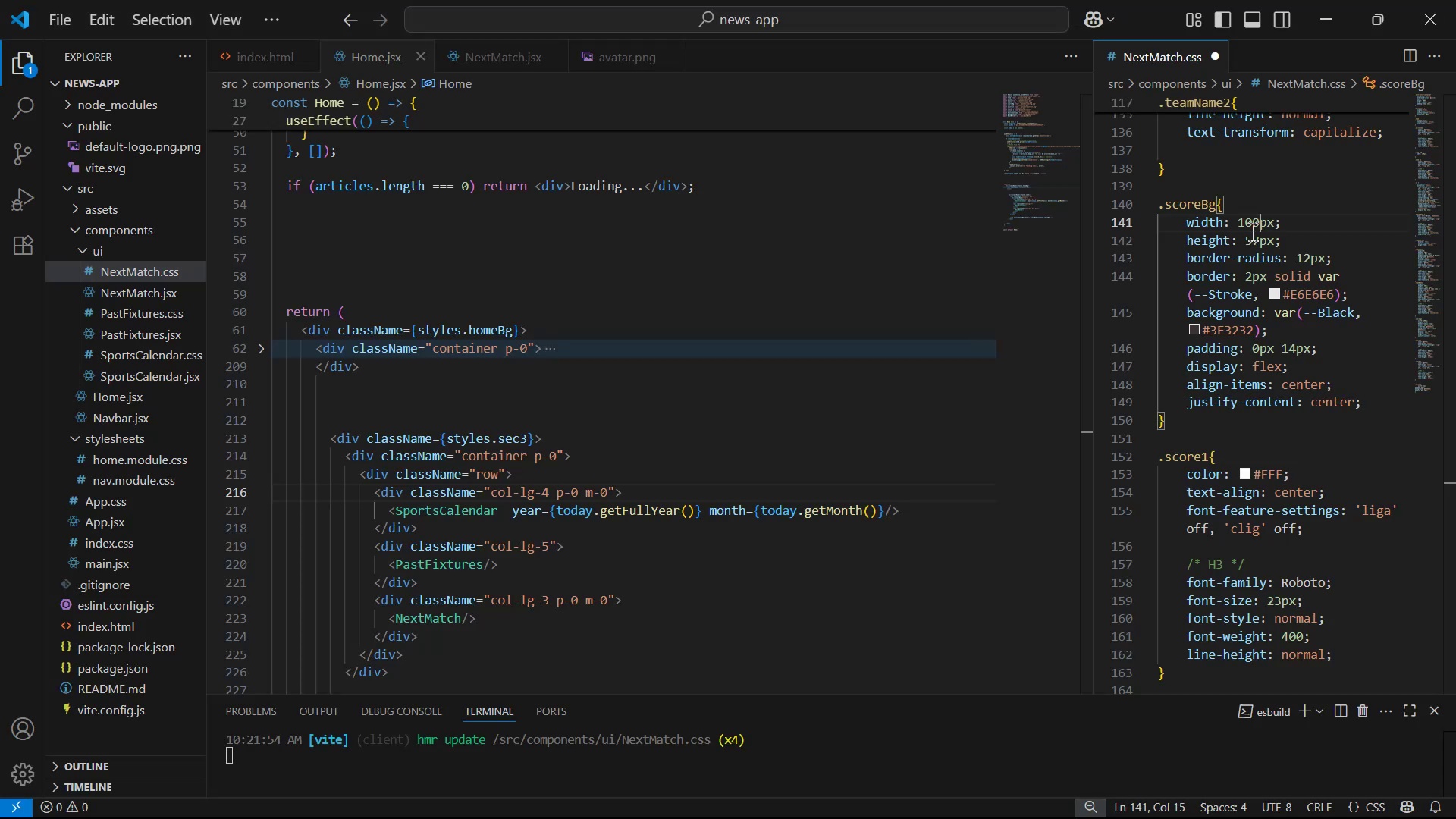 
key(Control+S)
 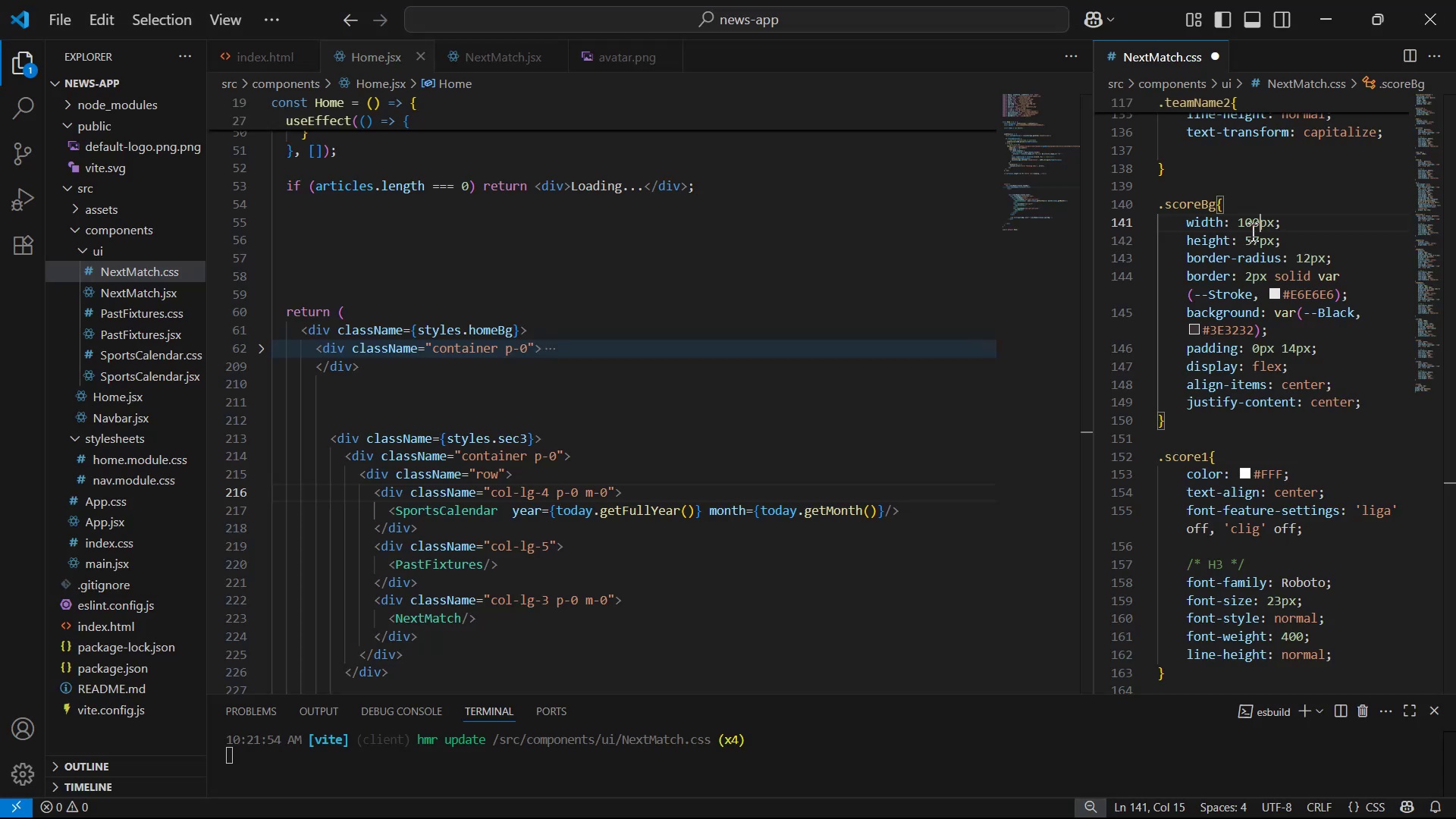 
key(Alt+AltLeft)
 